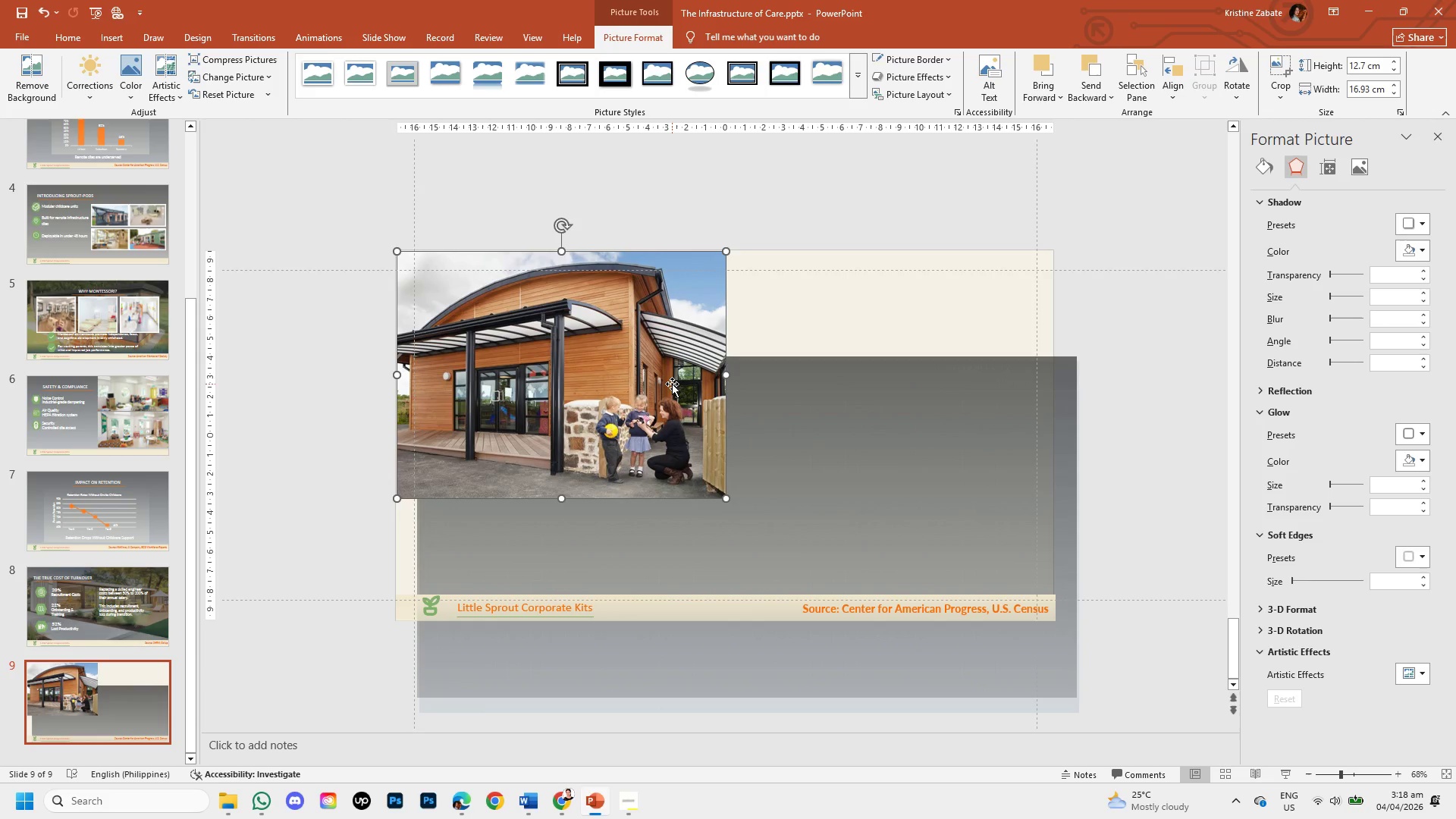 
left_click([665, 378])
 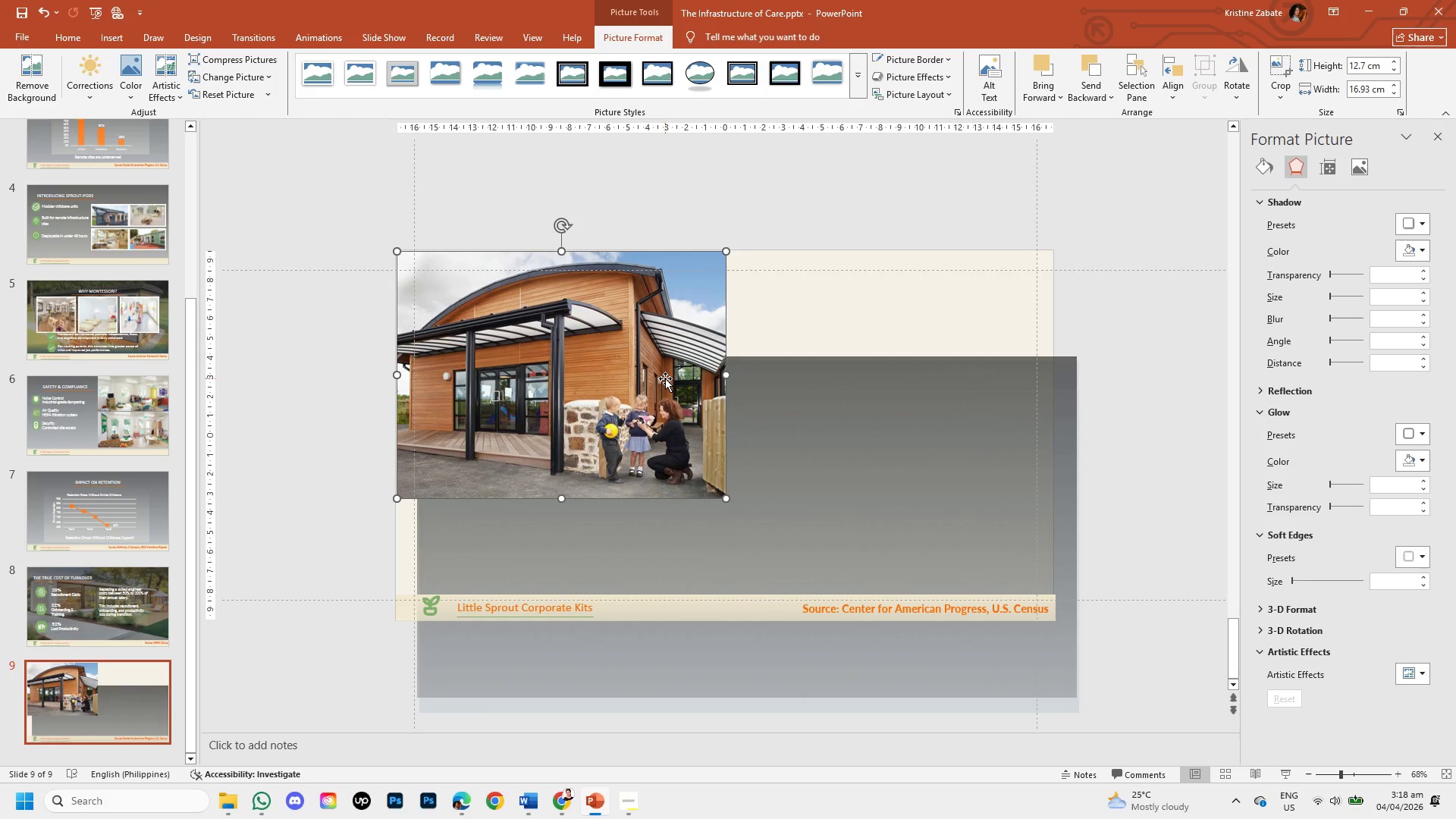 
key(Backspace)
 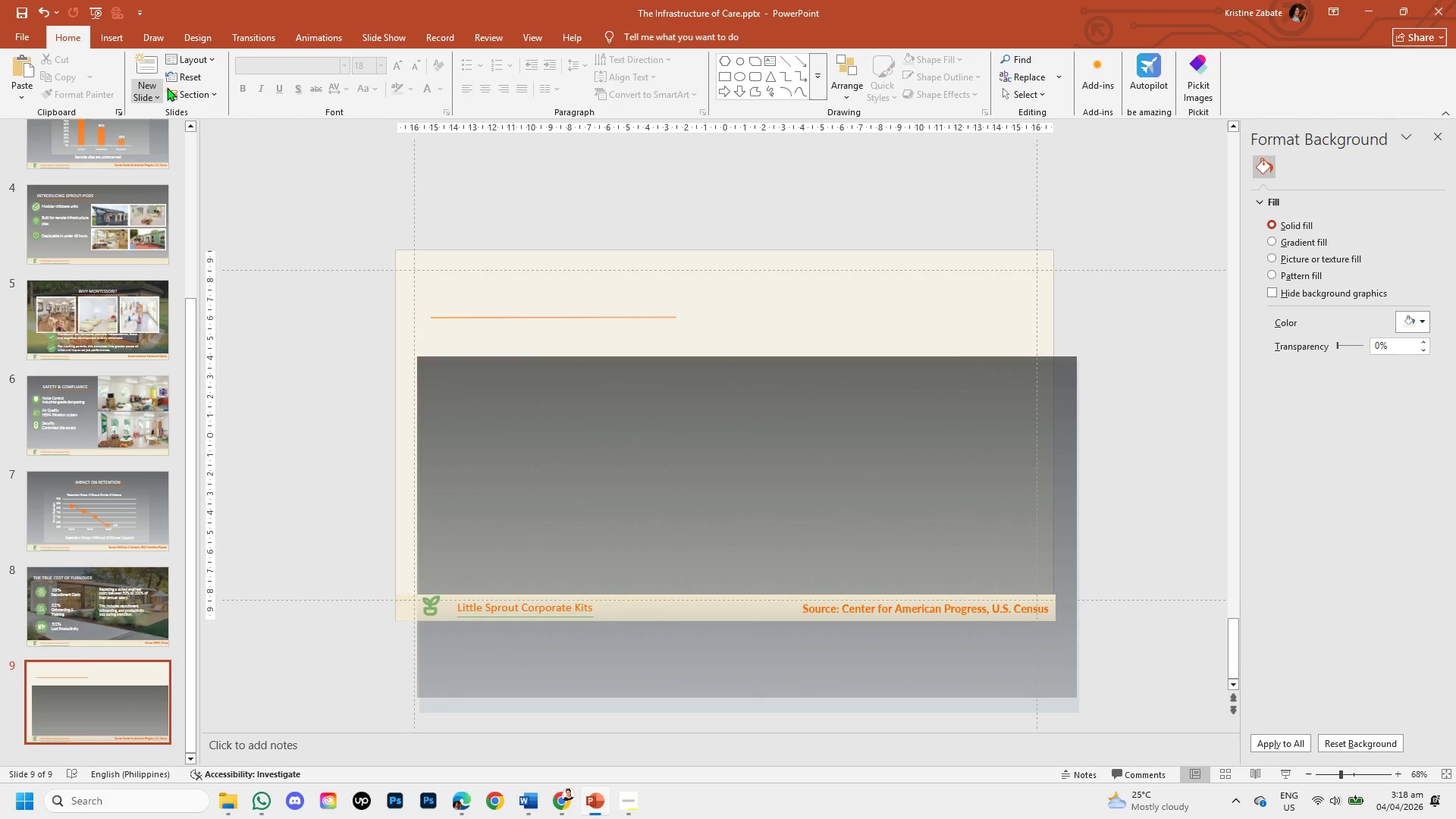 
wait(6.78)
 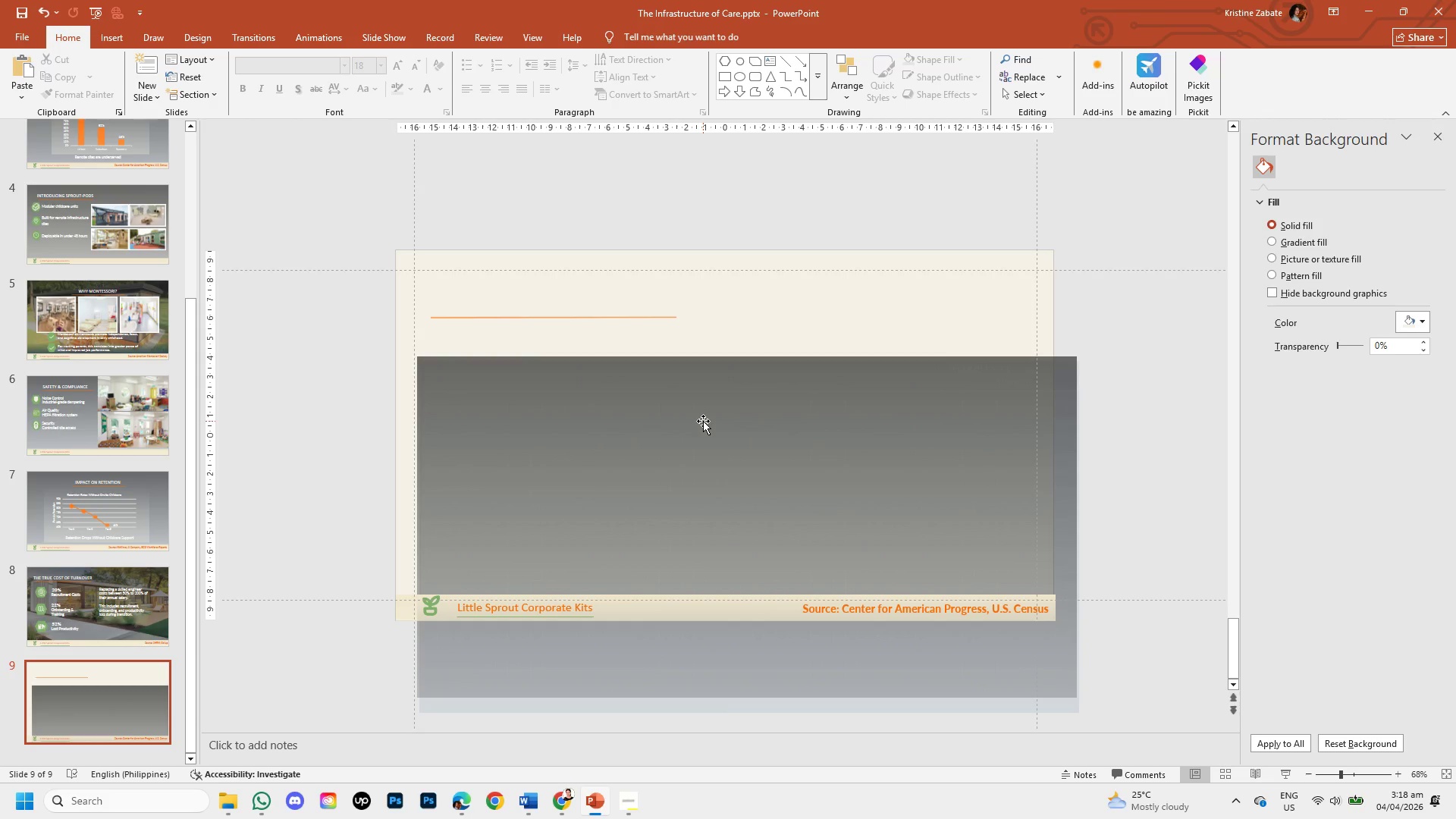 
left_click([133, 98])
 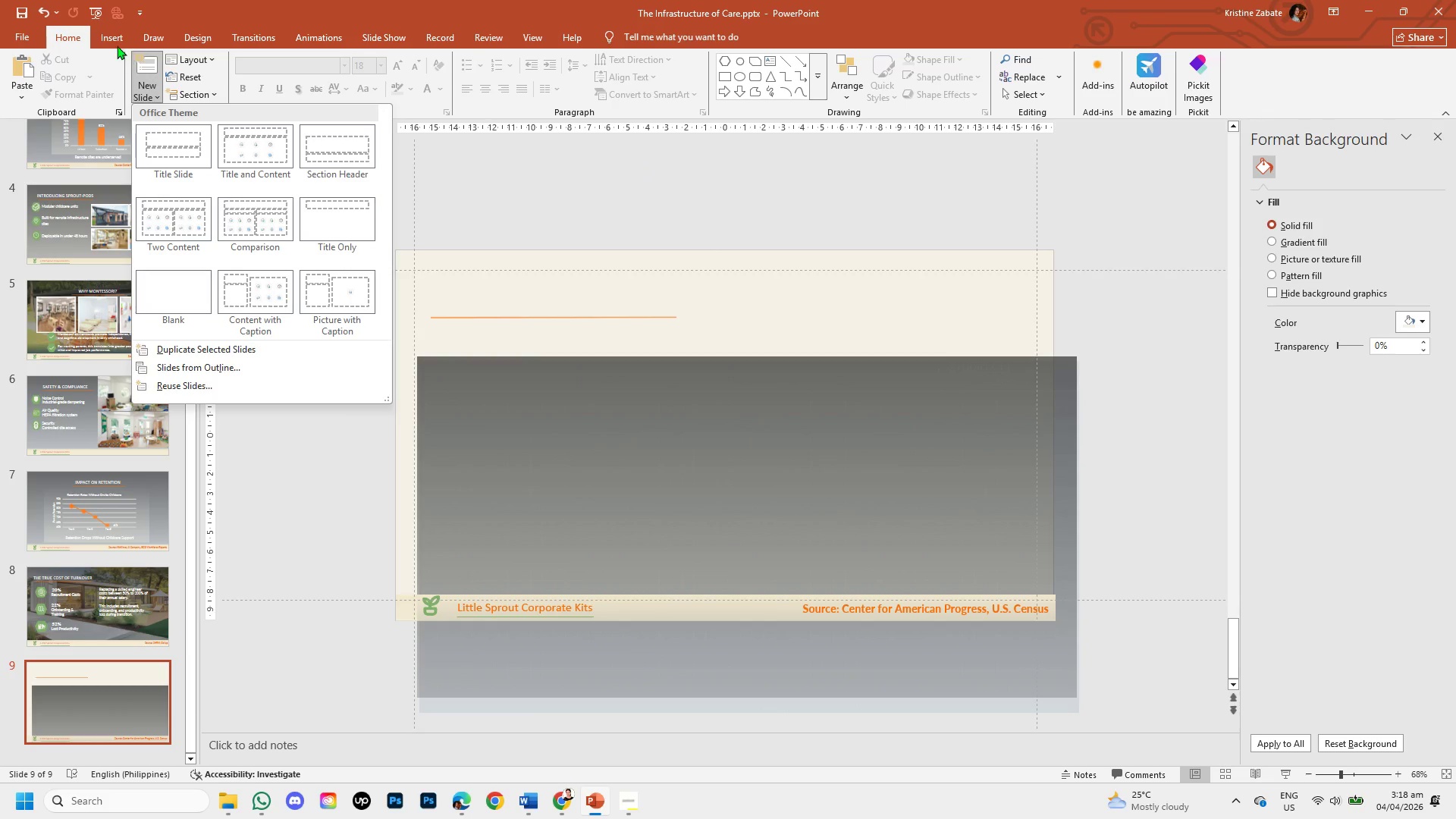 
left_click([115, 43])
 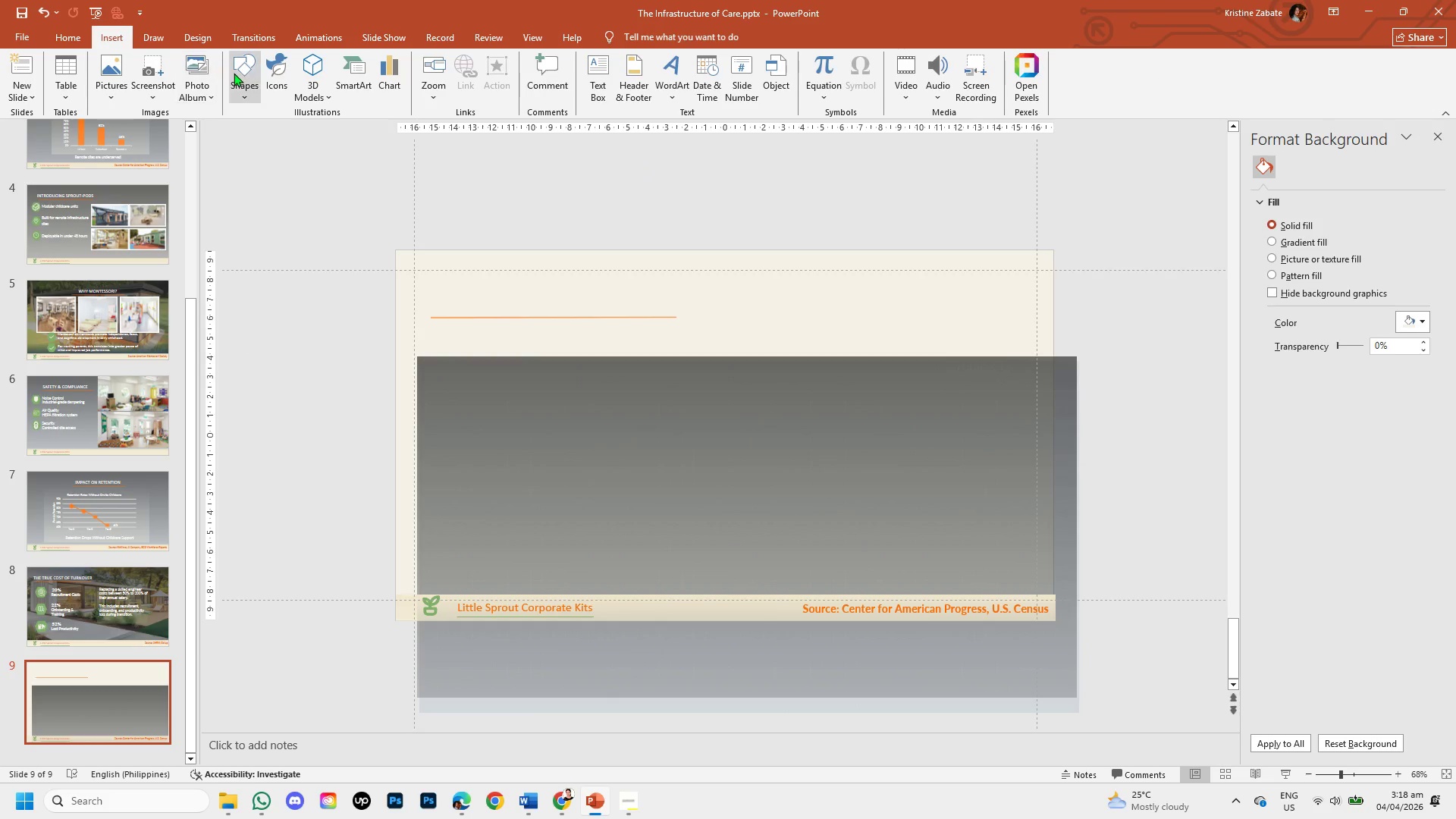 
left_click([234, 73])
 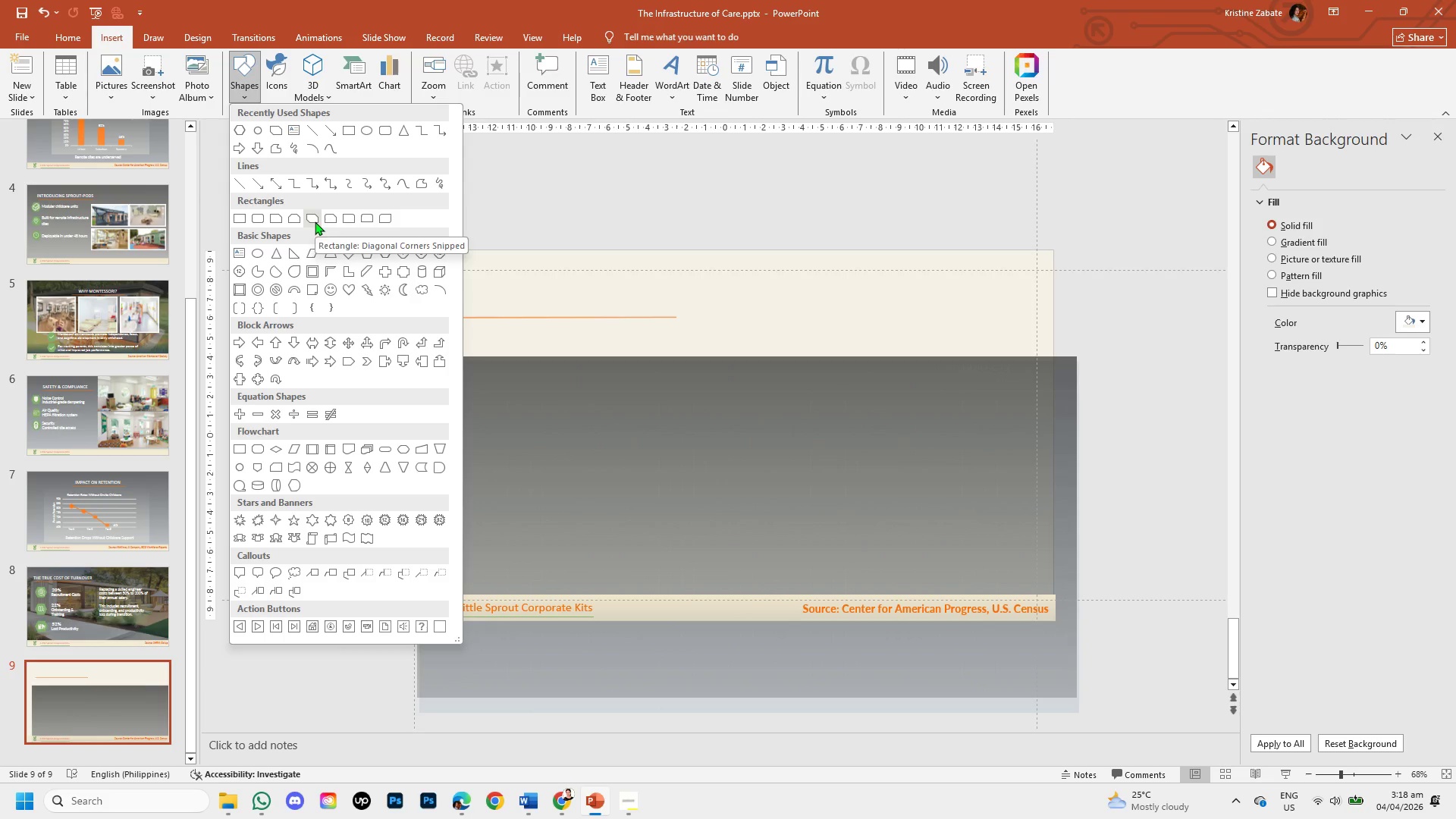 
left_click([315, 221])
 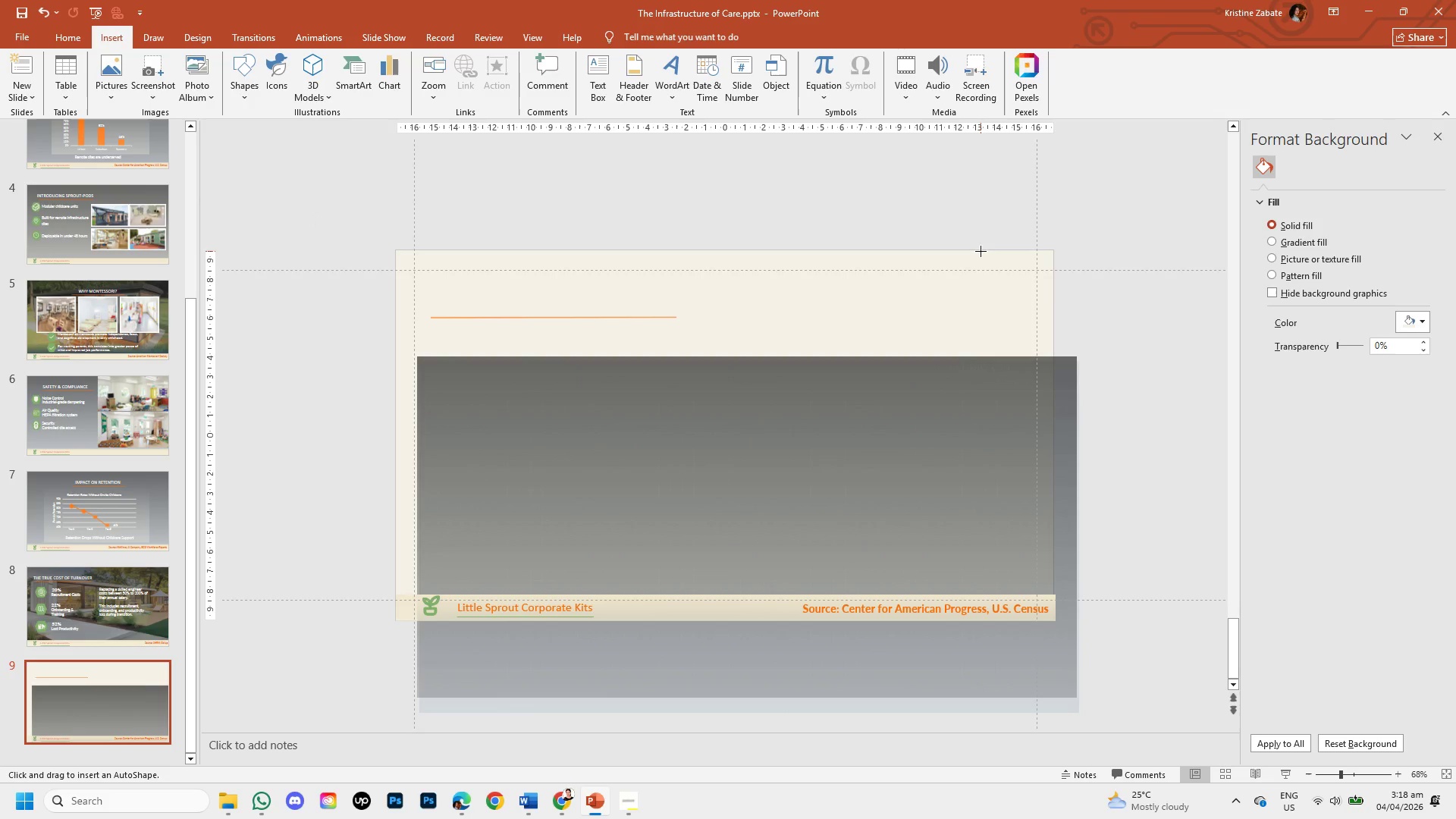 
left_click_drag(start_coordinate=[981, 251], to_coordinate=[600, 622])
 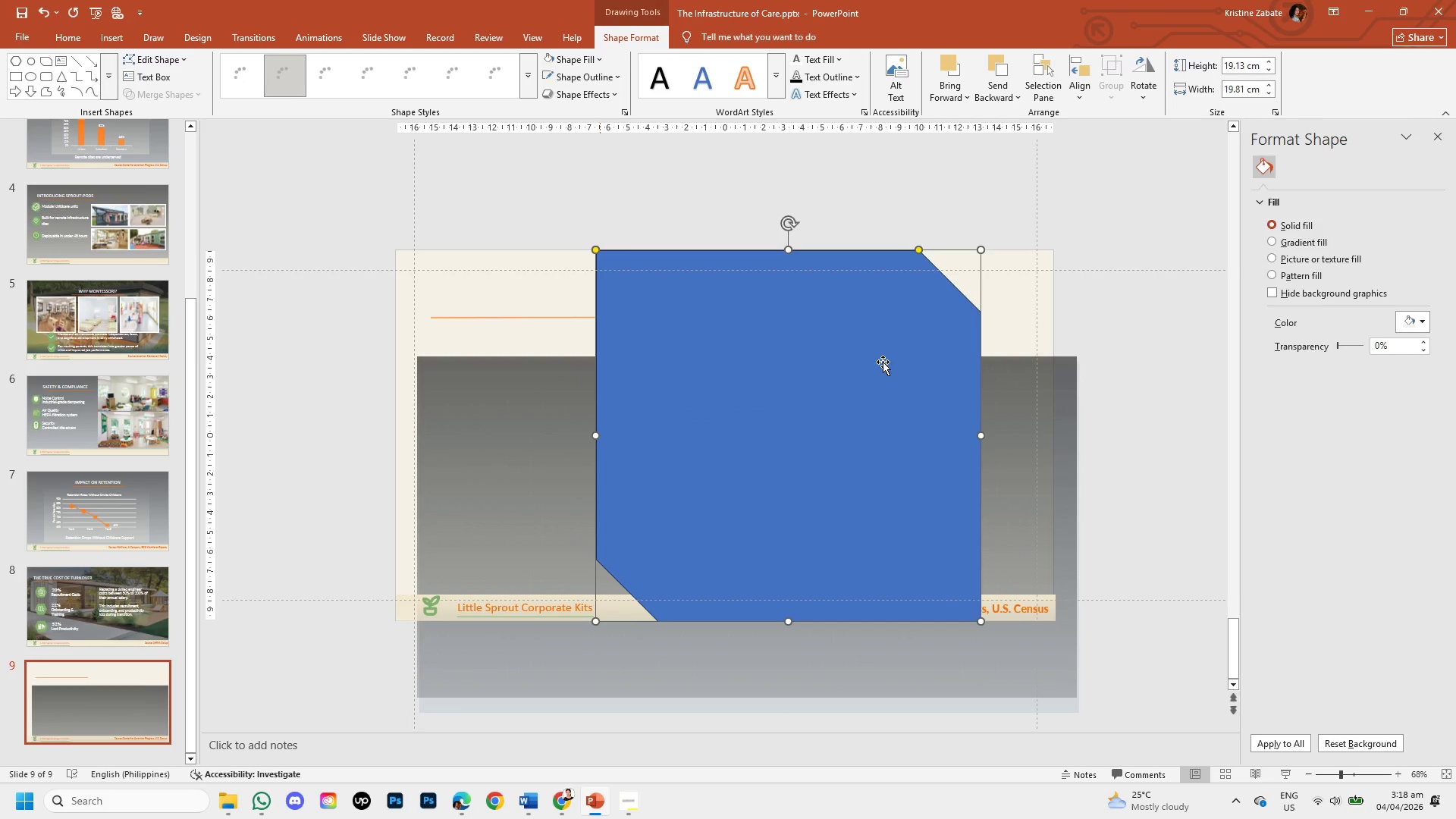 
left_click_drag(start_coordinate=[883, 362], to_coordinate=[959, 363])
 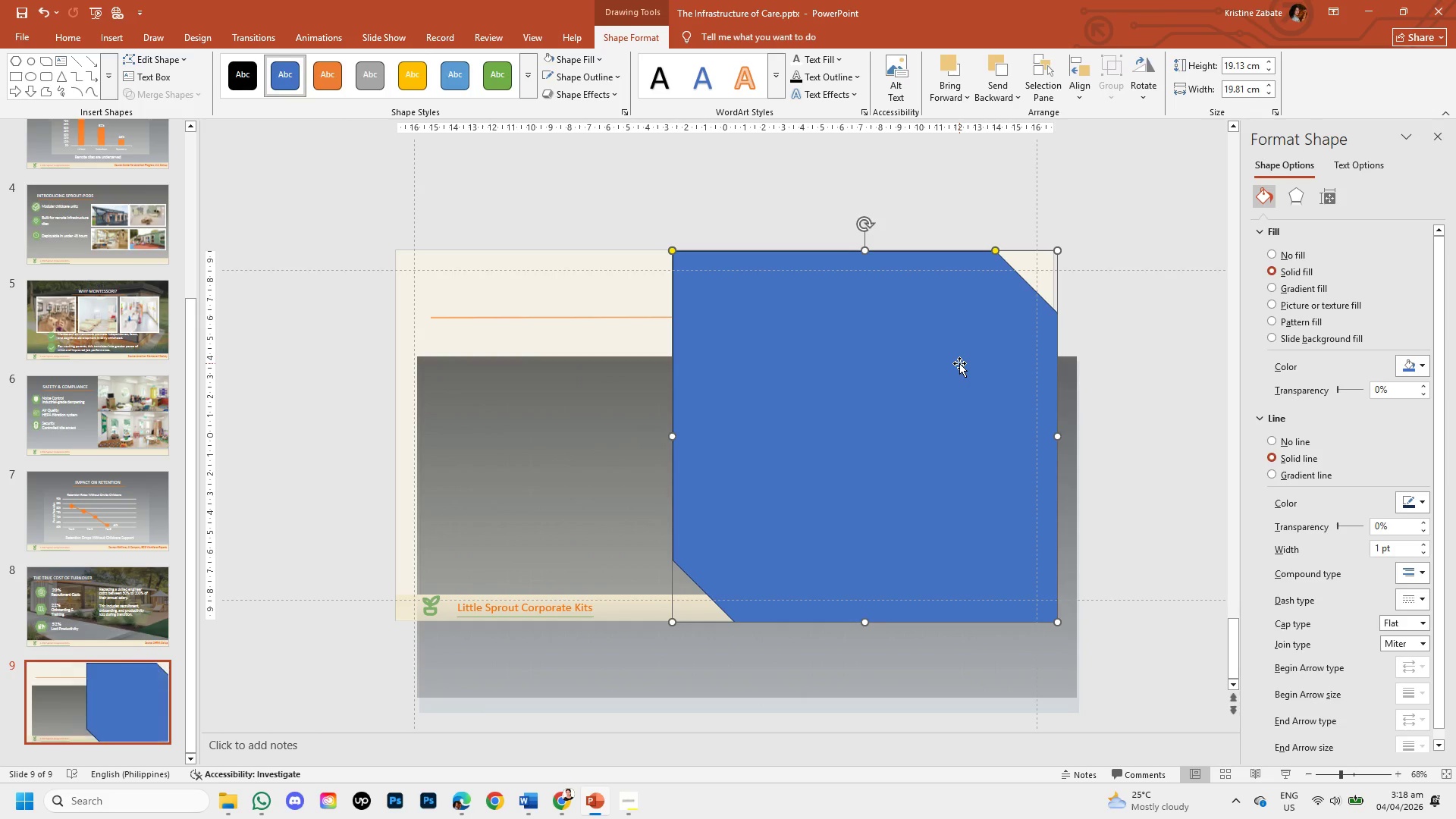 
right_click([959, 363])
 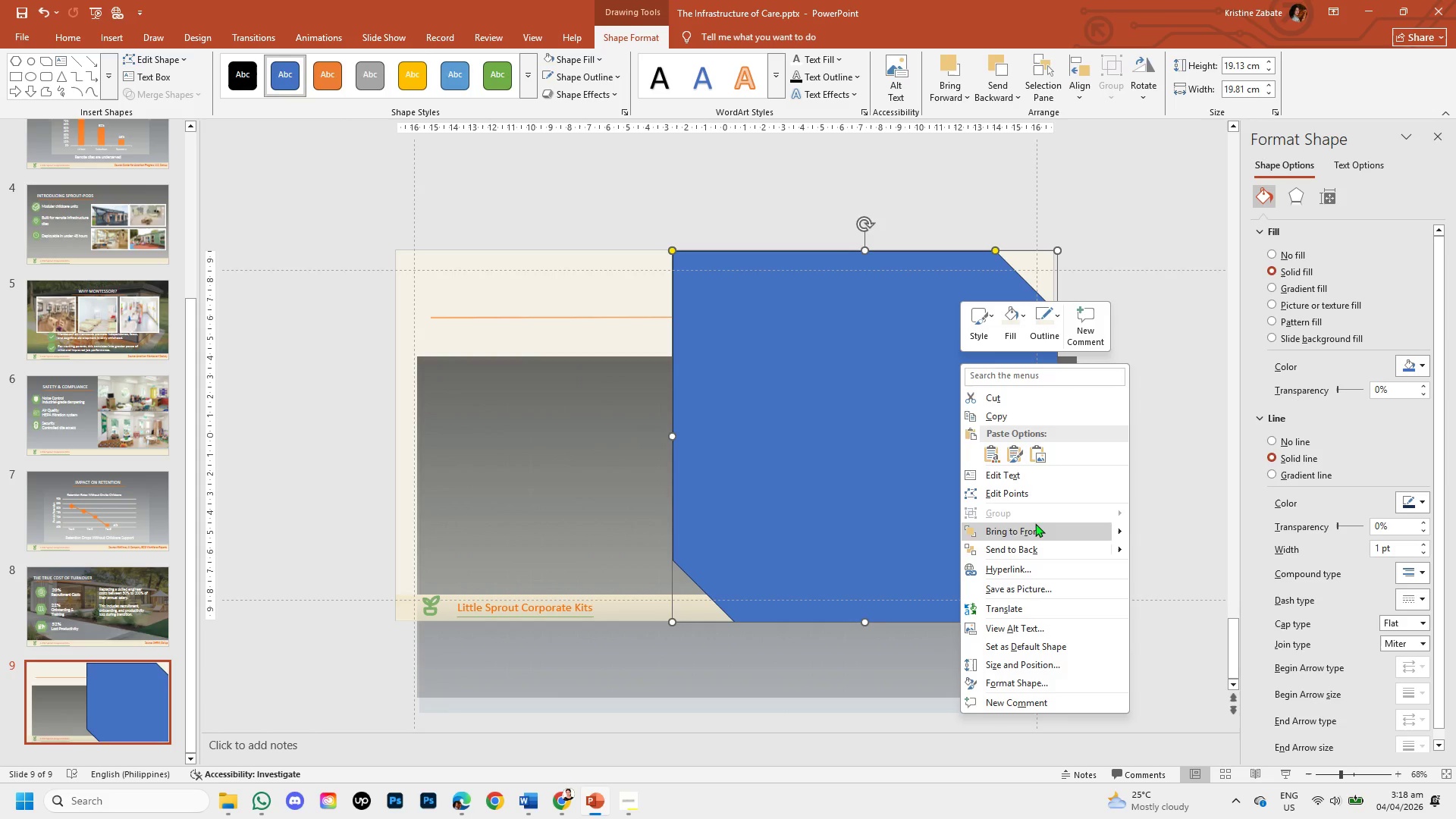 
left_click([1023, 494])
 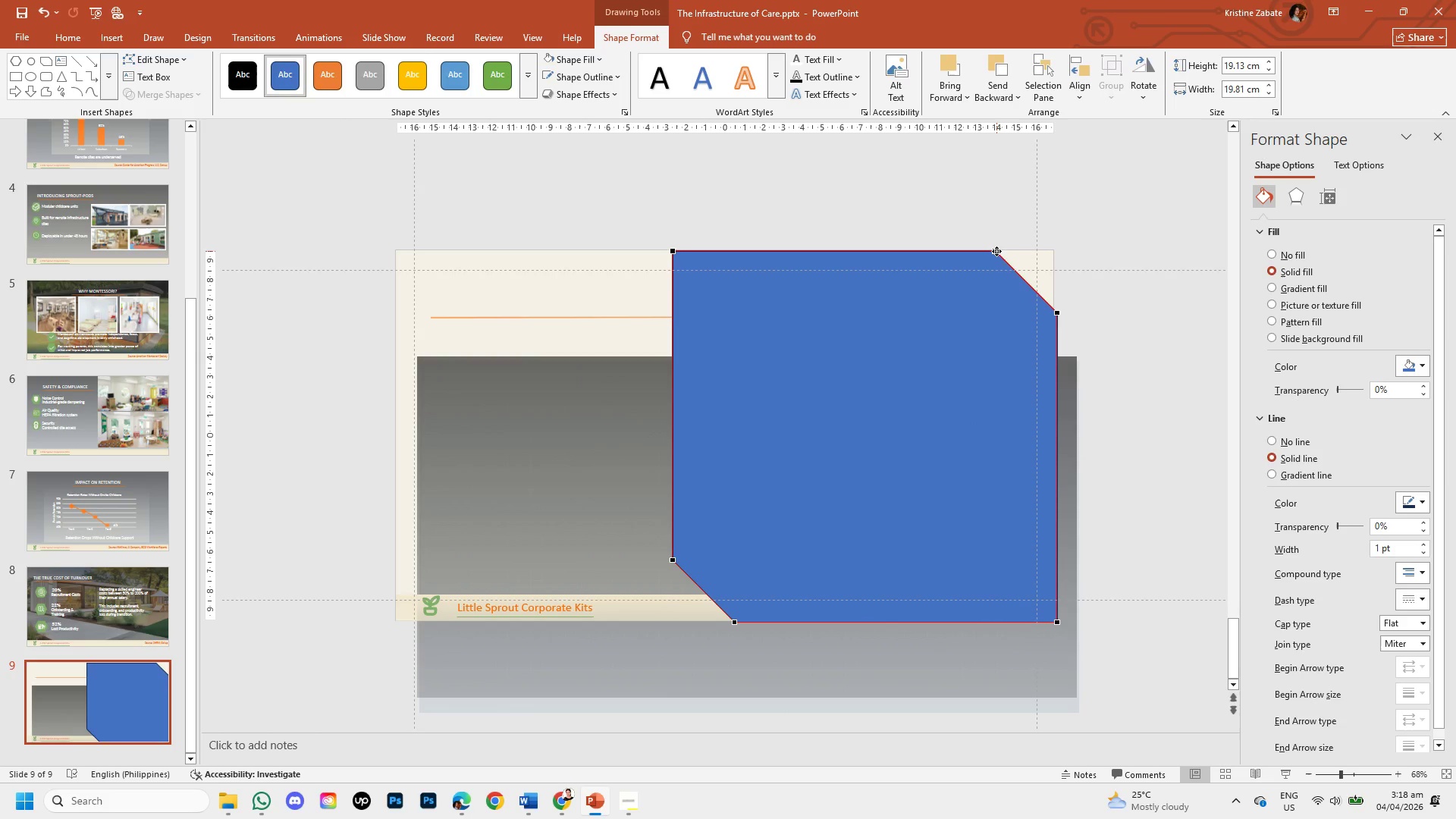 
left_click_drag(start_coordinate=[998, 251], to_coordinate=[1056, 253])
 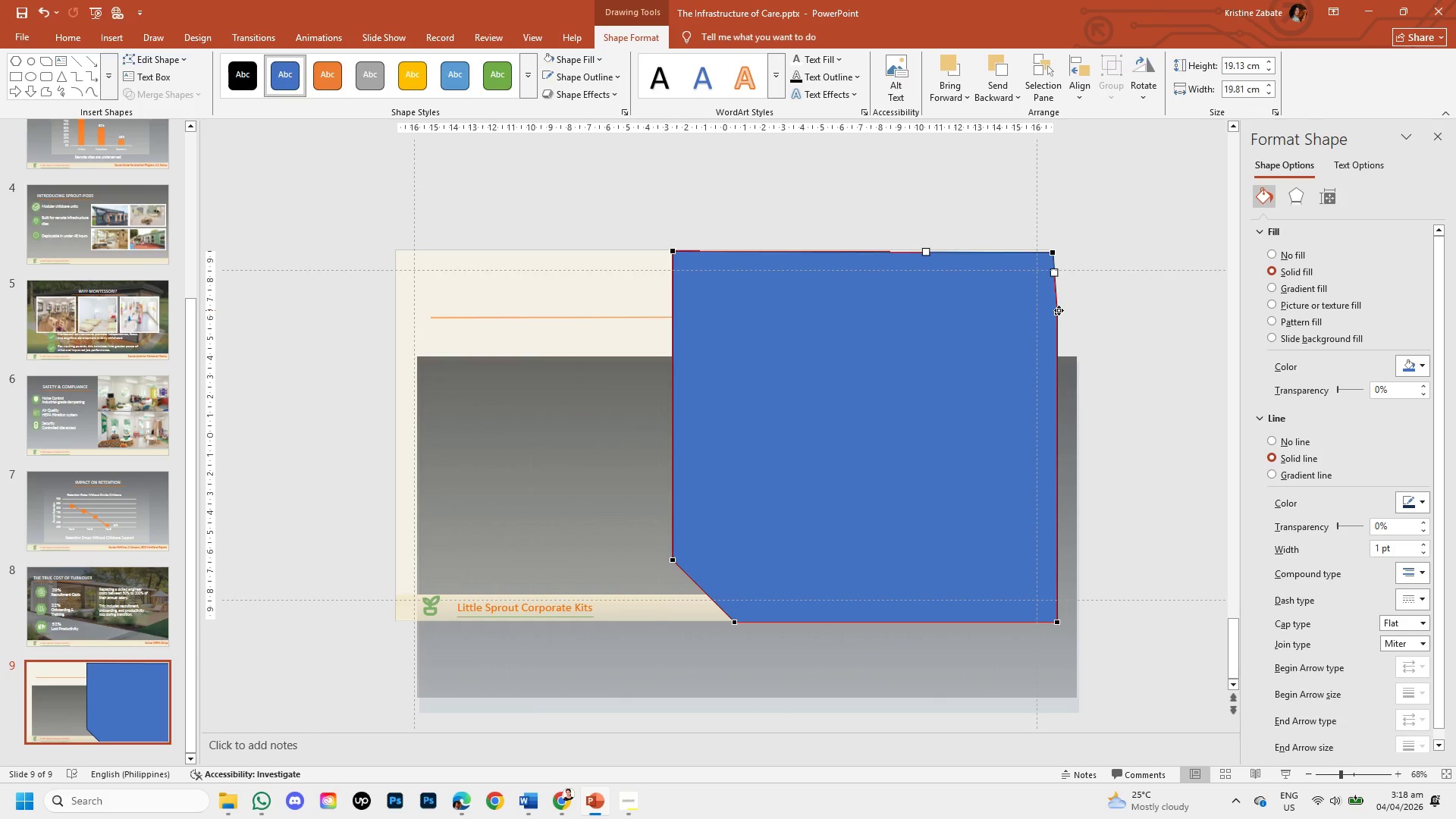 
left_click_drag(start_coordinate=[1056, 311], to_coordinate=[1047, 312])
 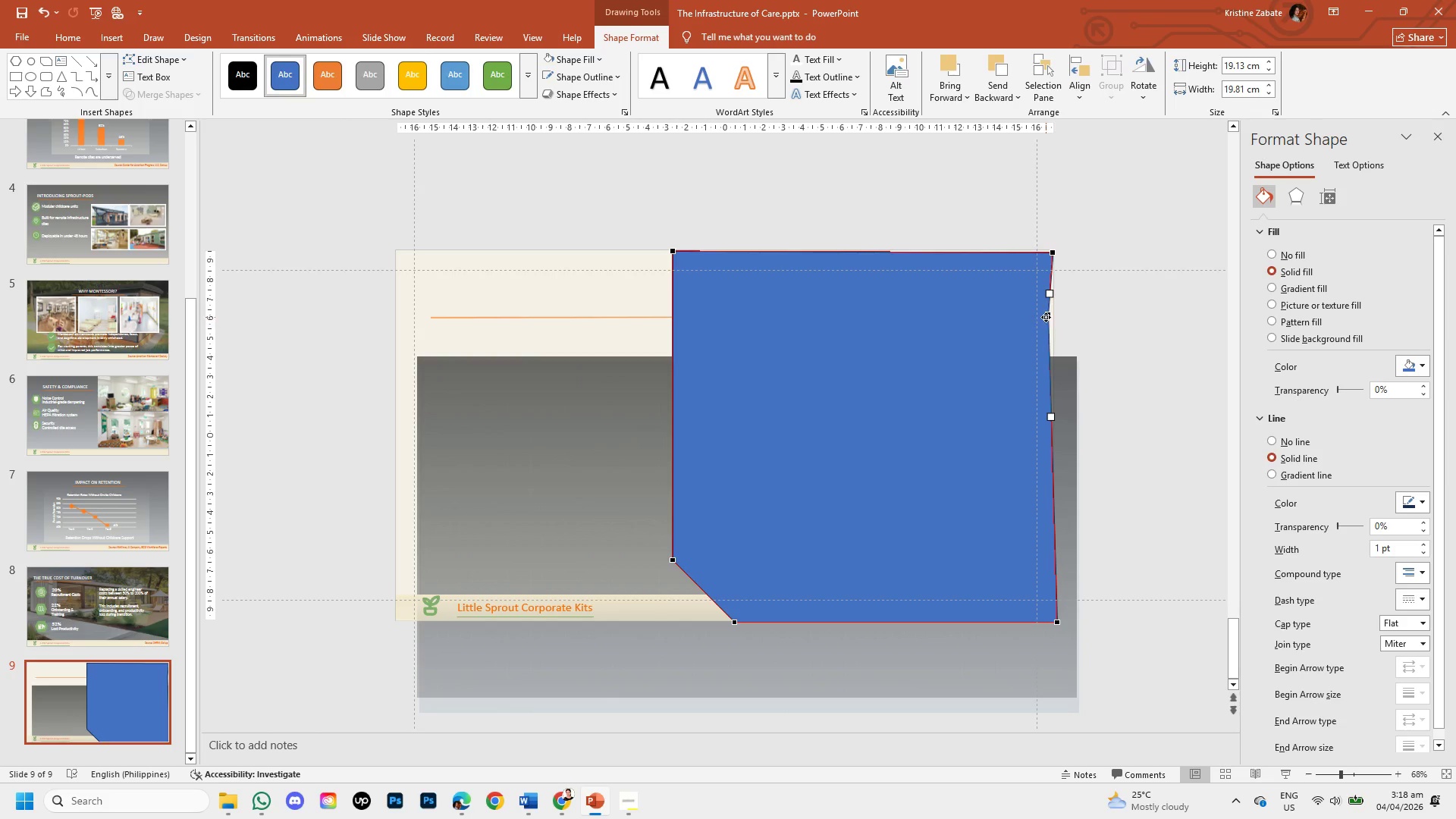 
left_click_drag(start_coordinate=[1045, 314], to_coordinate=[1050, 314])
 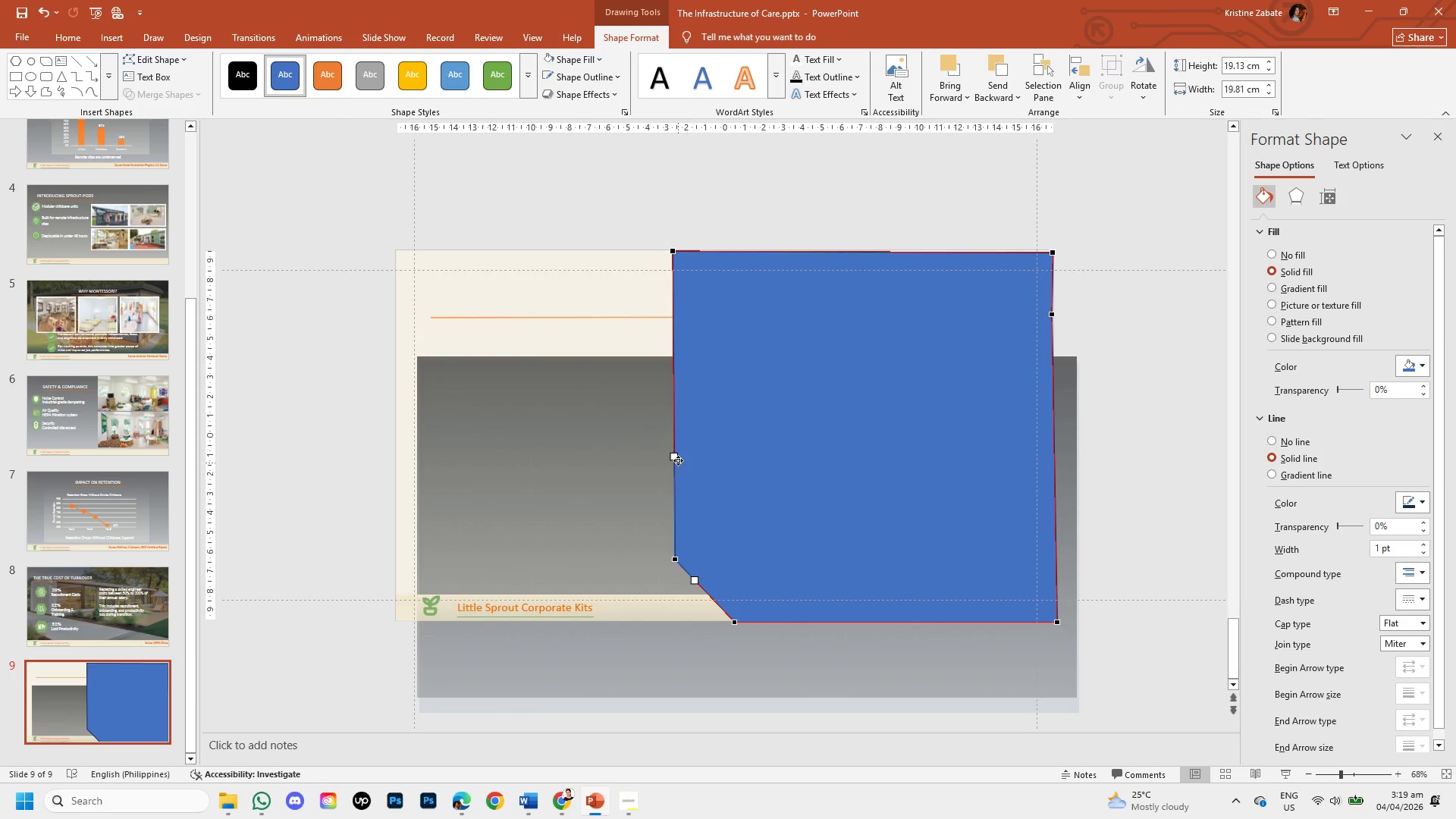 
wait(11.3)
 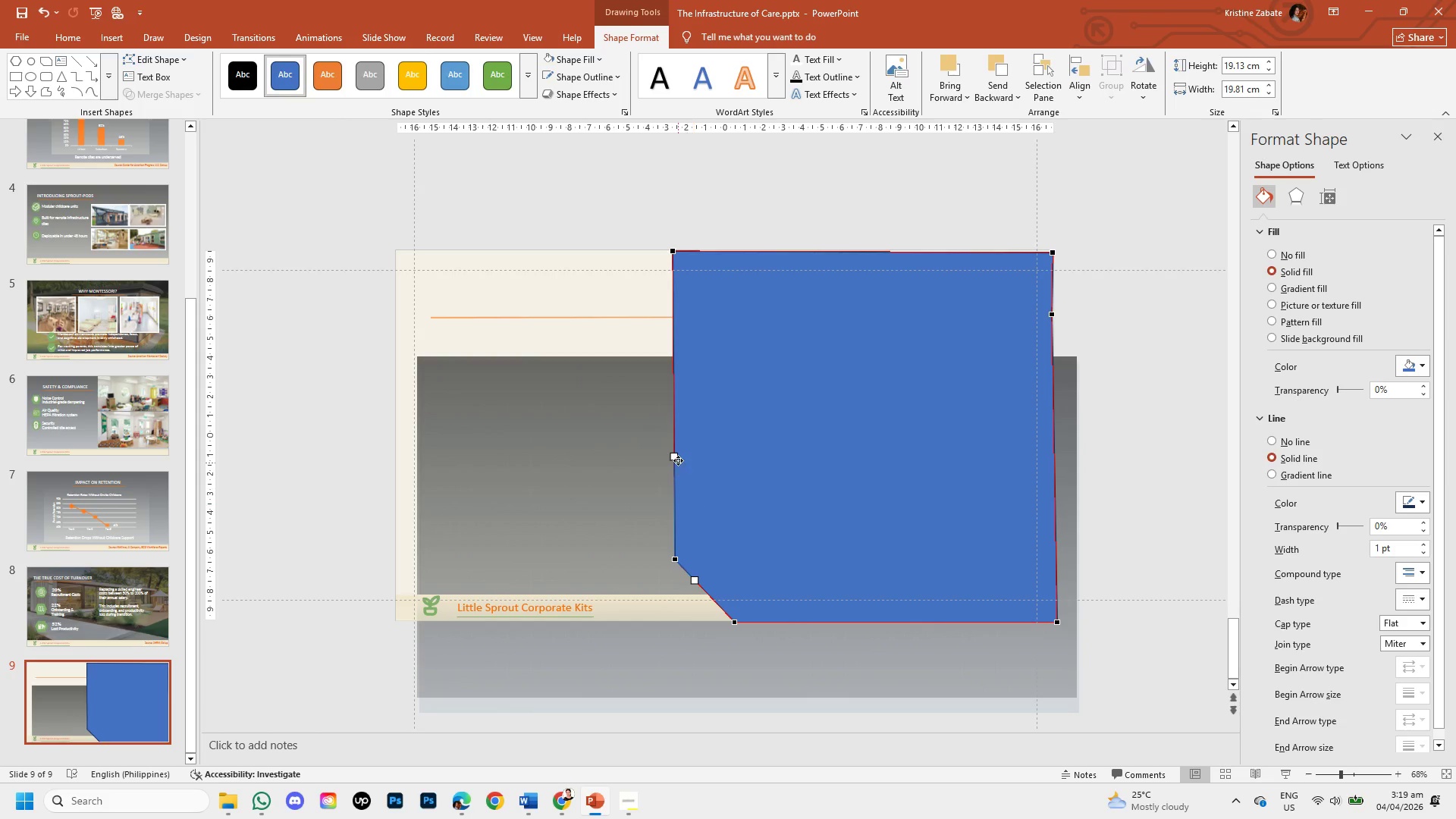 
left_click_drag(start_coordinate=[1051, 315], to_coordinate=[1026, 359])
 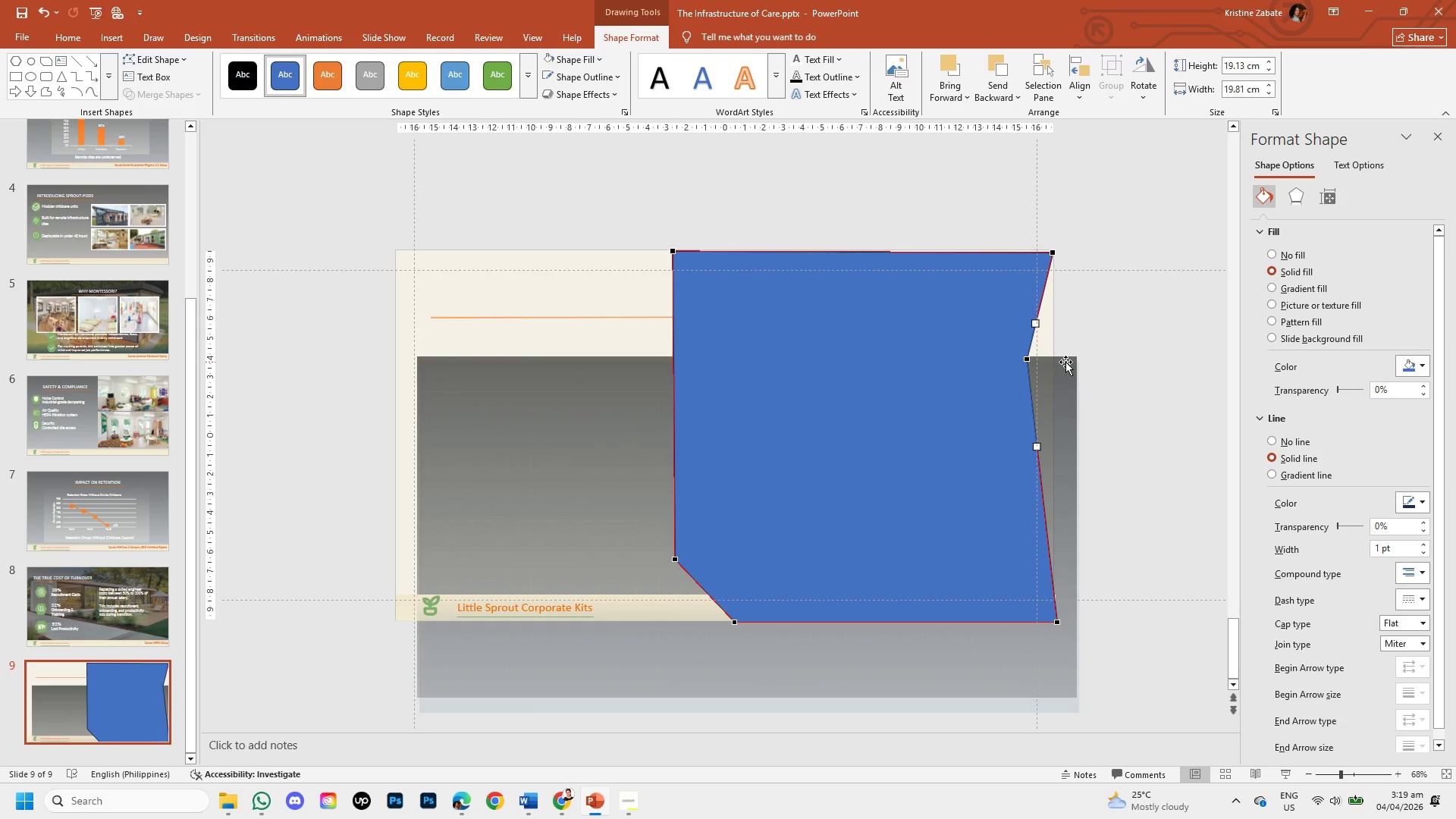 
key(Control+Z)
 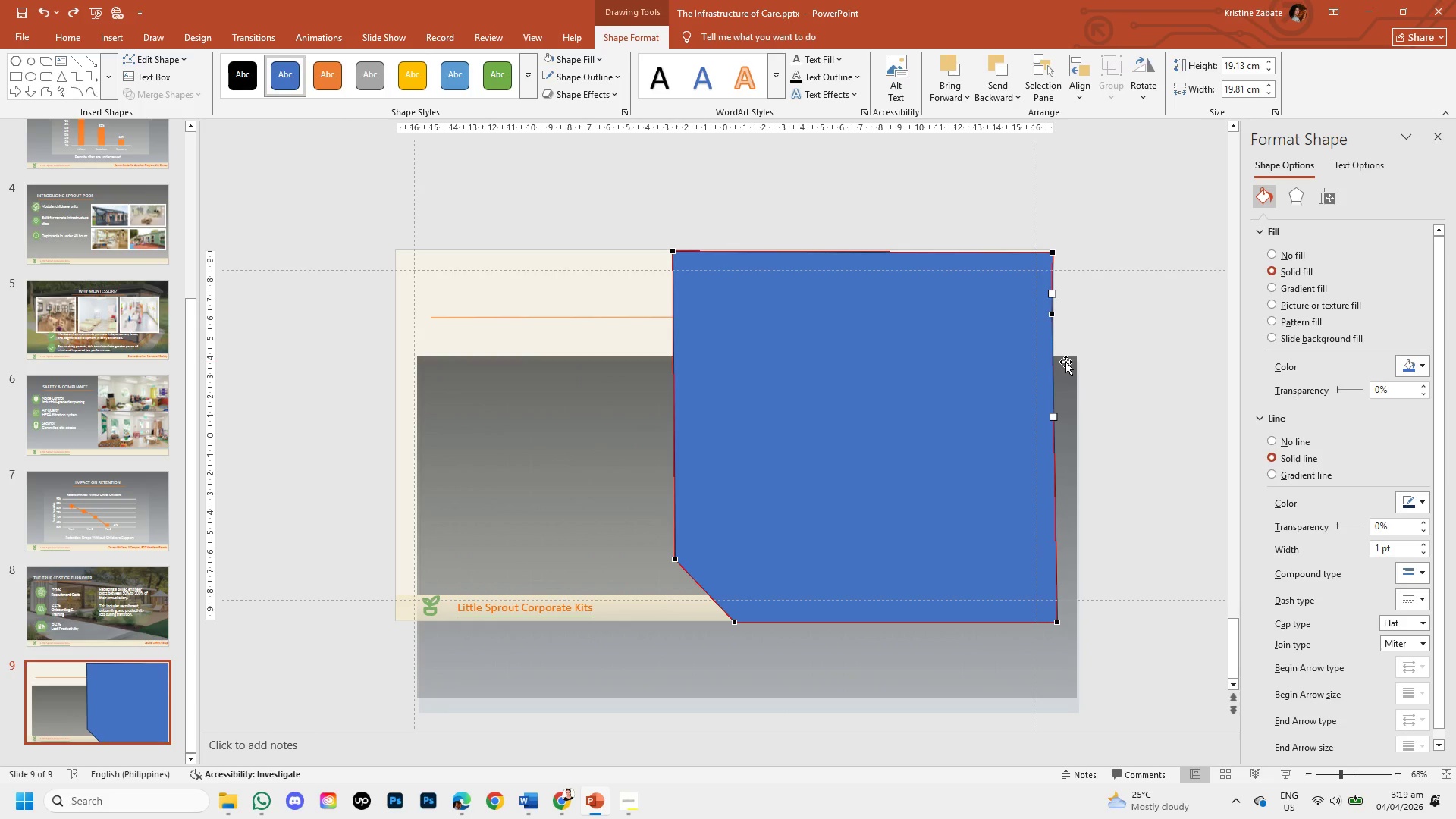 
wait(8.16)
 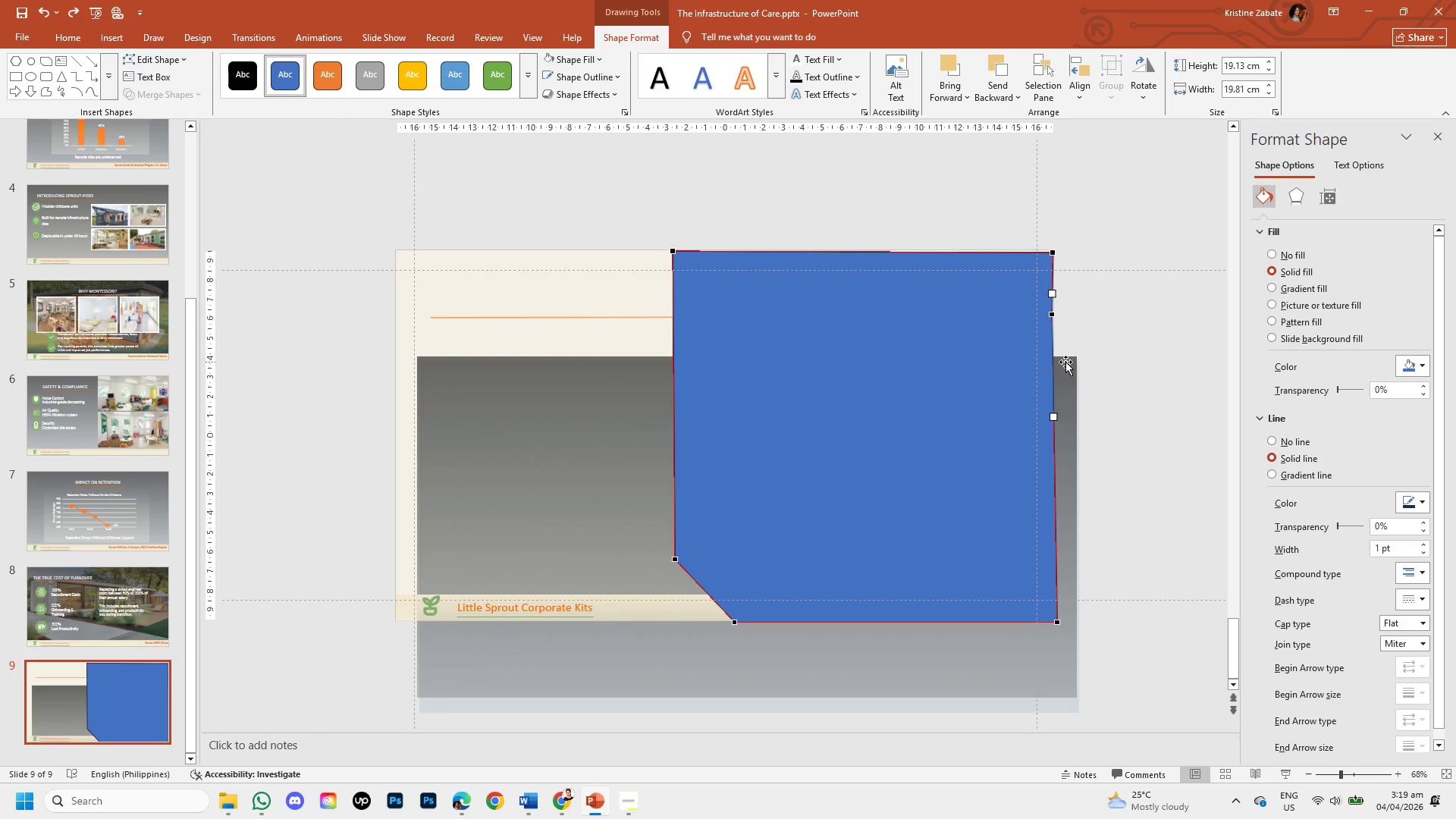 
left_click([675, 558])
 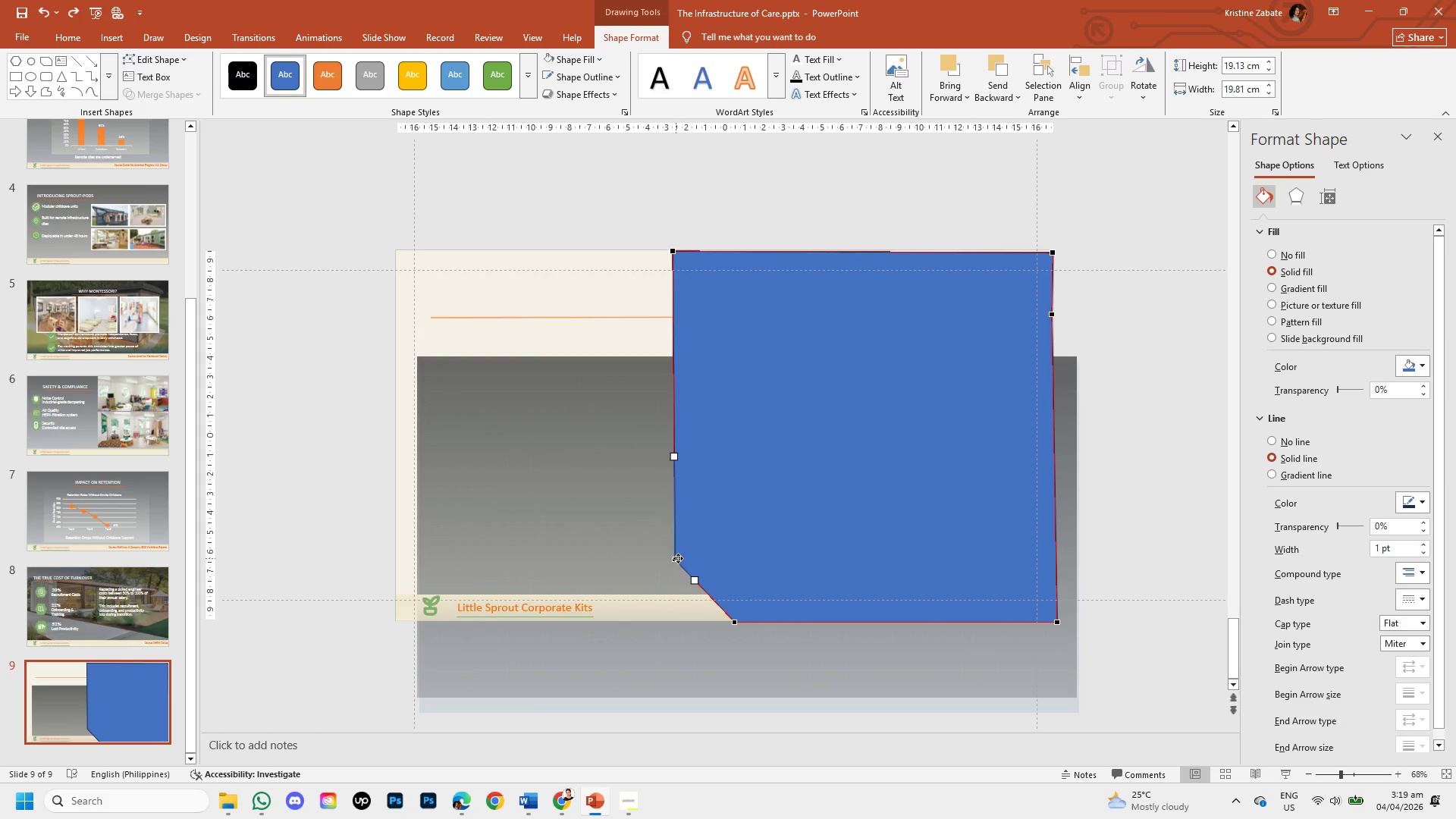 
left_click_drag(start_coordinate=[676, 558], to_coordinate=[699, 449])
 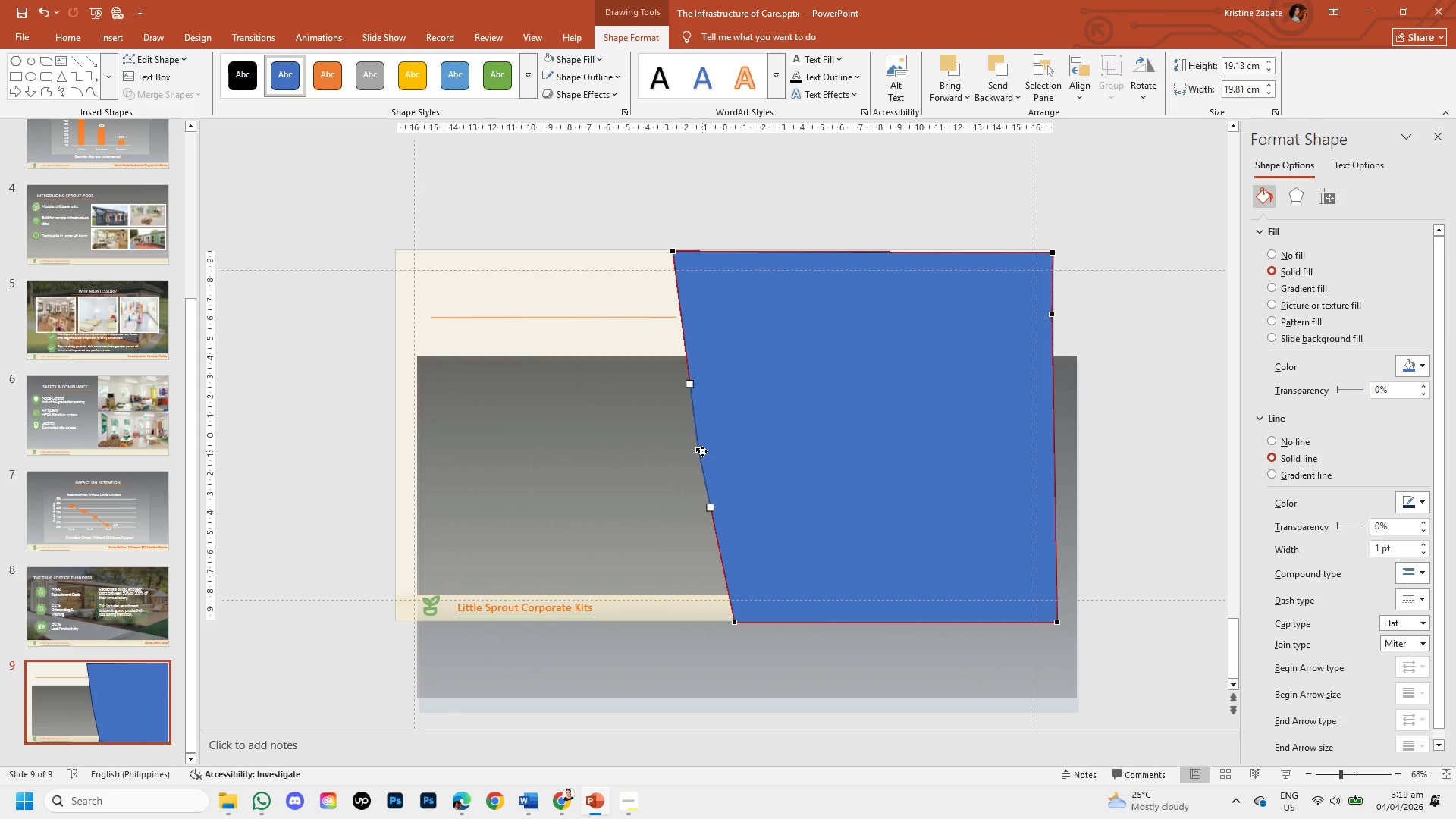 
left_click([698, 450])
 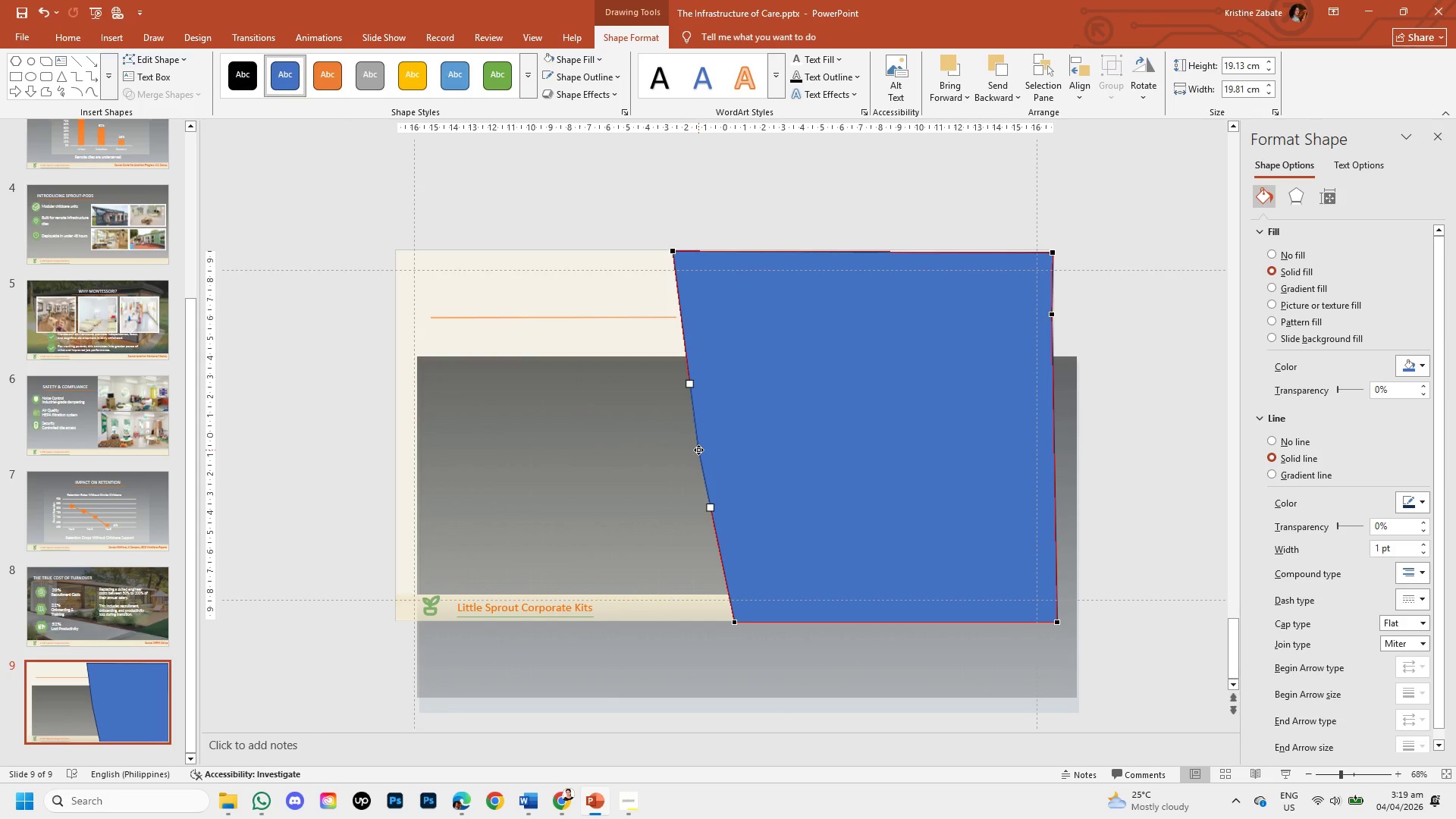 
left_click_drag(start_coordinate=[698, 450], to_coordinate=[708, 450])
 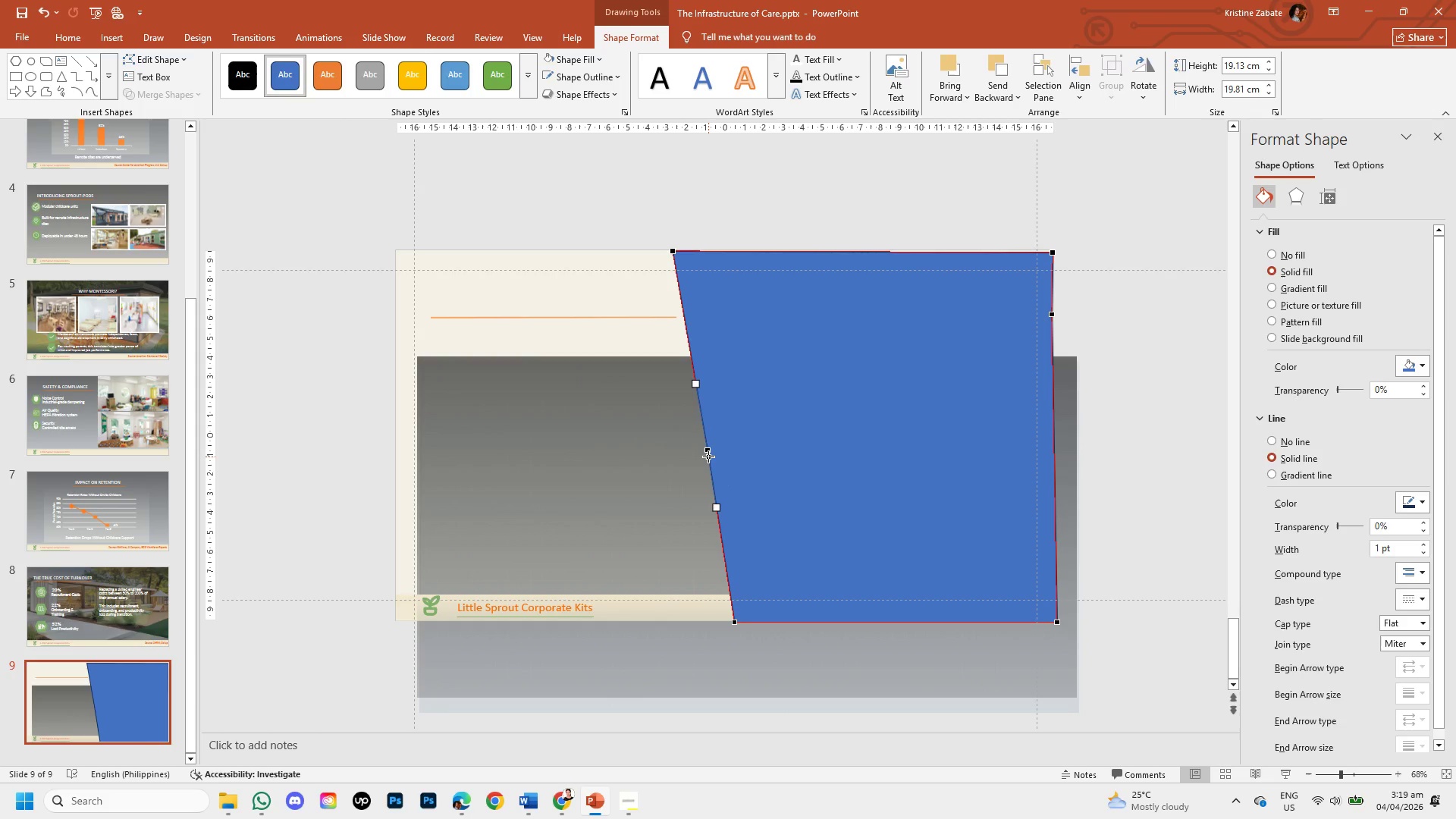 
right_click([708, 449])
 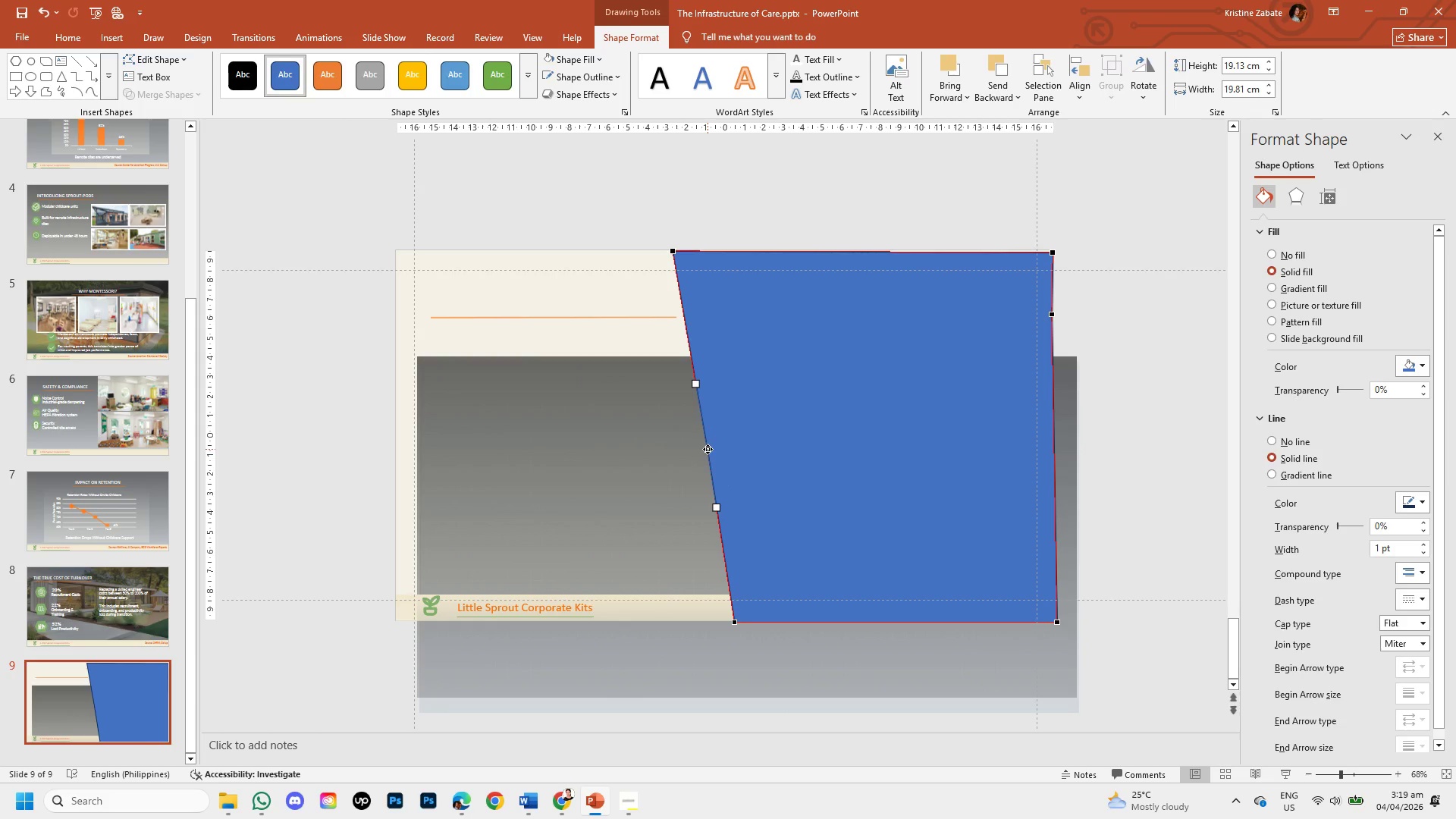 
mouse_move([724, 467])
 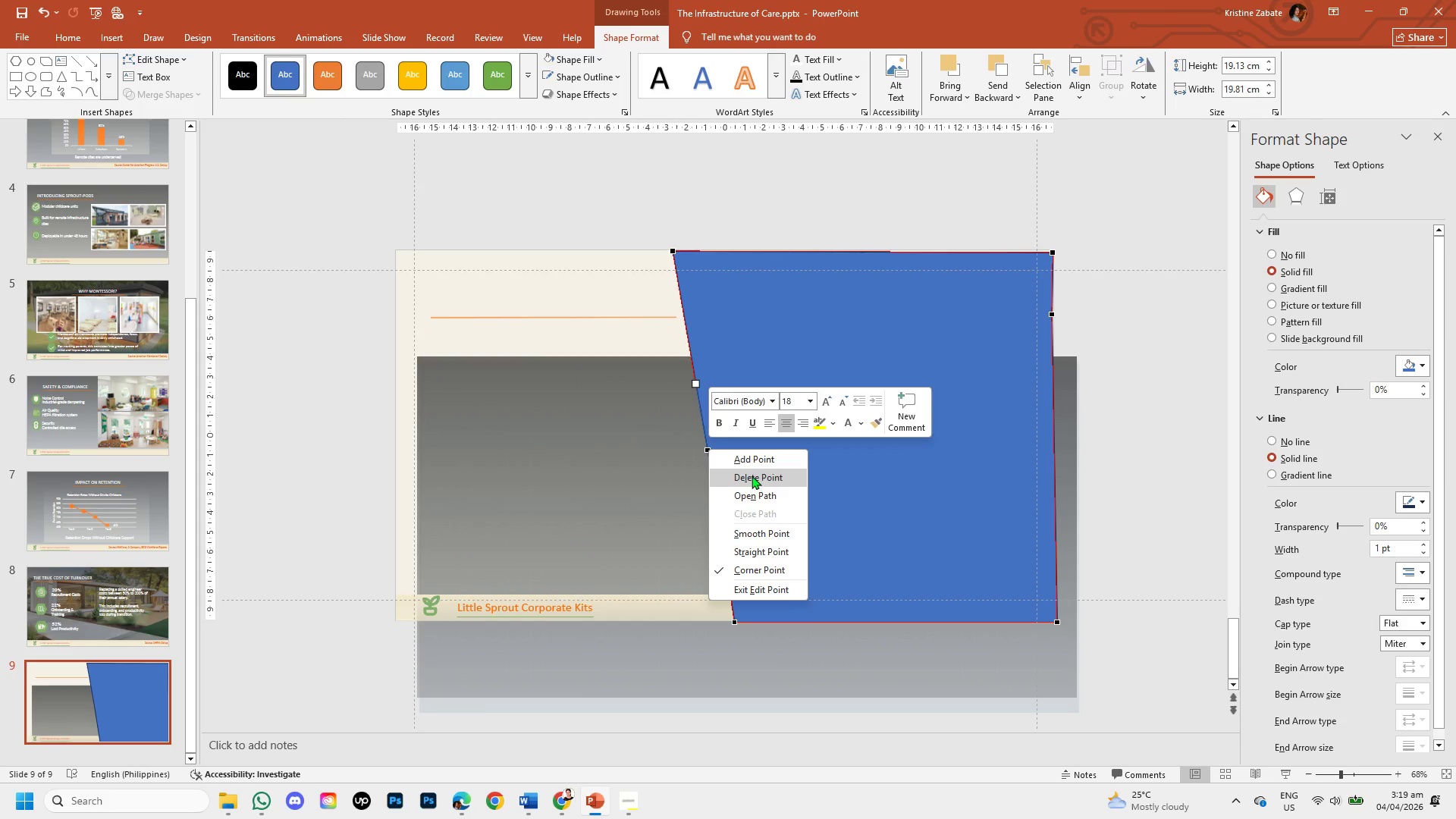 
left_click([752, 475])
 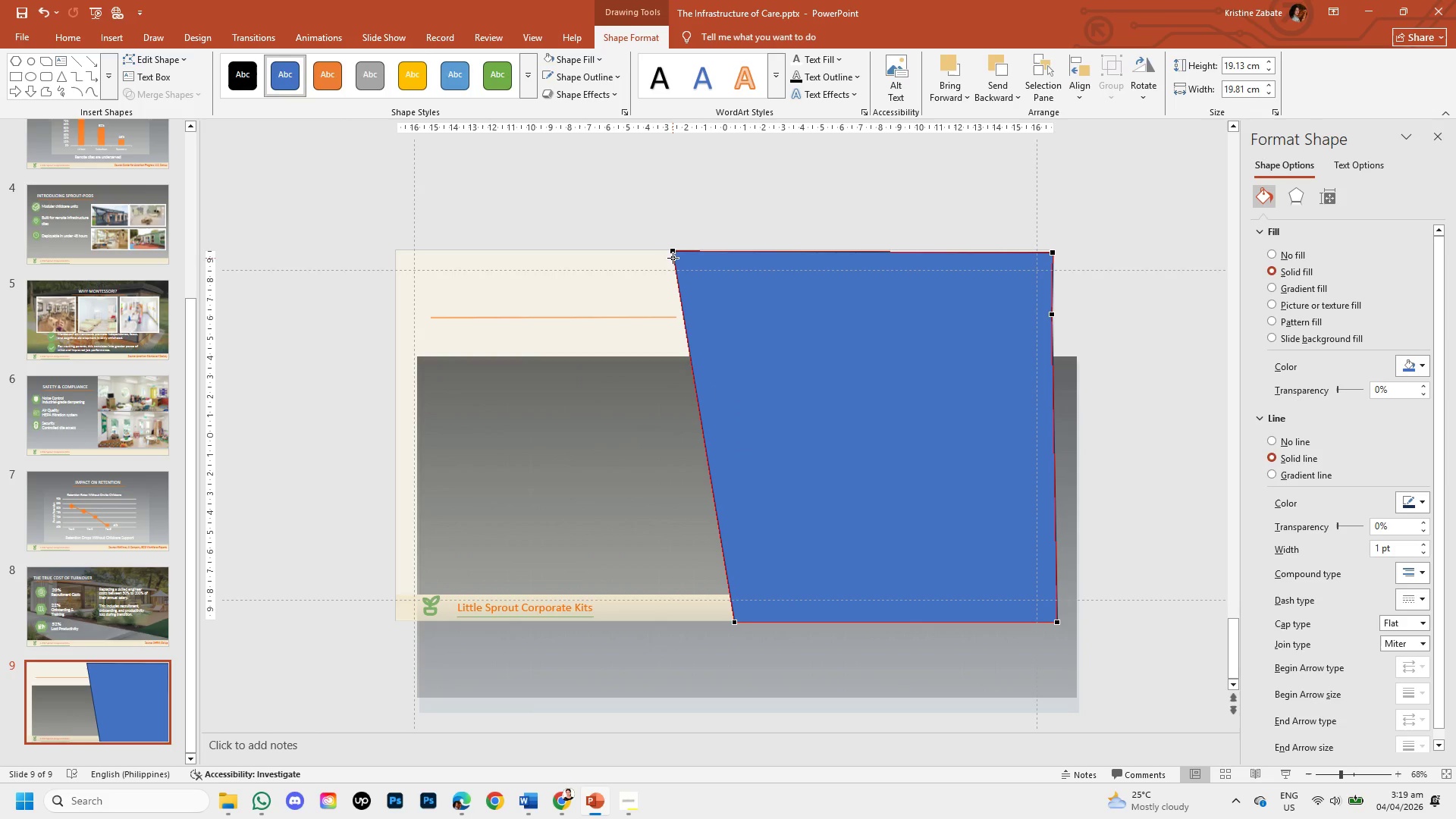 
left_click_drag(start_coordinate=[673, 247], to_coordinate=[683, 250])
 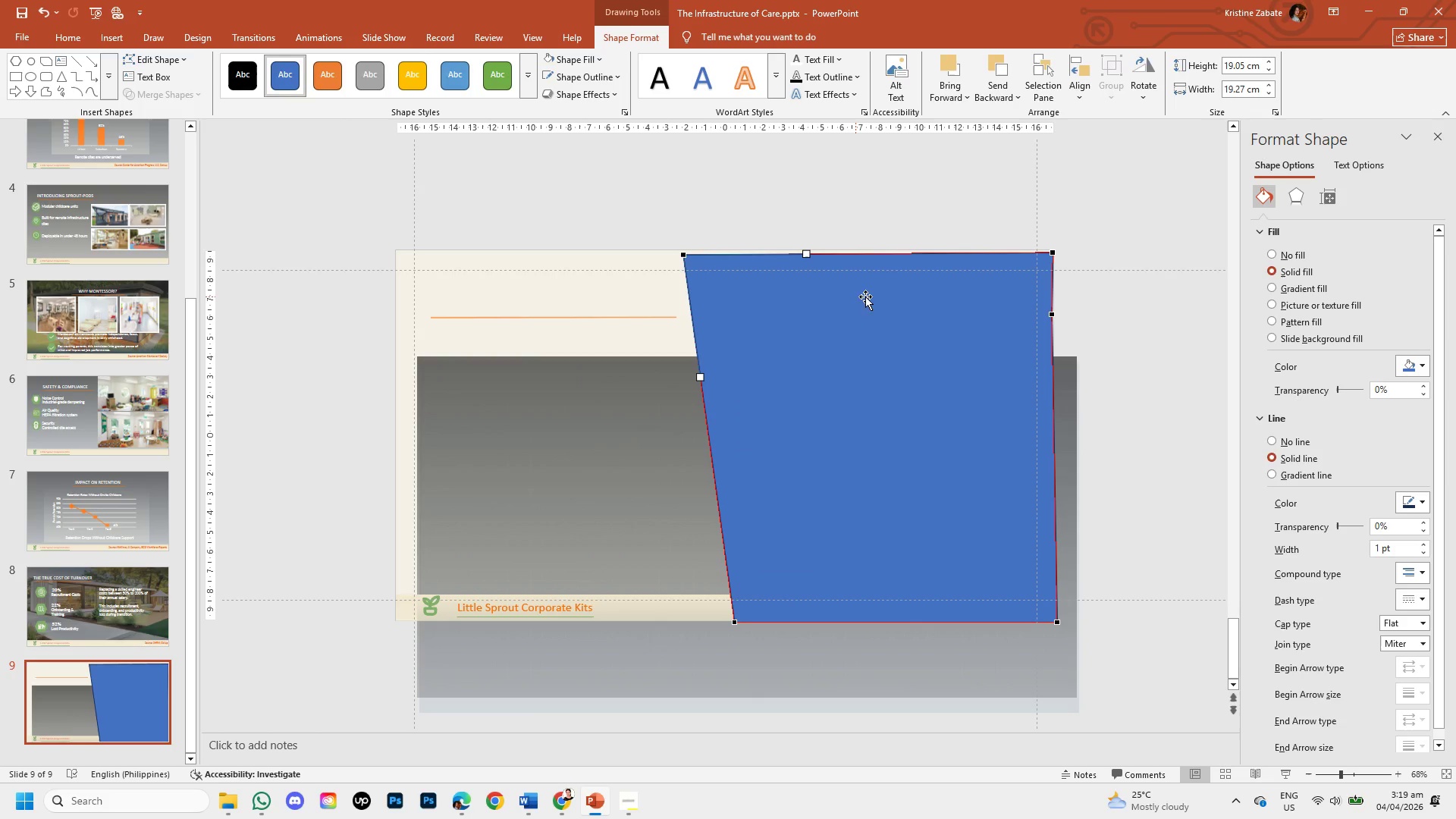 
key(Control+Z)
 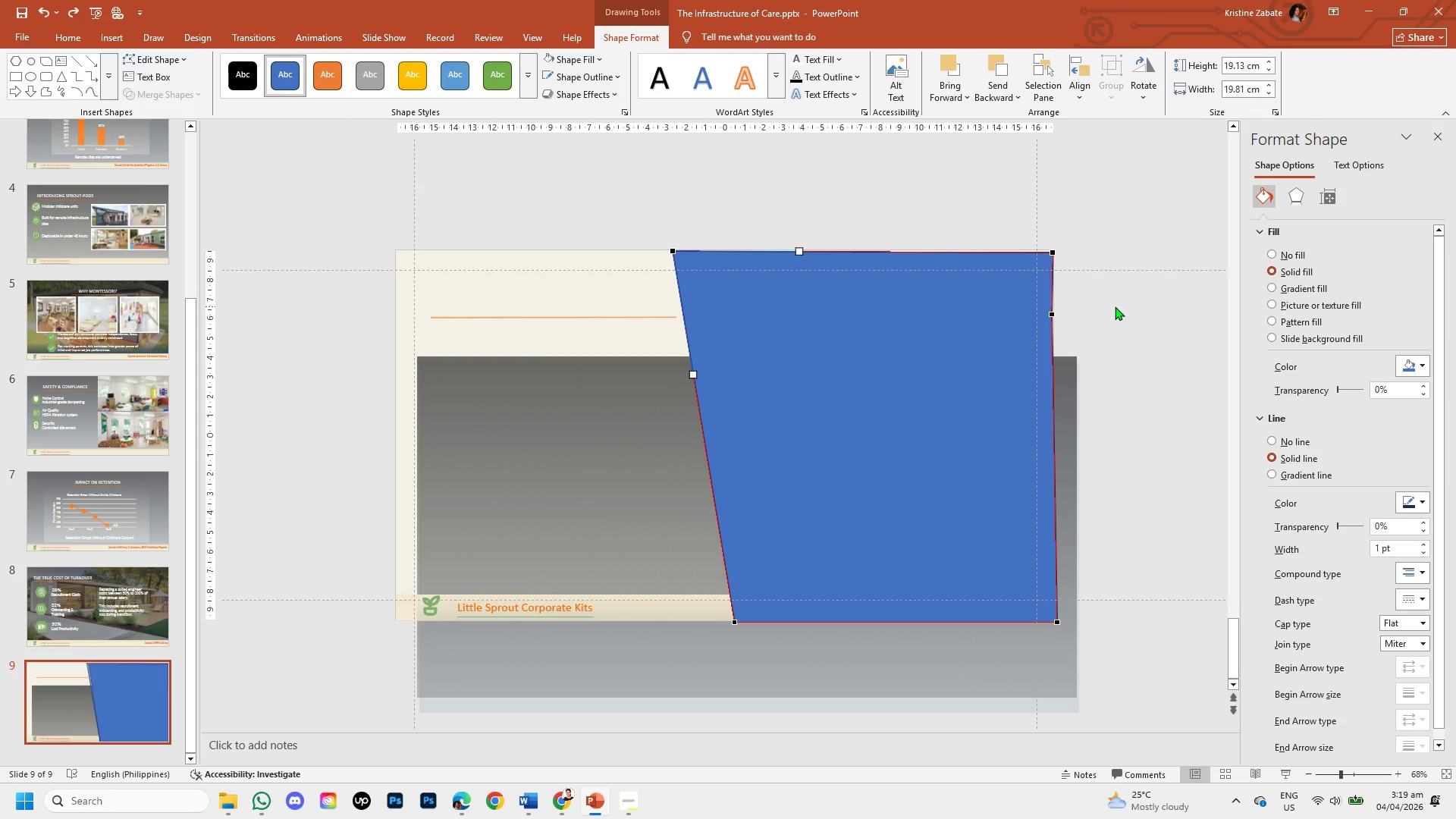 
left_click_drag(start_coordinate=[1115, 306], to_coordinate=[955, 352])
 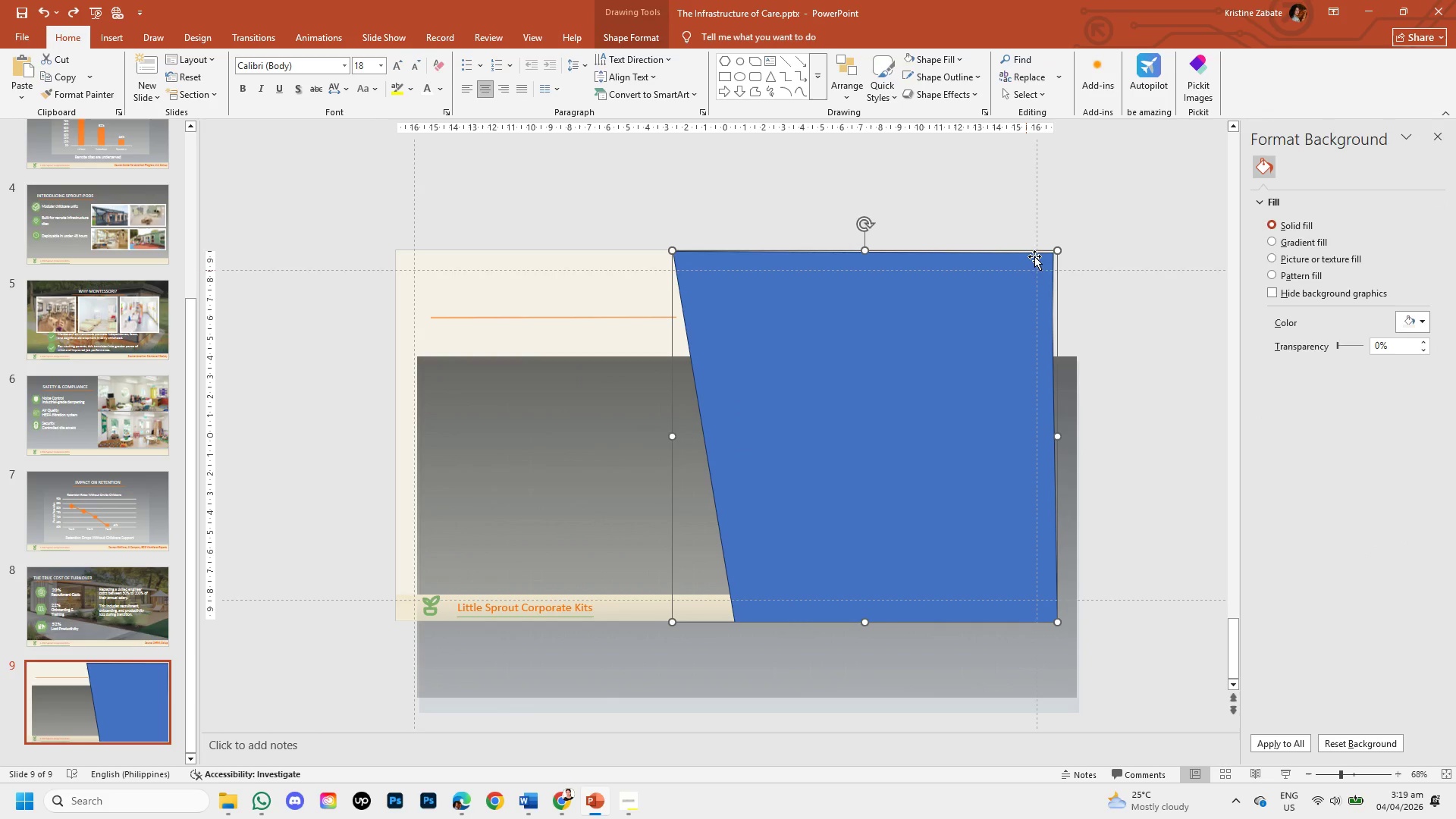 
double_click([955, 352])
 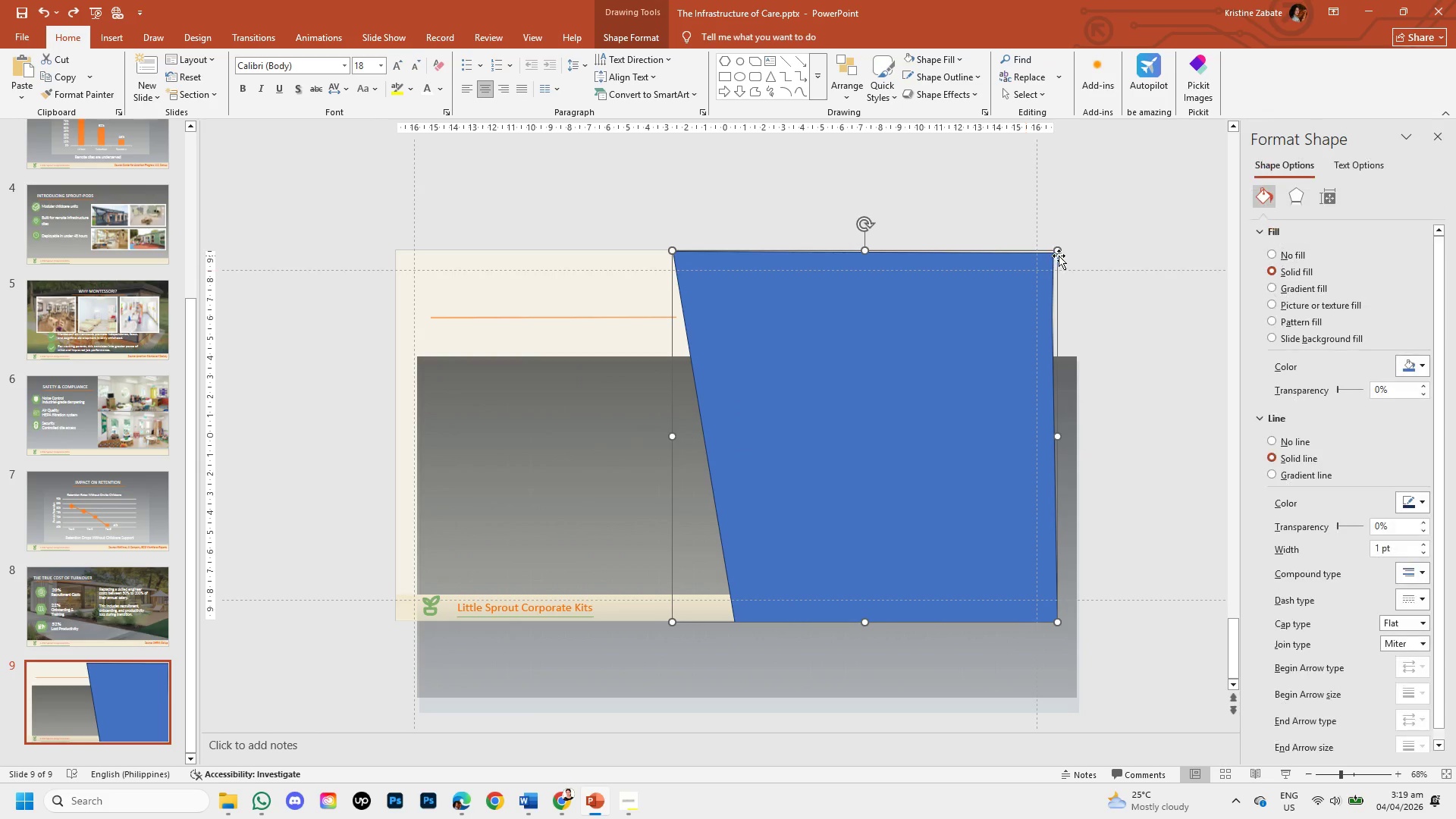 
left_click_drag(start_coordinate=[1057, 249], to_coordinate=[958, 401])
 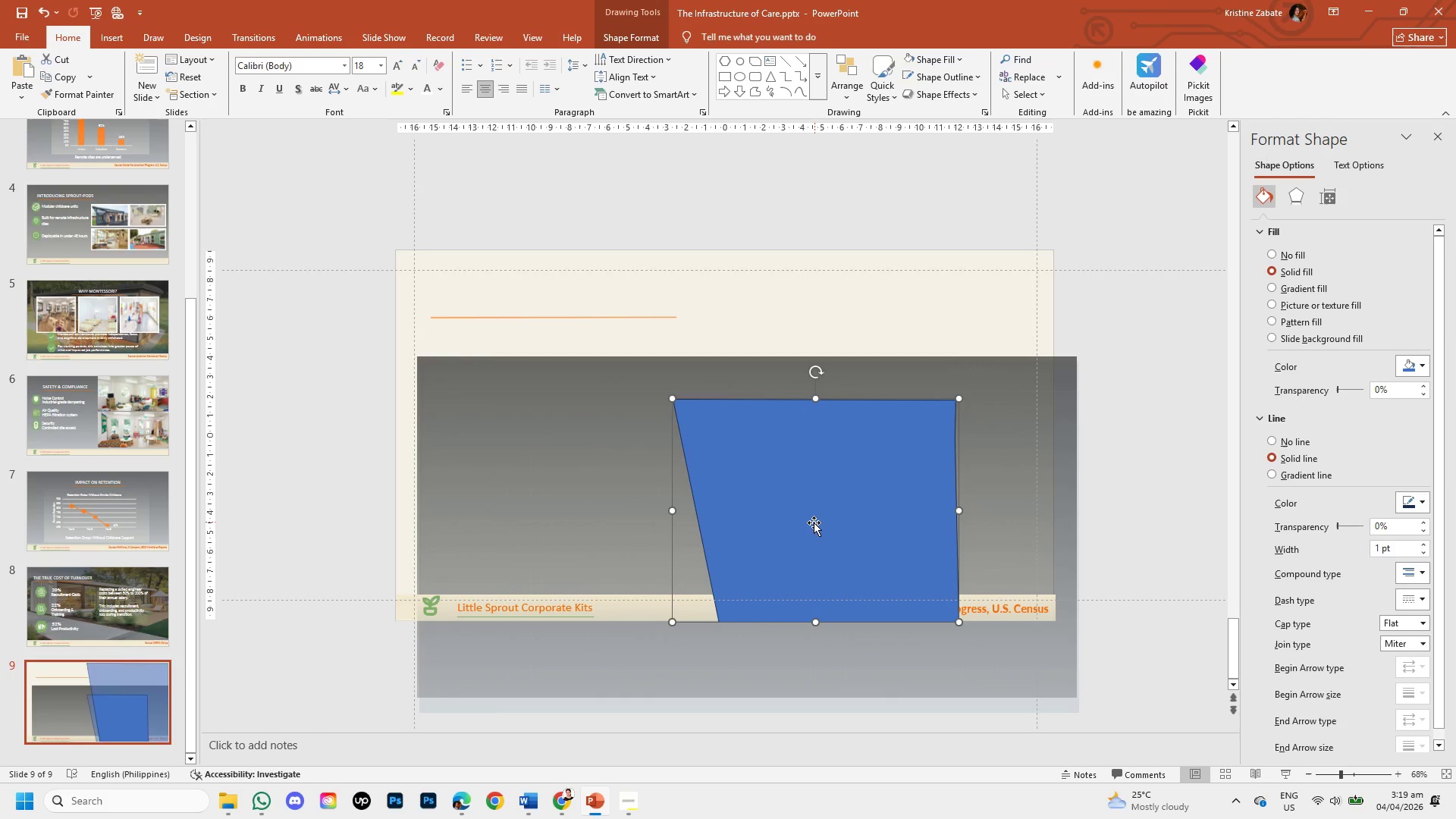 
left_click_drag(start_coordinate=[814, 522], to_coordinate=[893, 394])
 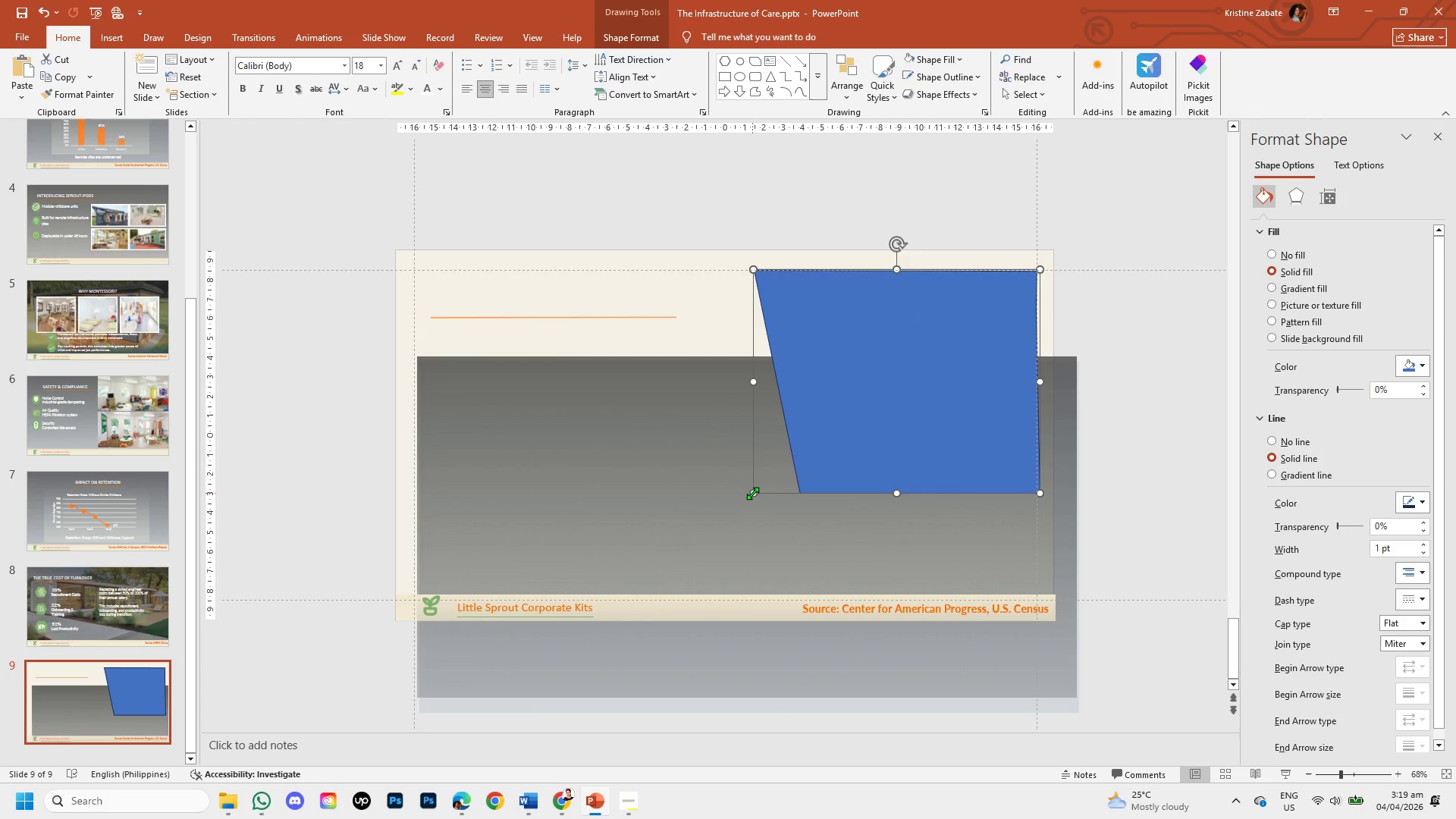 
left_click_drag(start_coordinate=[752, 493], to_coordinate=[621, 573])
 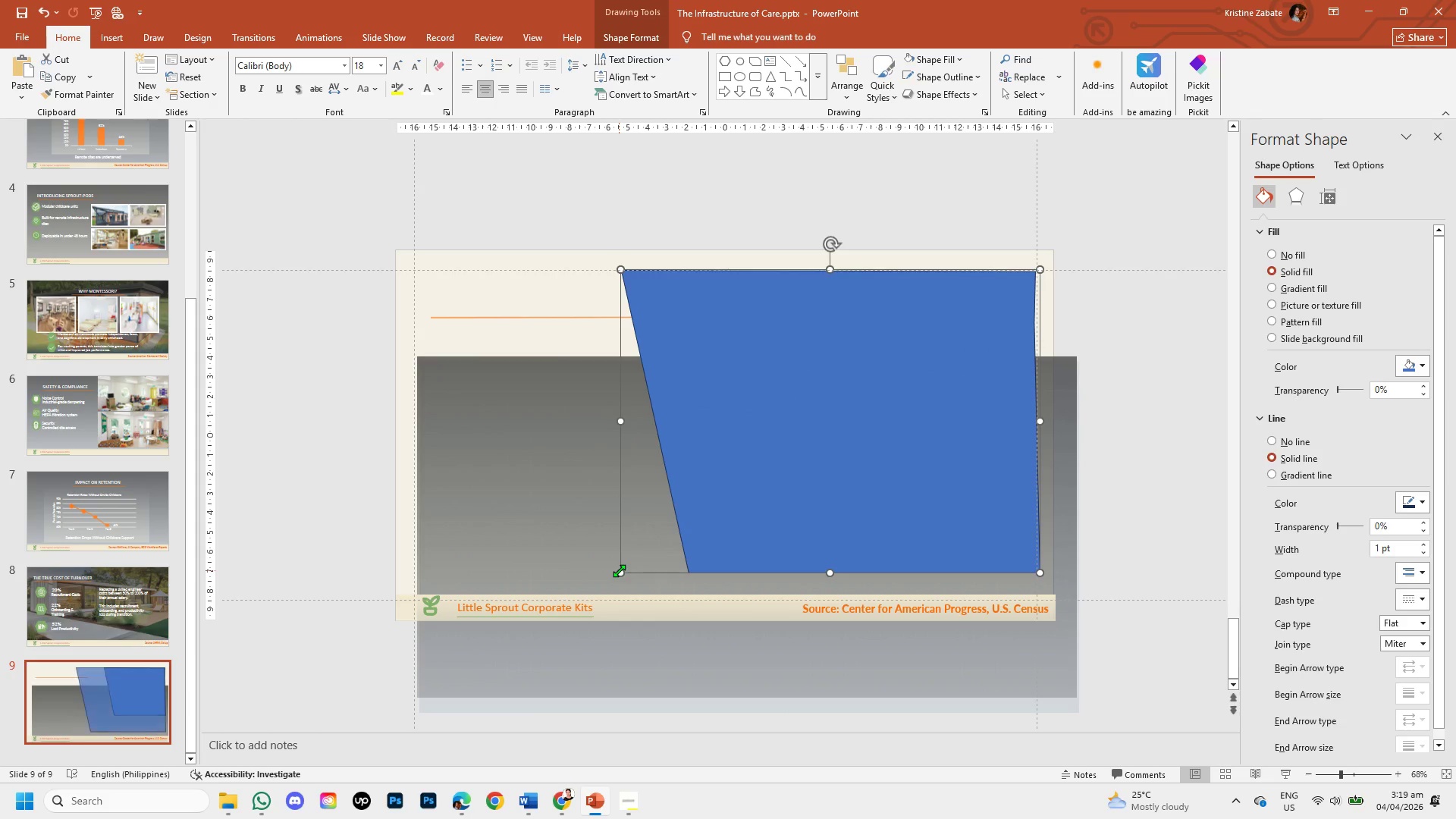 
key(Control+Z)
 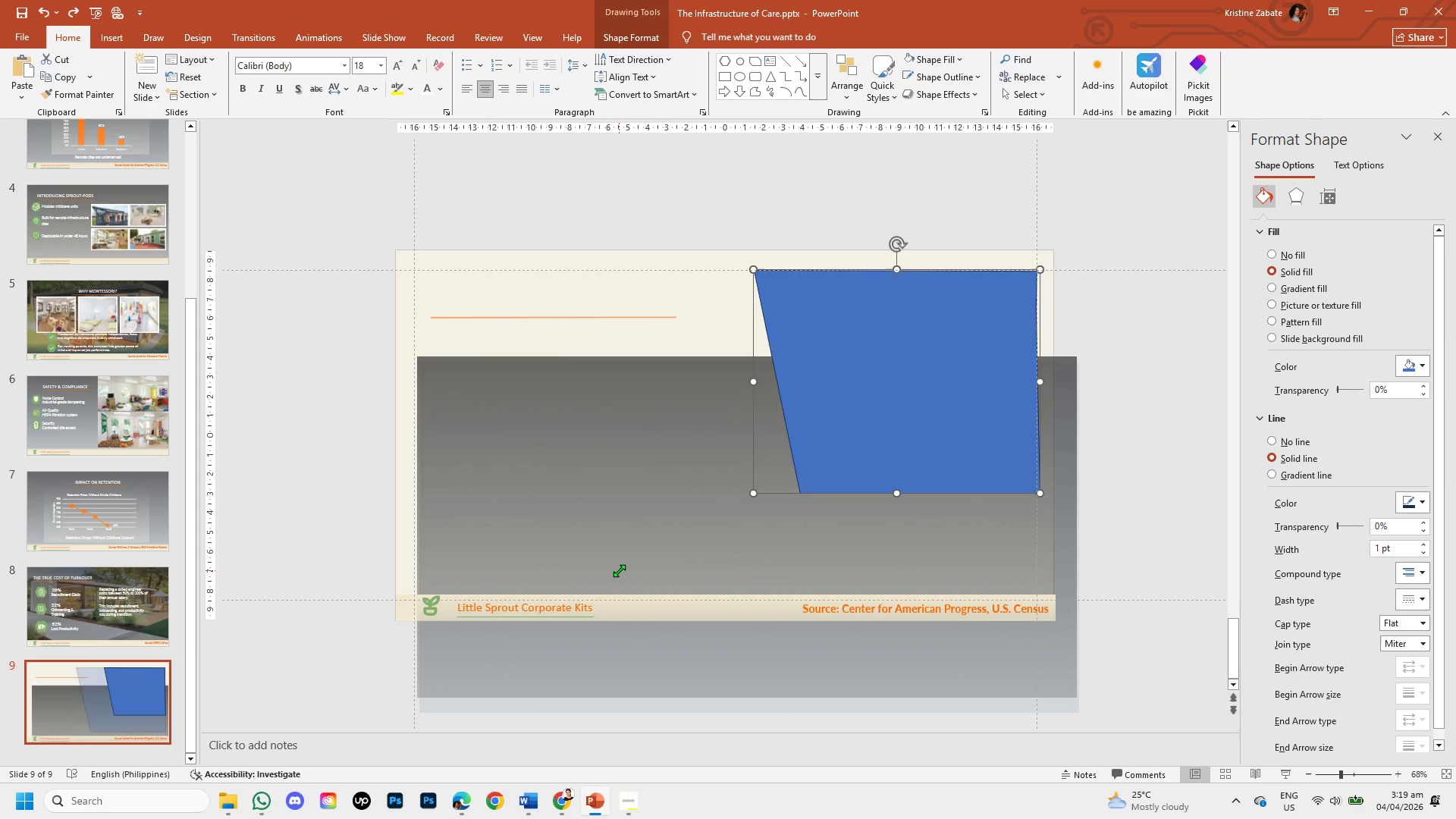 
key(Control+Z)
 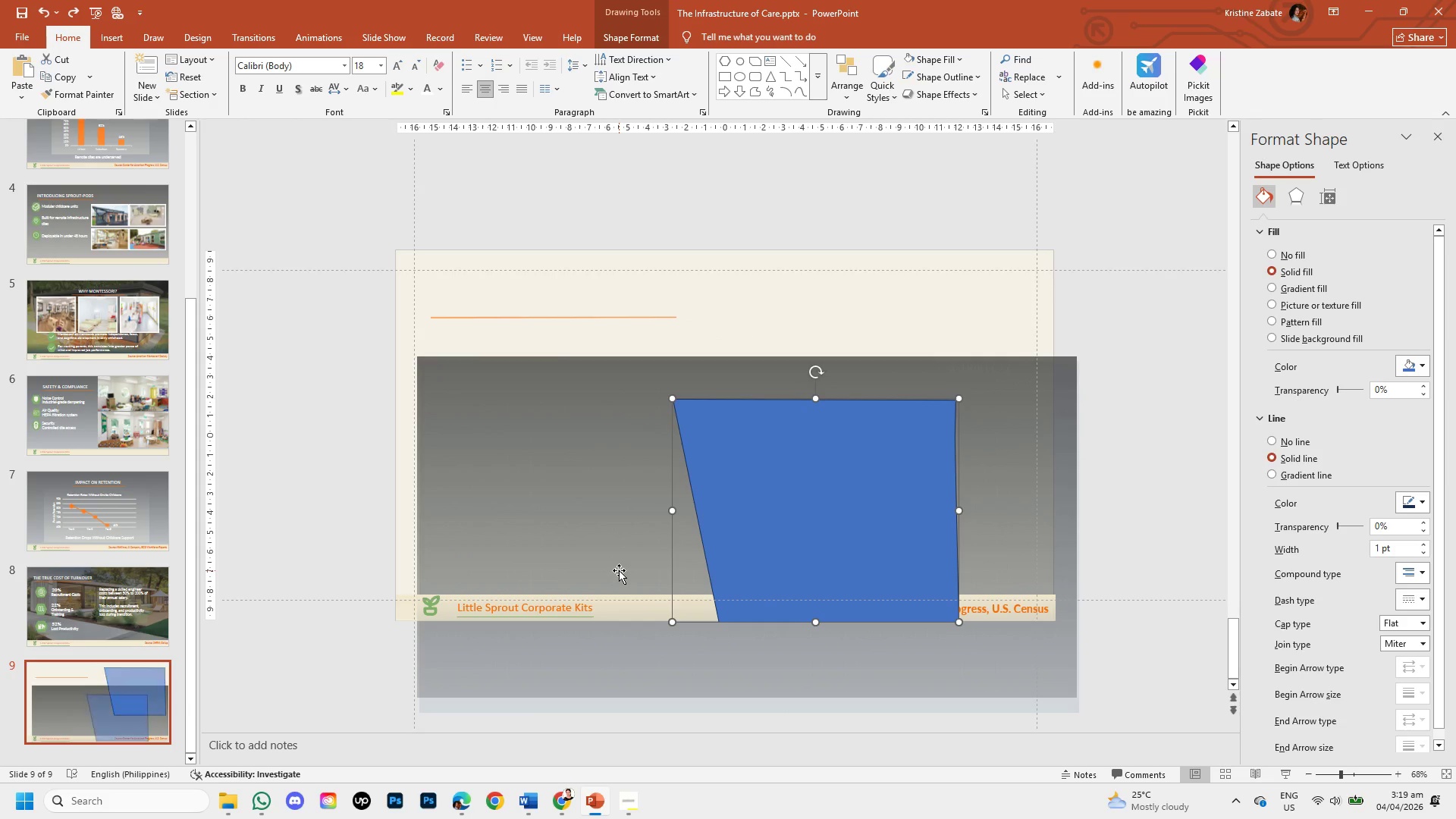 
key(Control+Z)
 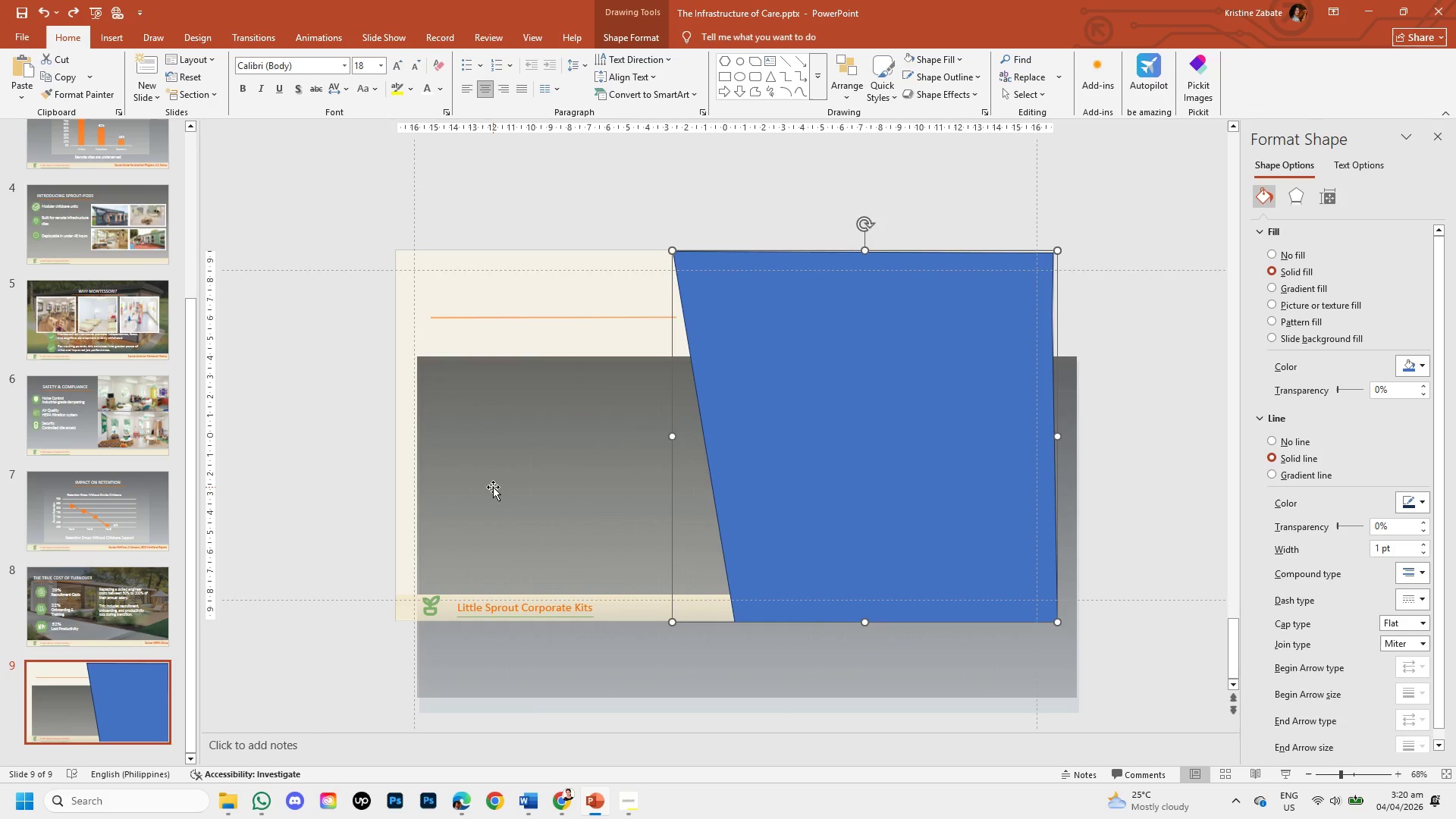 
wait(17.64)
 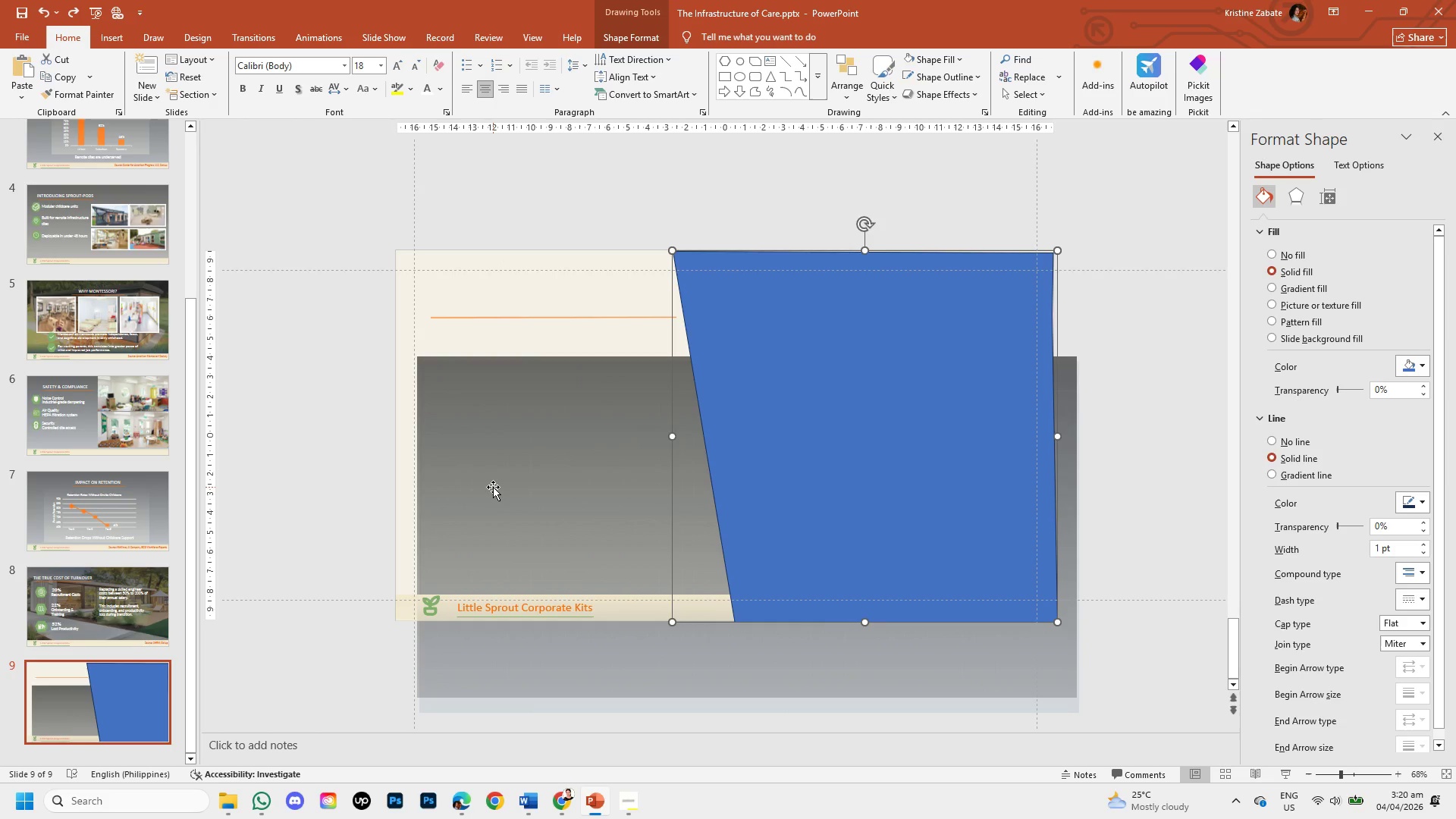 
right_click([857, 470])
 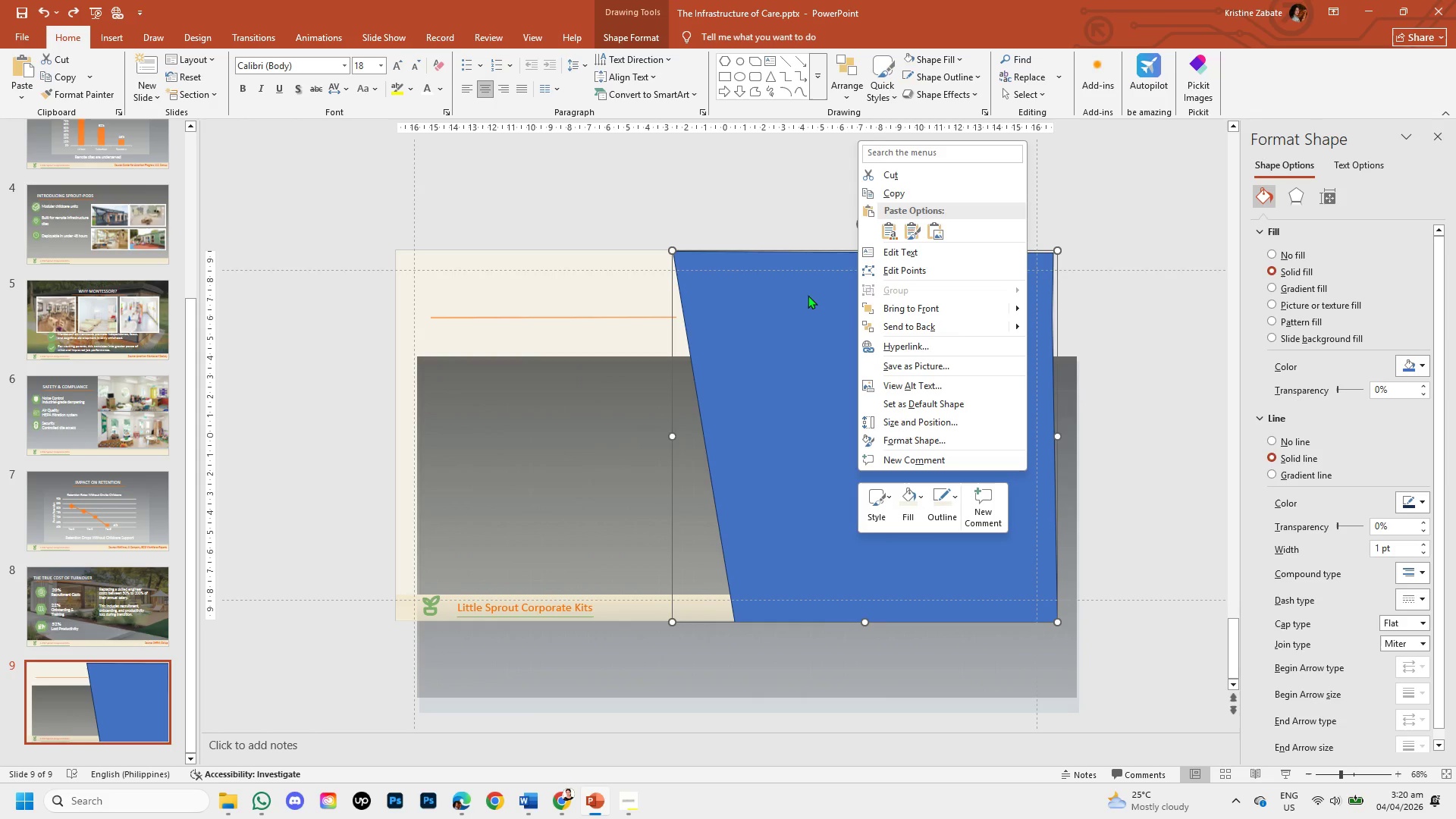 
wait(5.06)
 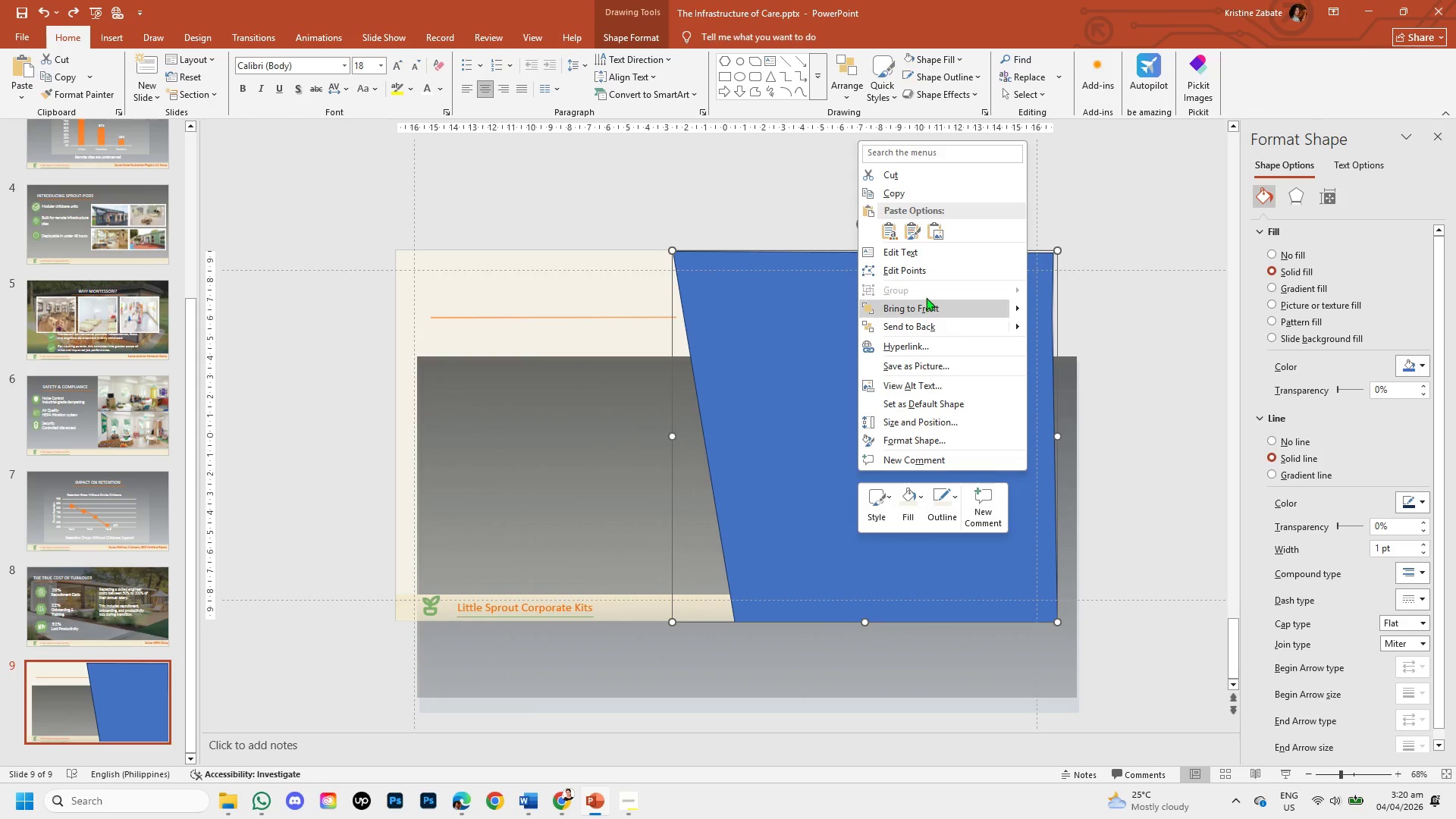 
left_click([791, 328])
 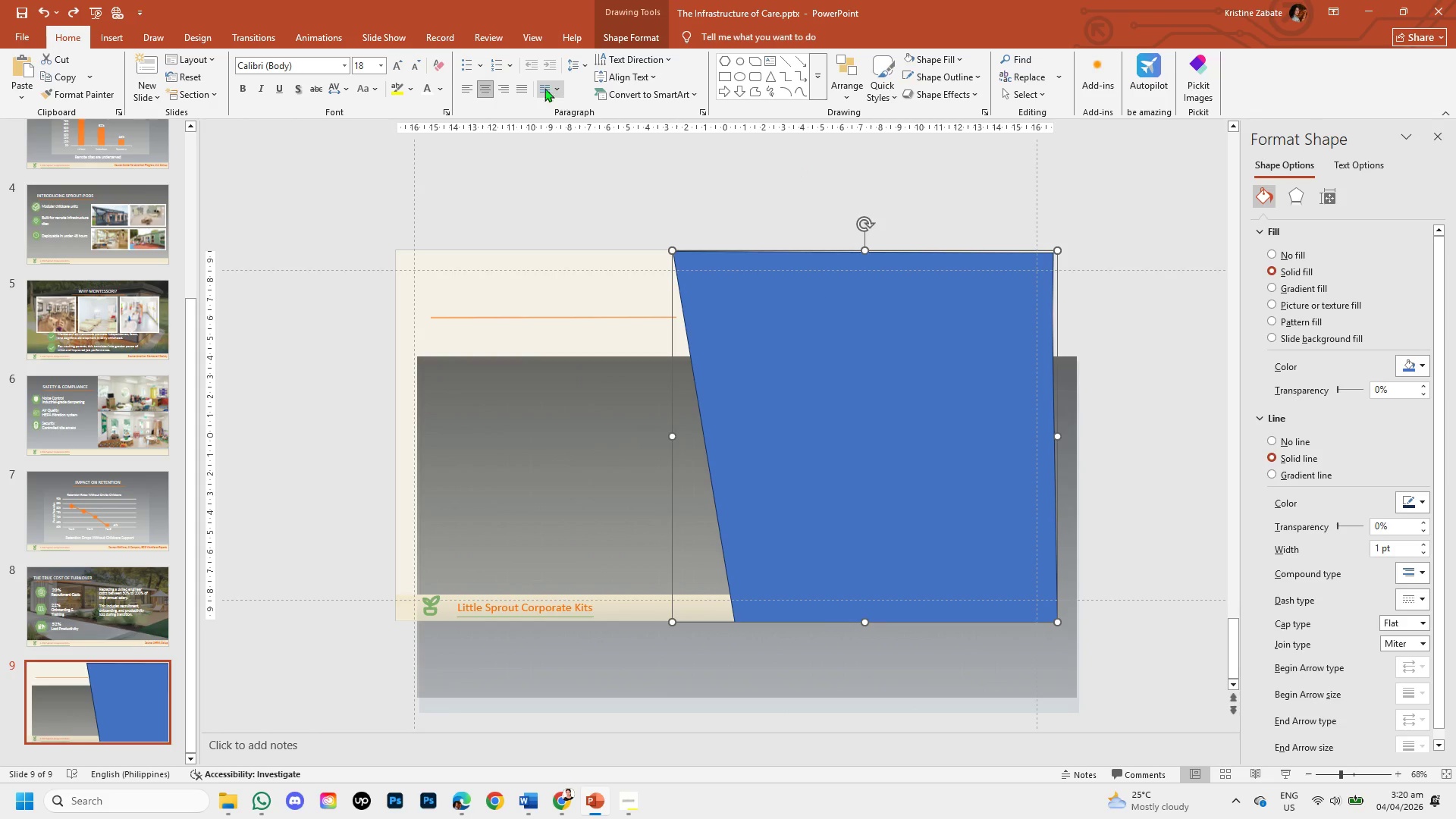 
left_click([629, 29])
 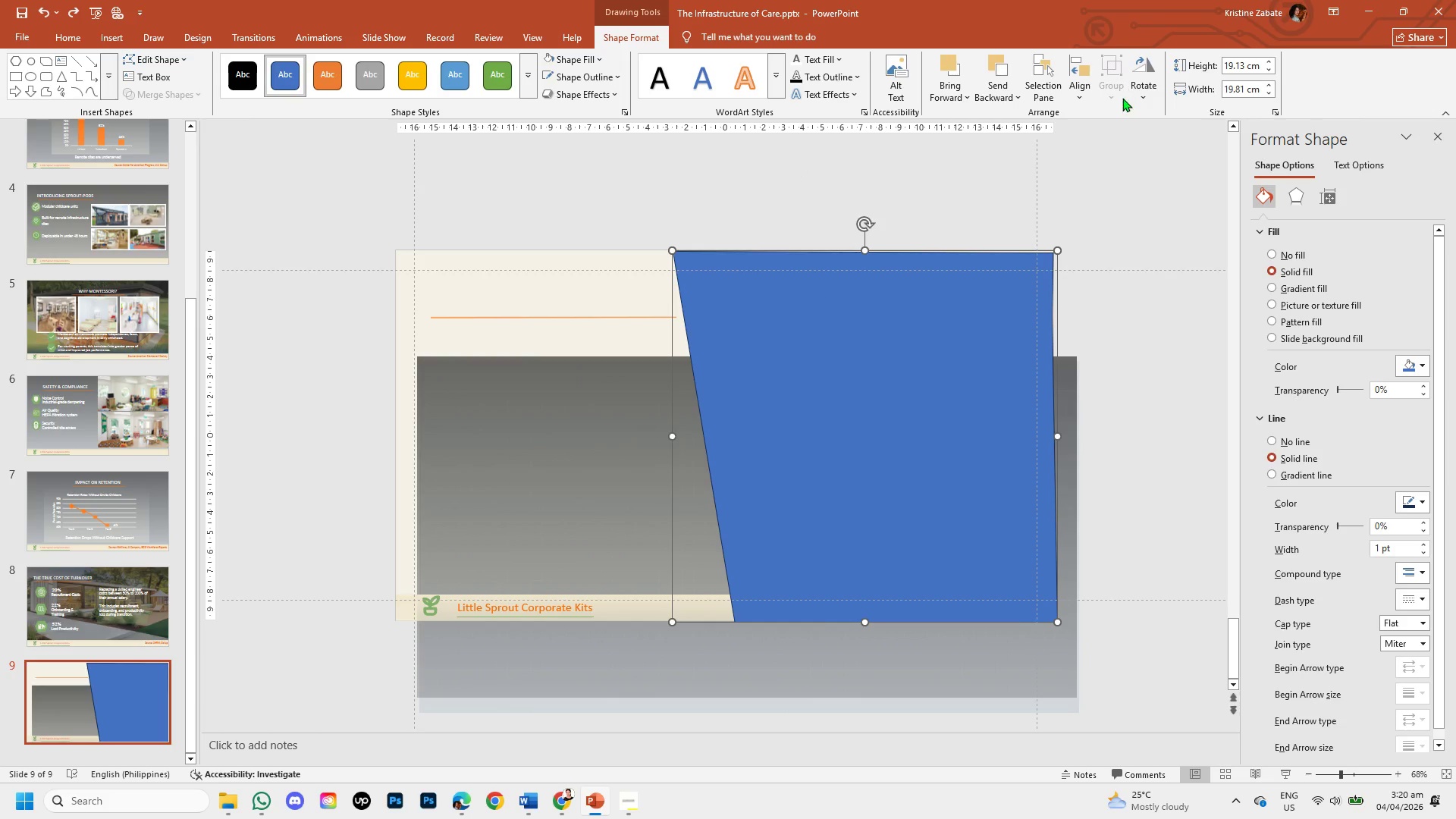 
left_click([1145, 86])
 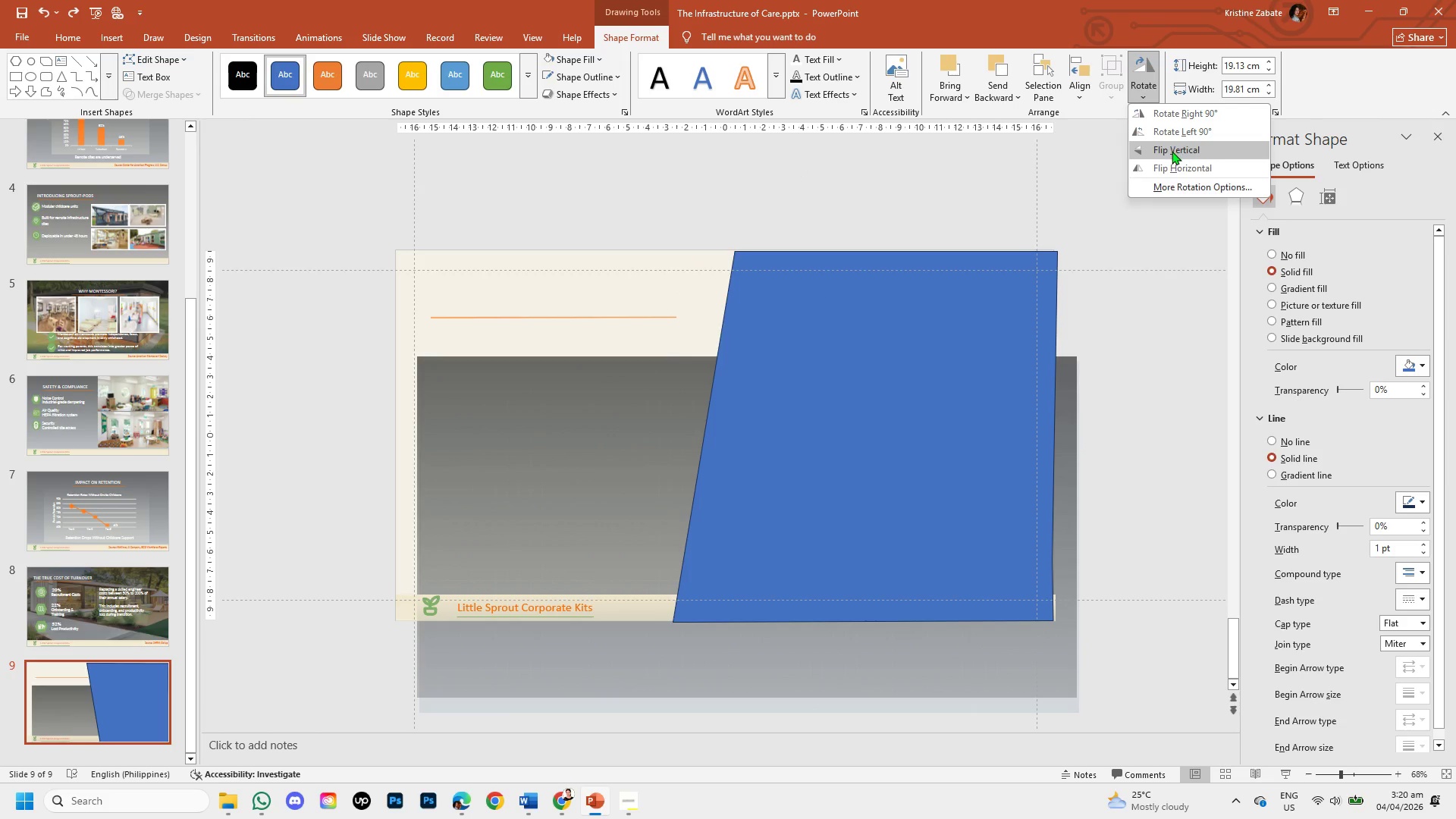 
wait(5.61)
 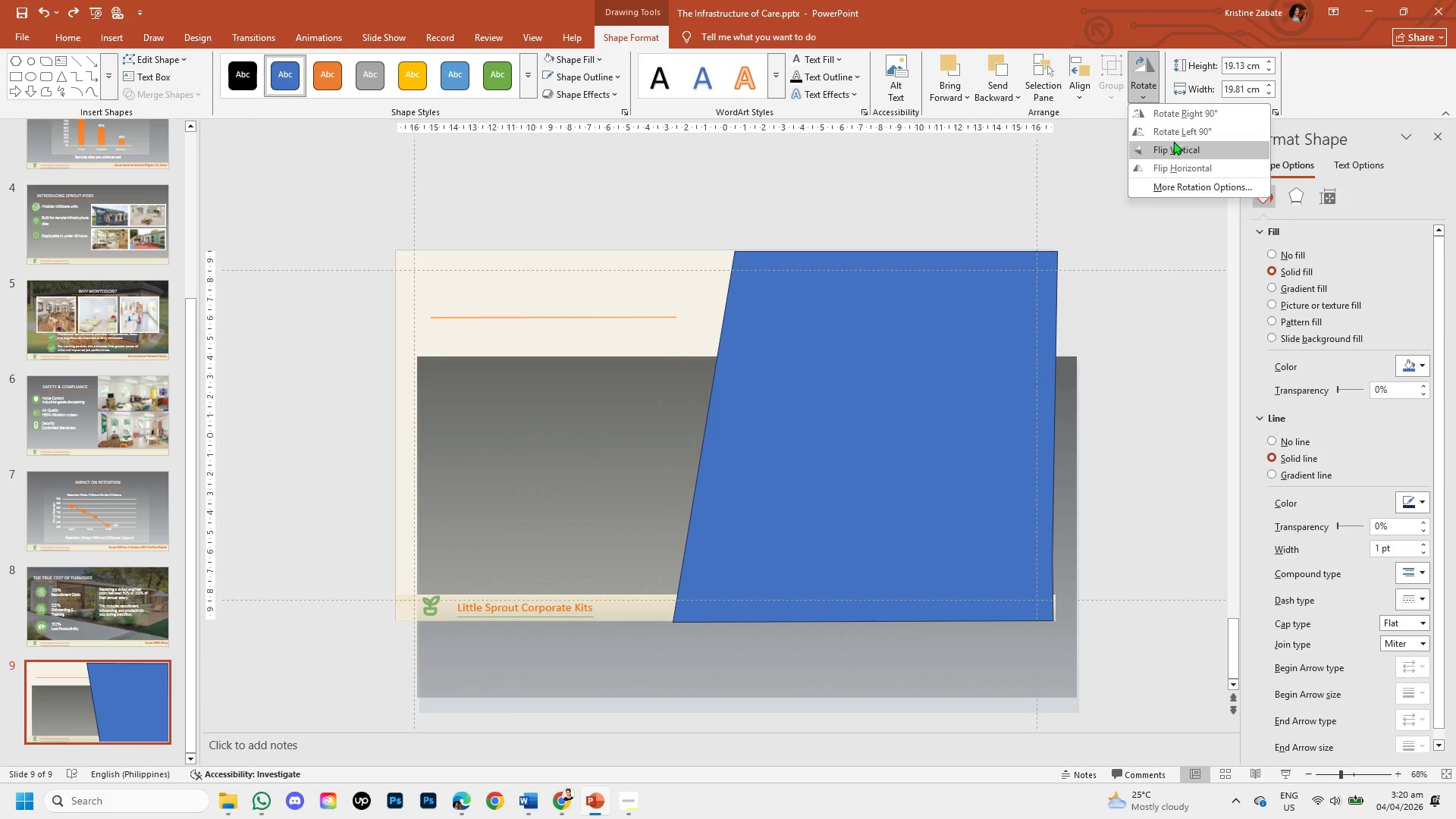 
left_click([1172, 152])
 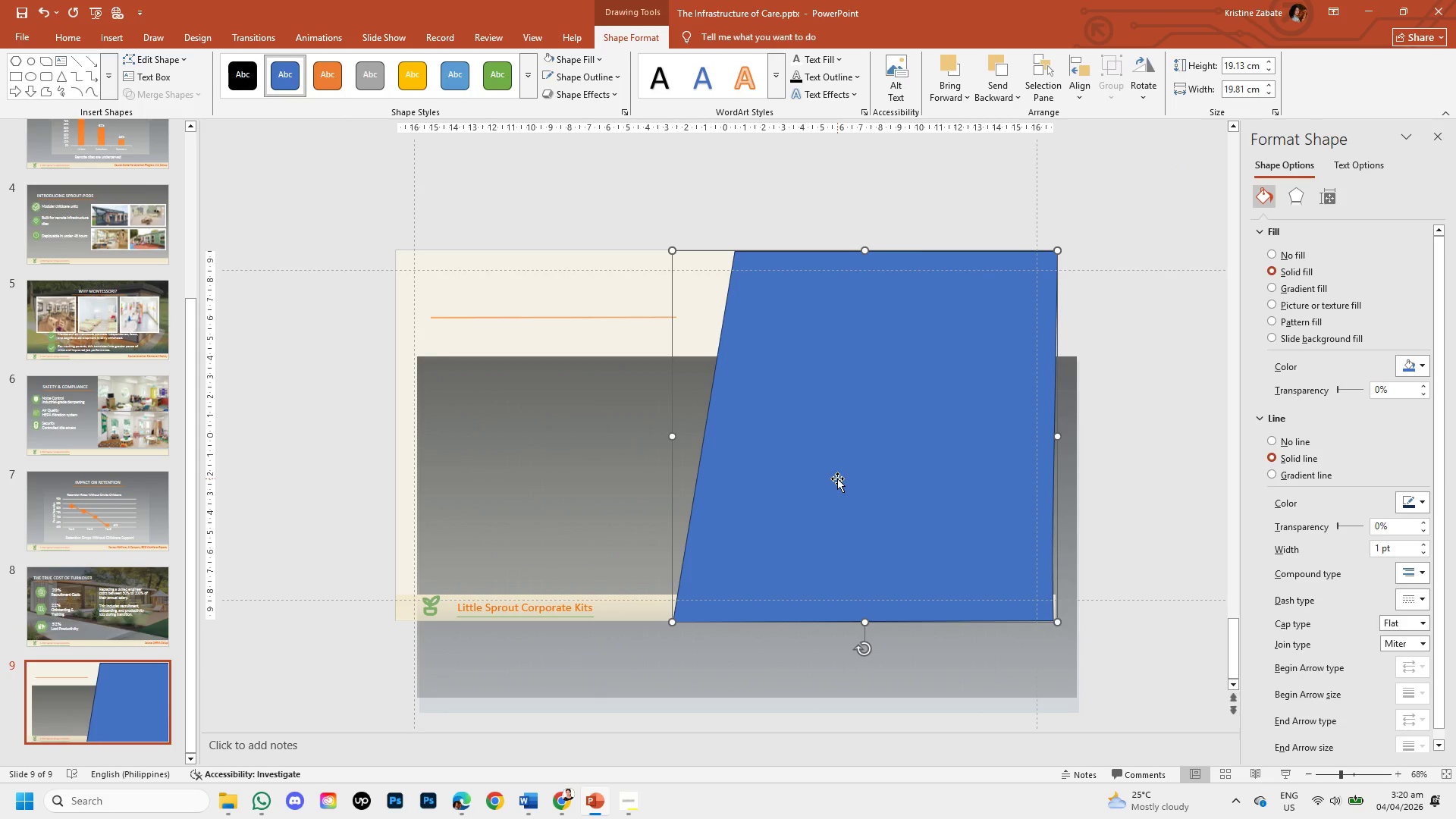 
left_click_drag(start_coordinate=[837, 479], to_coordinate=[833, 475])
 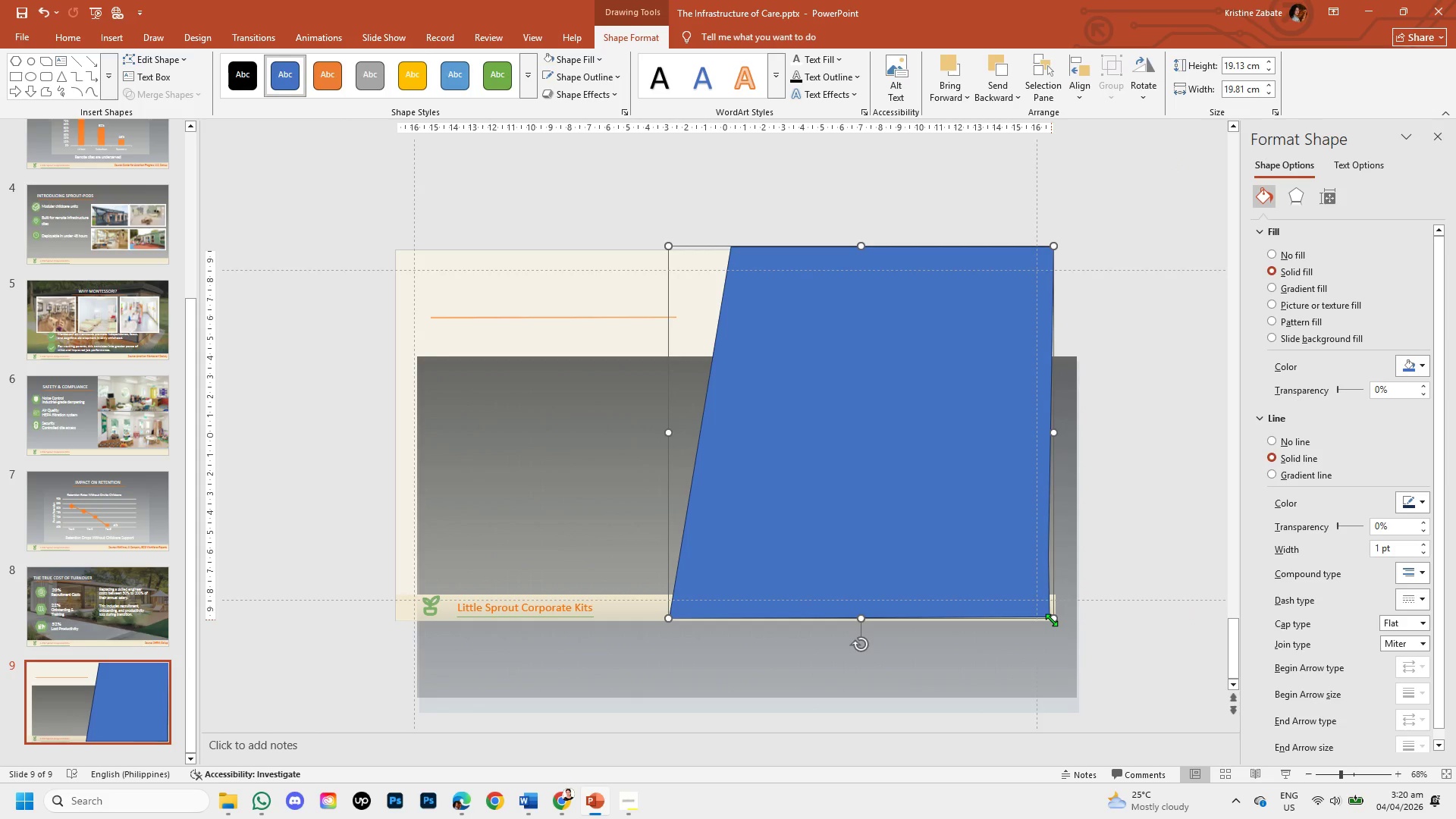 
left_click_drag(start_coordinate=[1051, 620], to_coordinate=[1058, 623])
 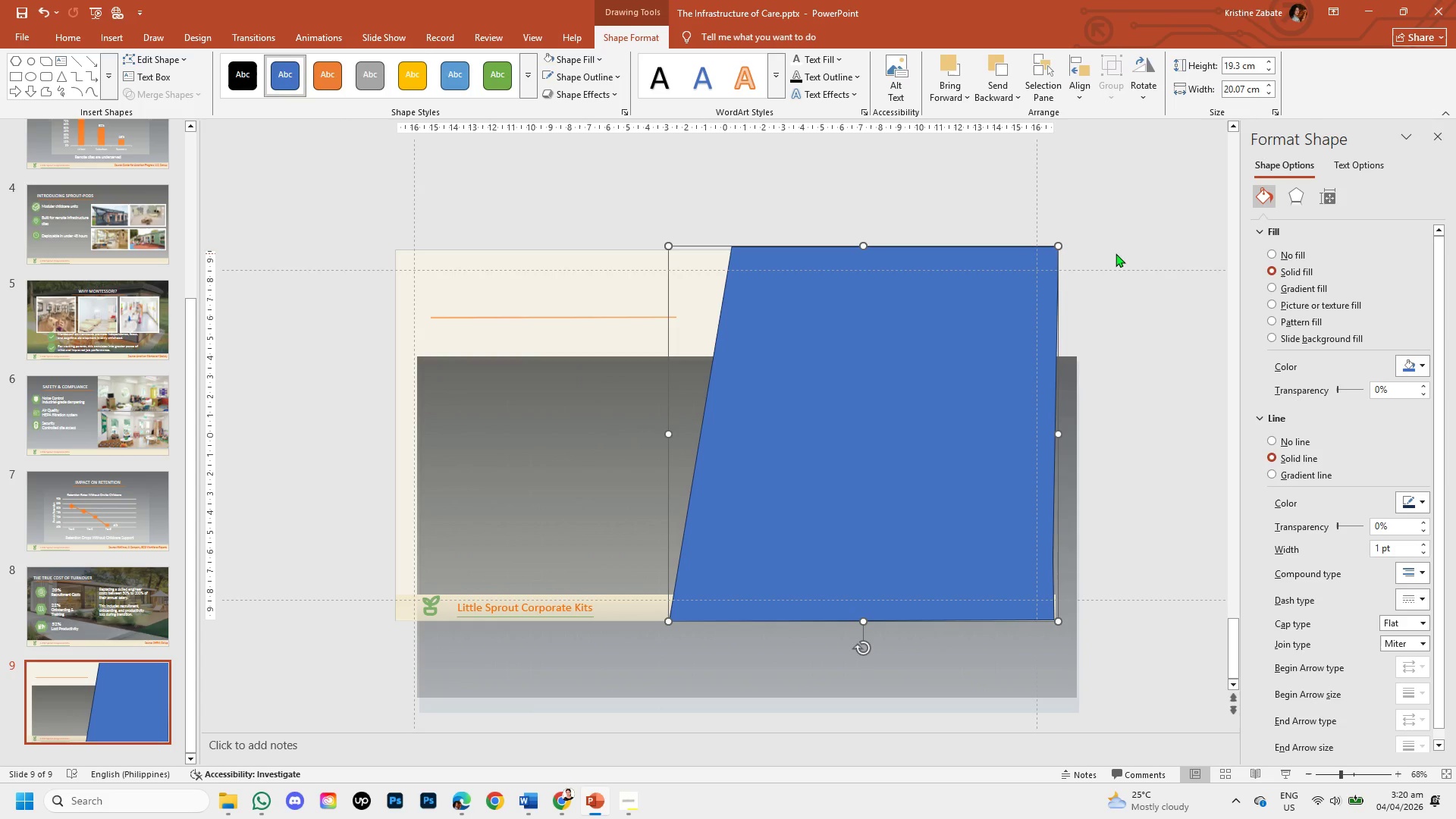 
right_click([893, 328])
 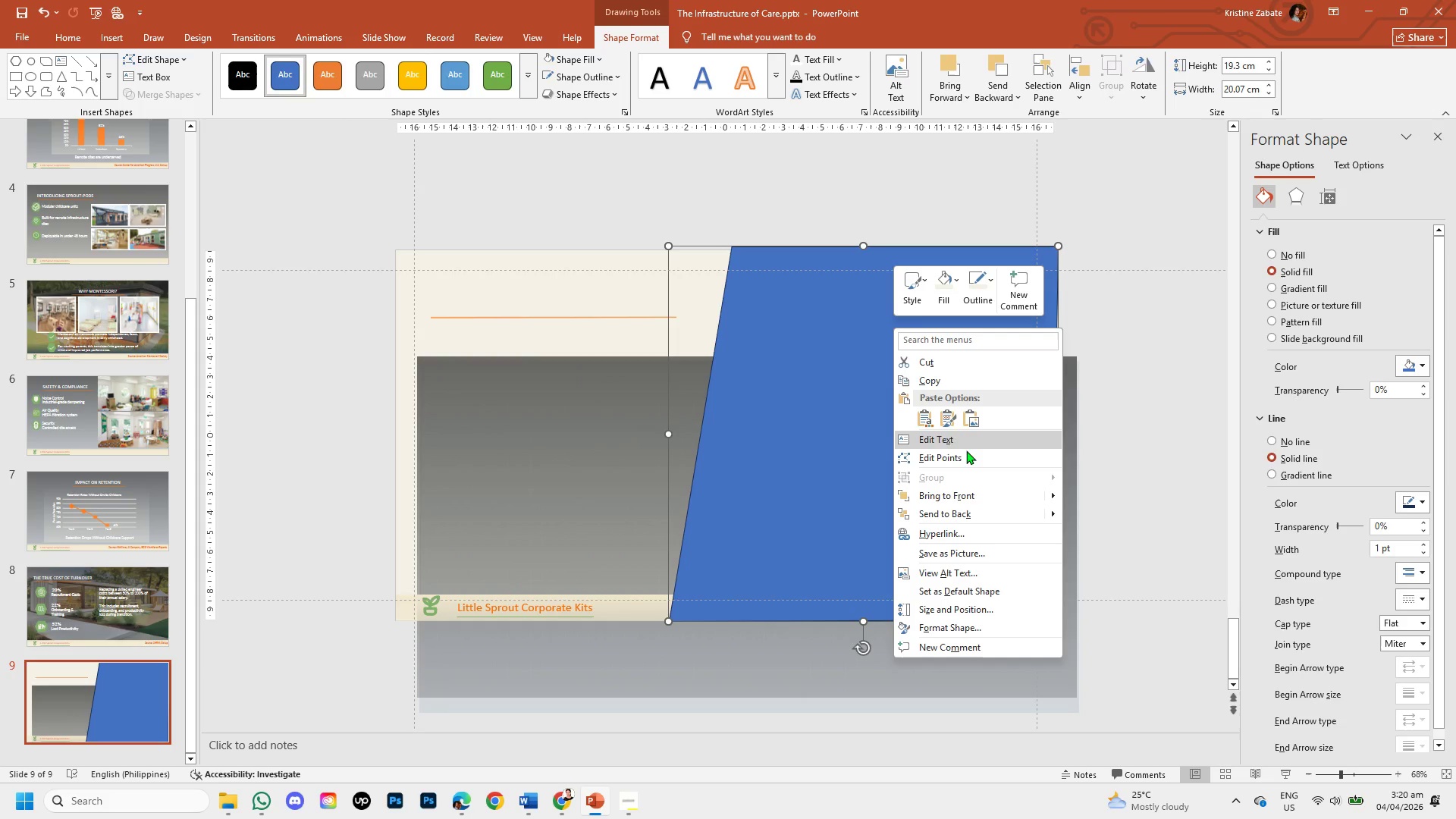 
left_click([967, 453])
 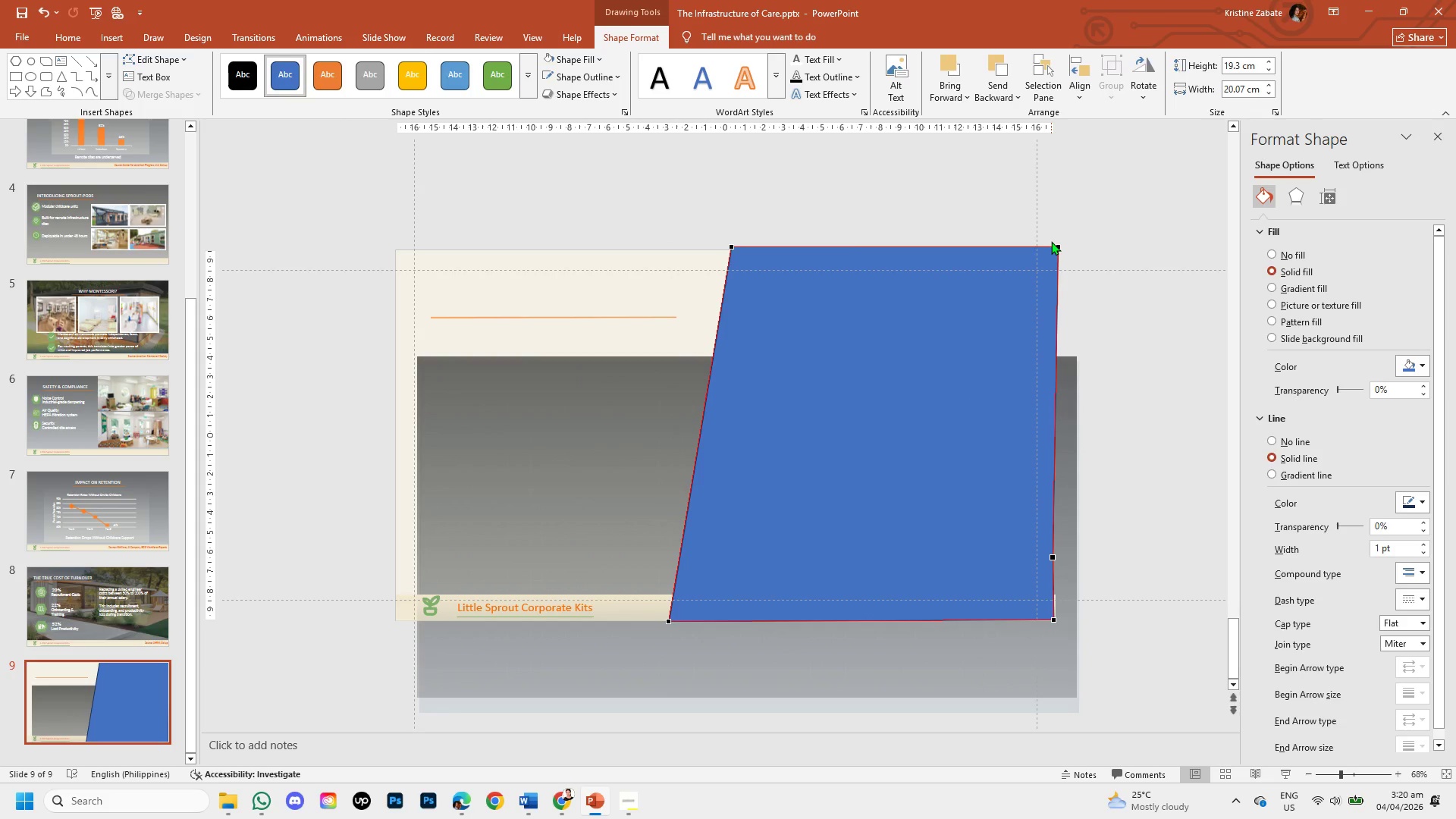 
left_click_drag(start_coordinate=[1055, 241], to_coordinate=[1038, 241])
 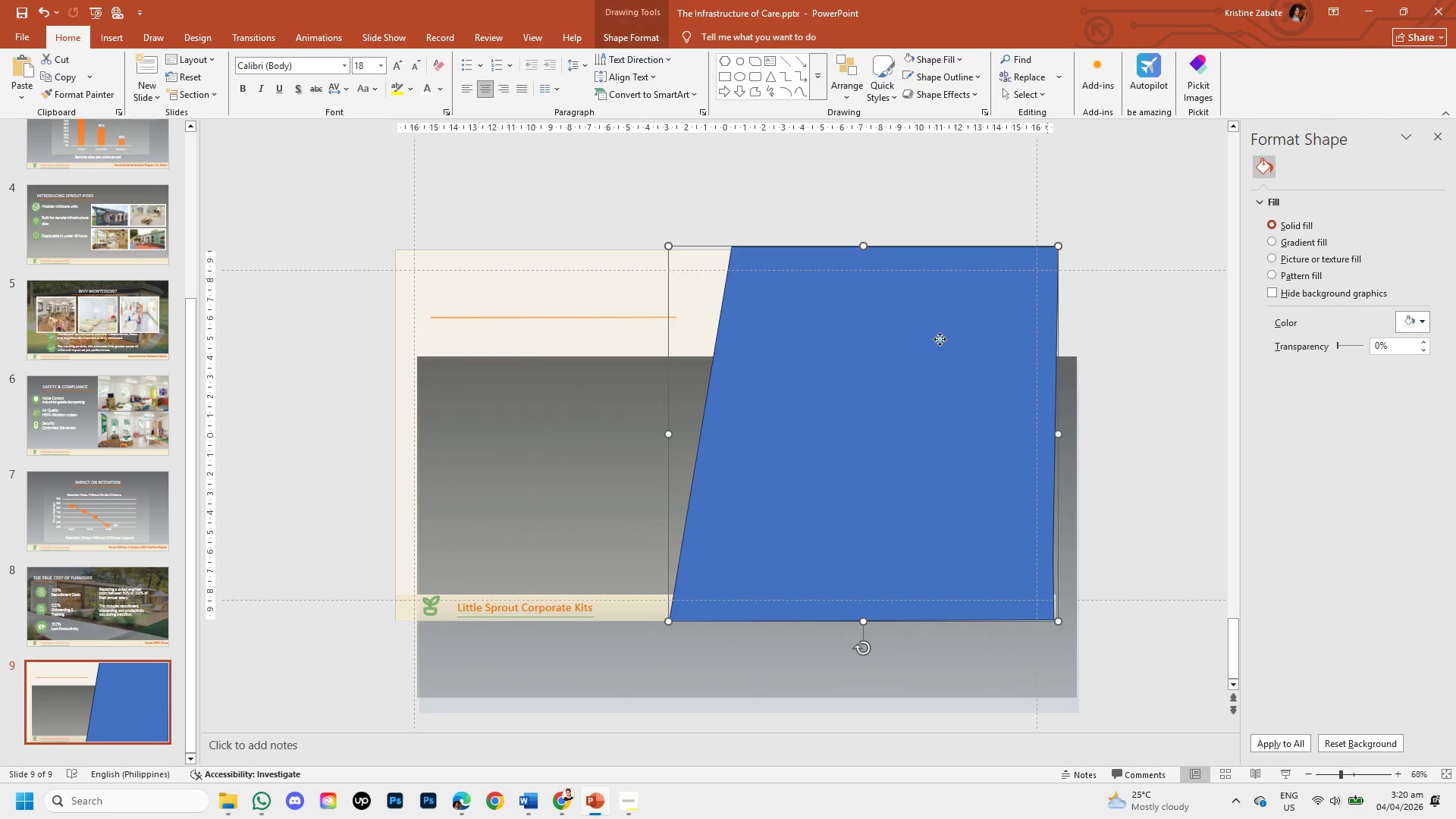 
right_click([934, 341])
 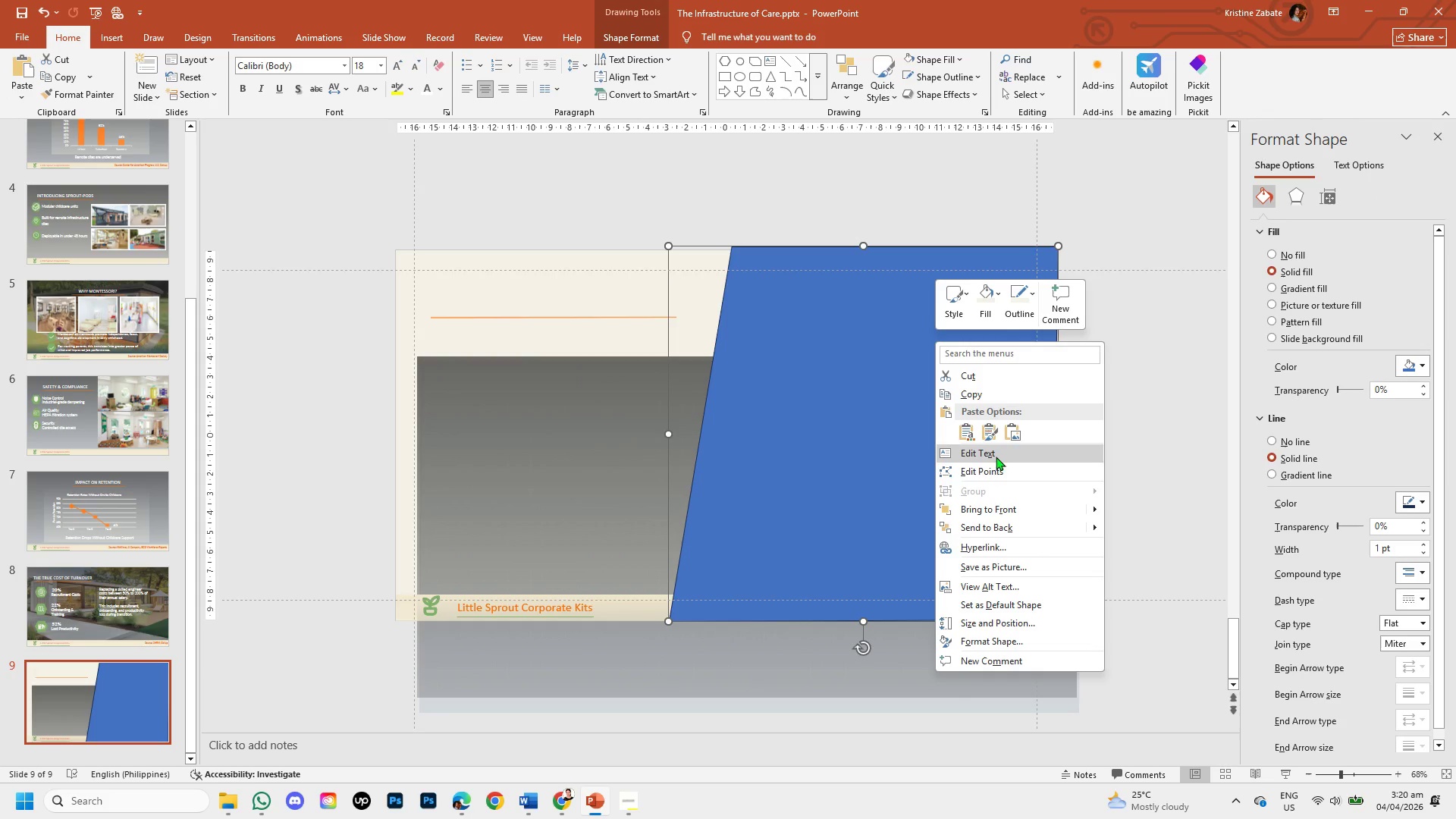 
left_click([1003, 469])
 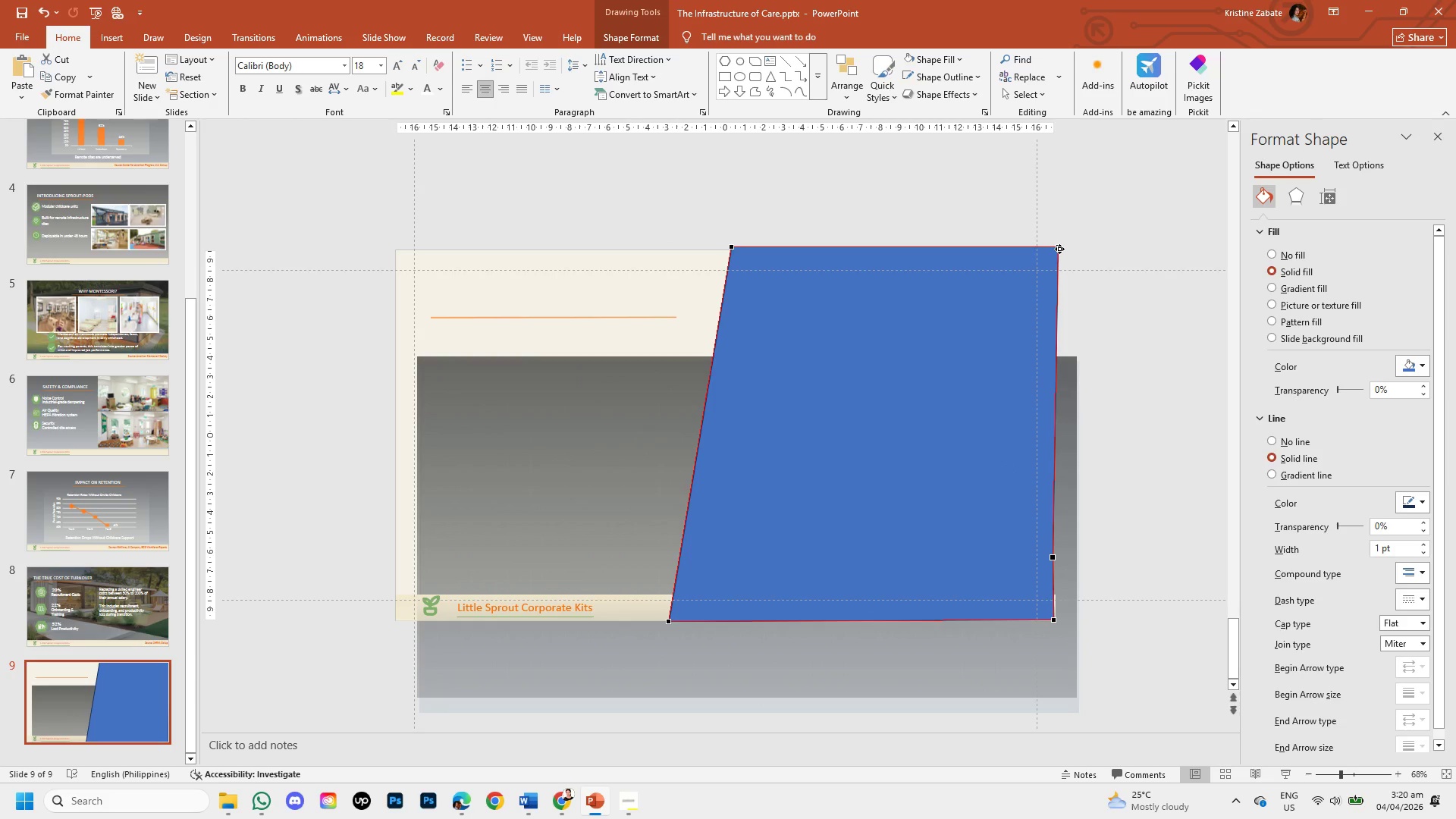 
left_click_drag(start_coordinate=[1059, 249], to_coordinate=[1056, 248])
 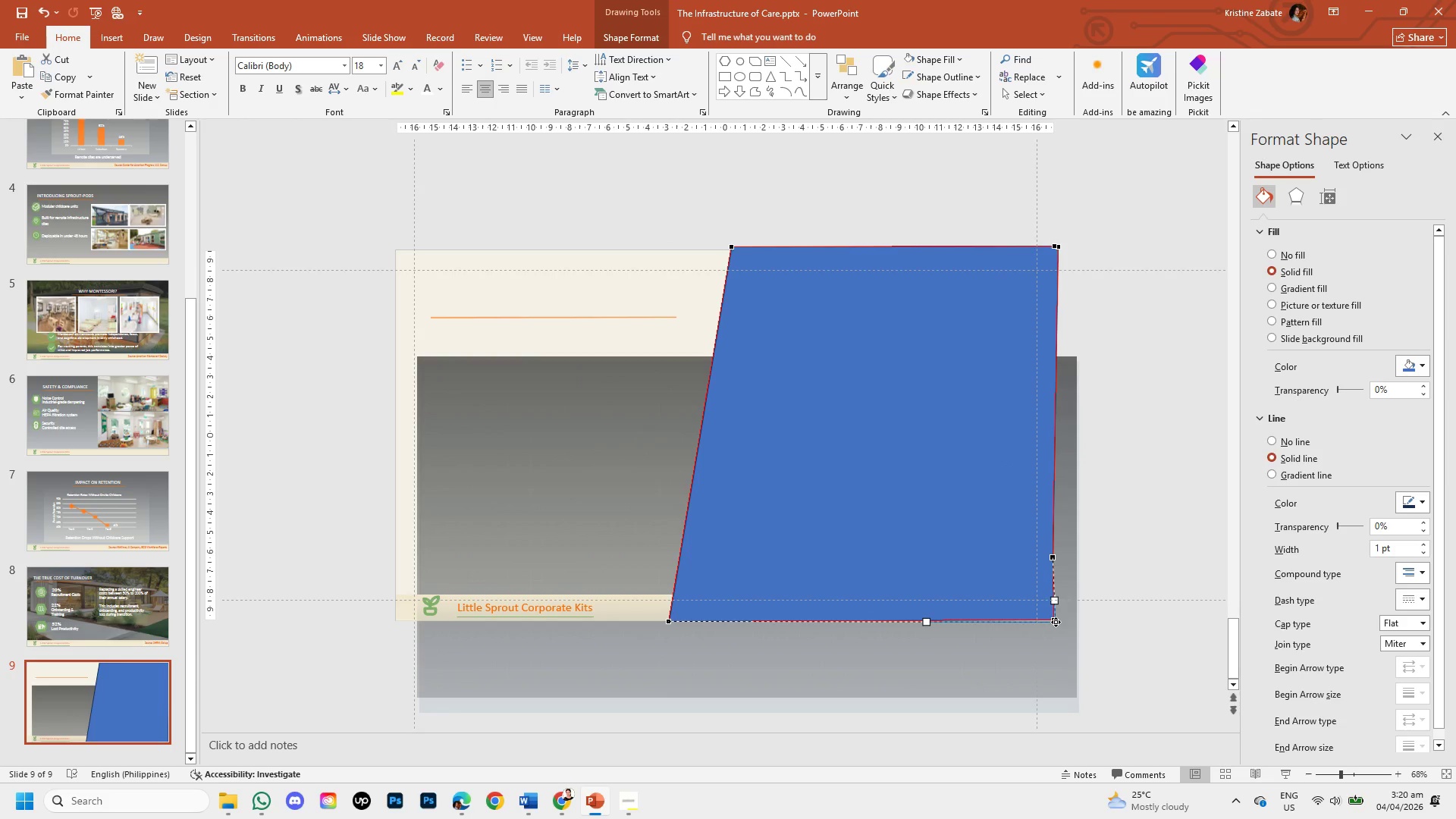 
wait(9.5)
 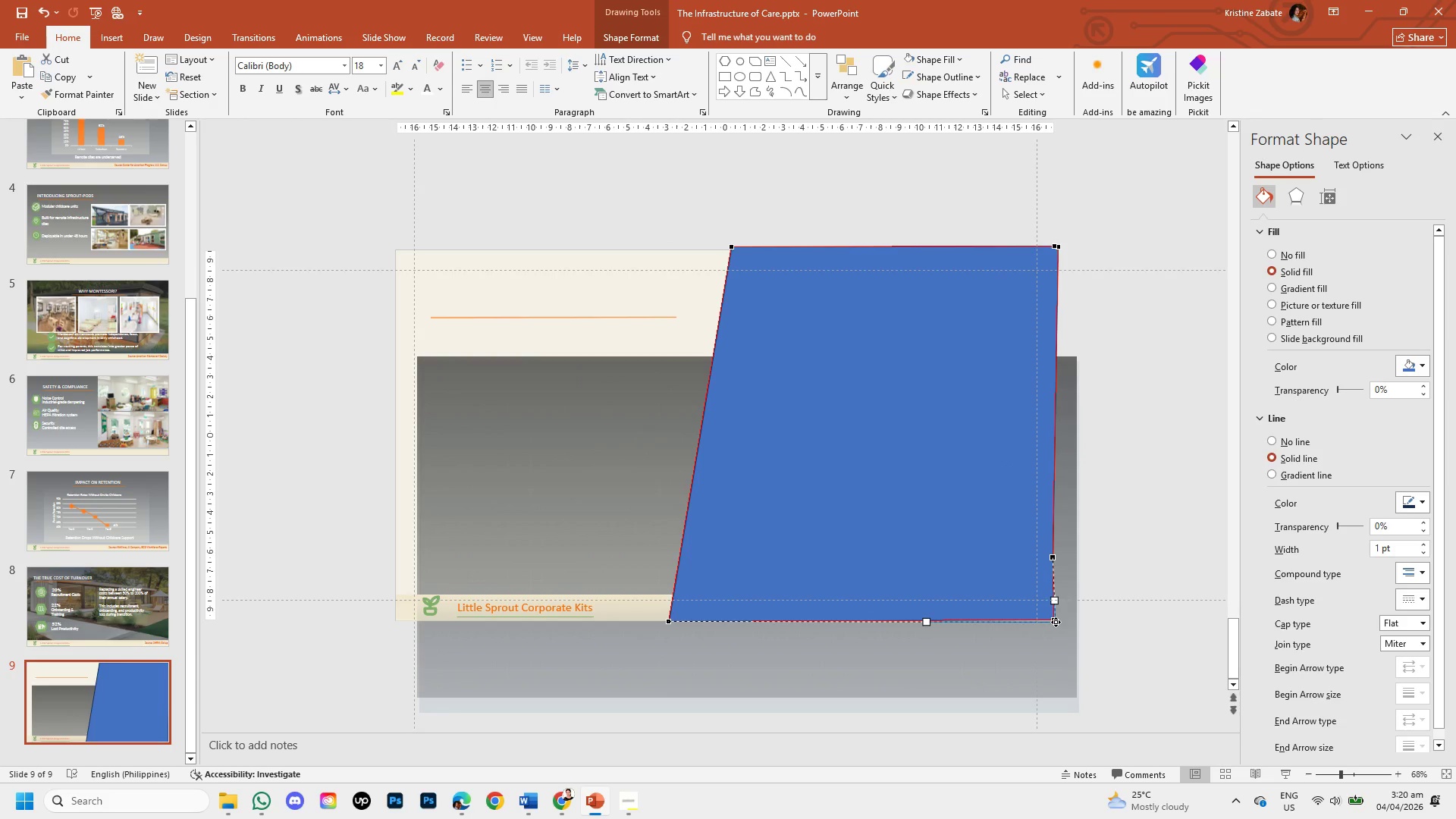 
left_click([1053, 557])
 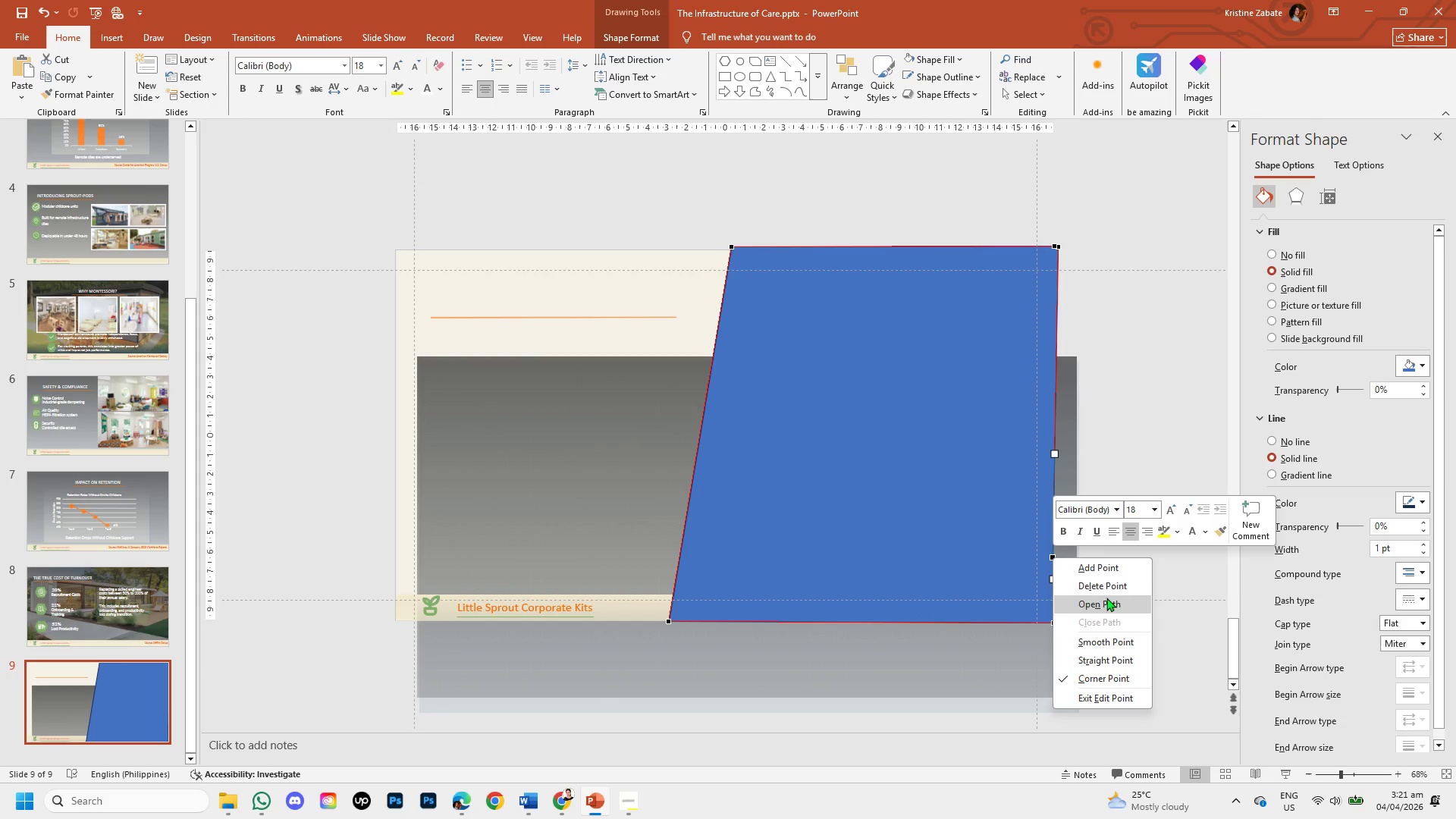 
left_click([1103, 591])
 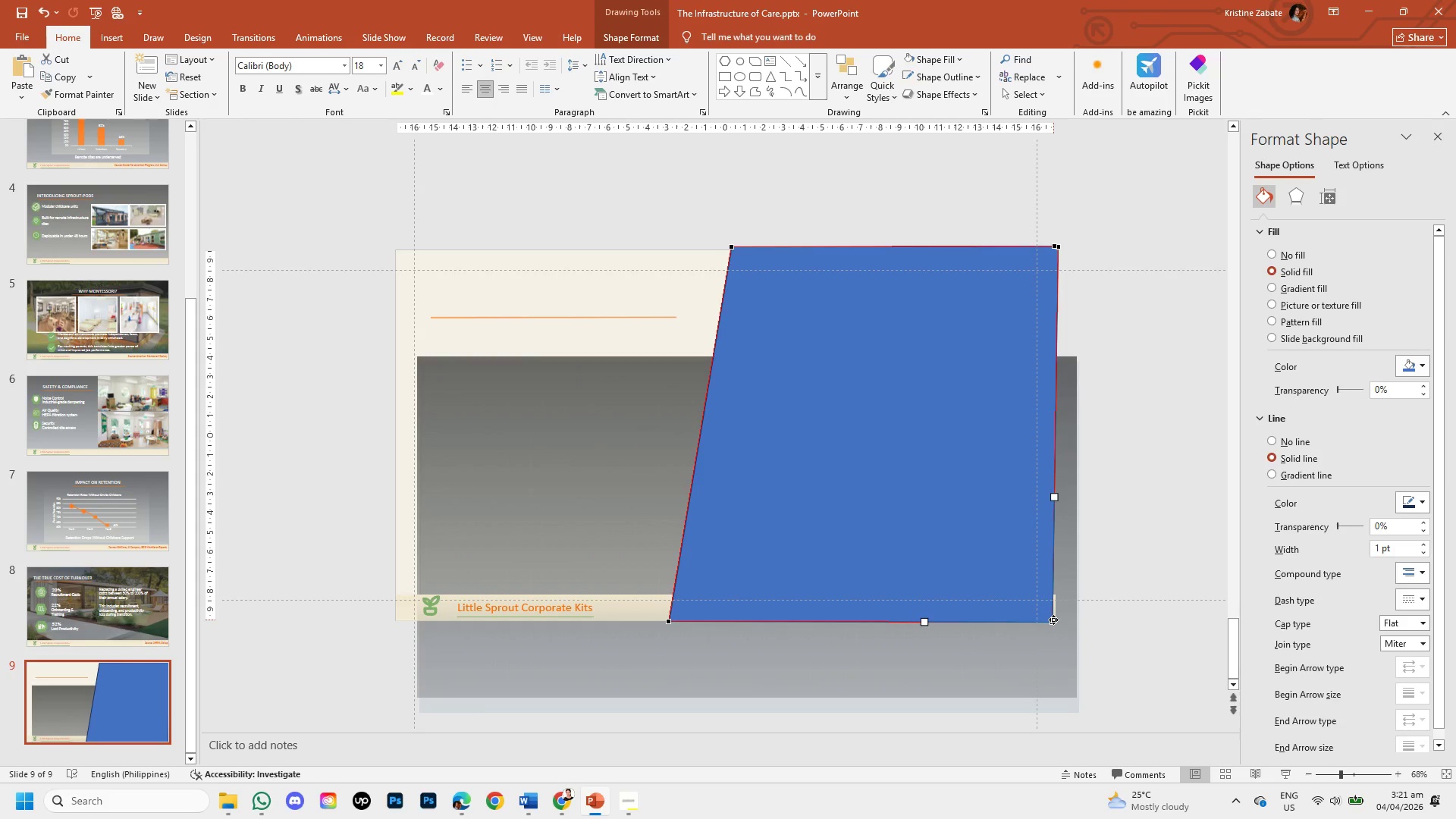 
wait(12.5)
 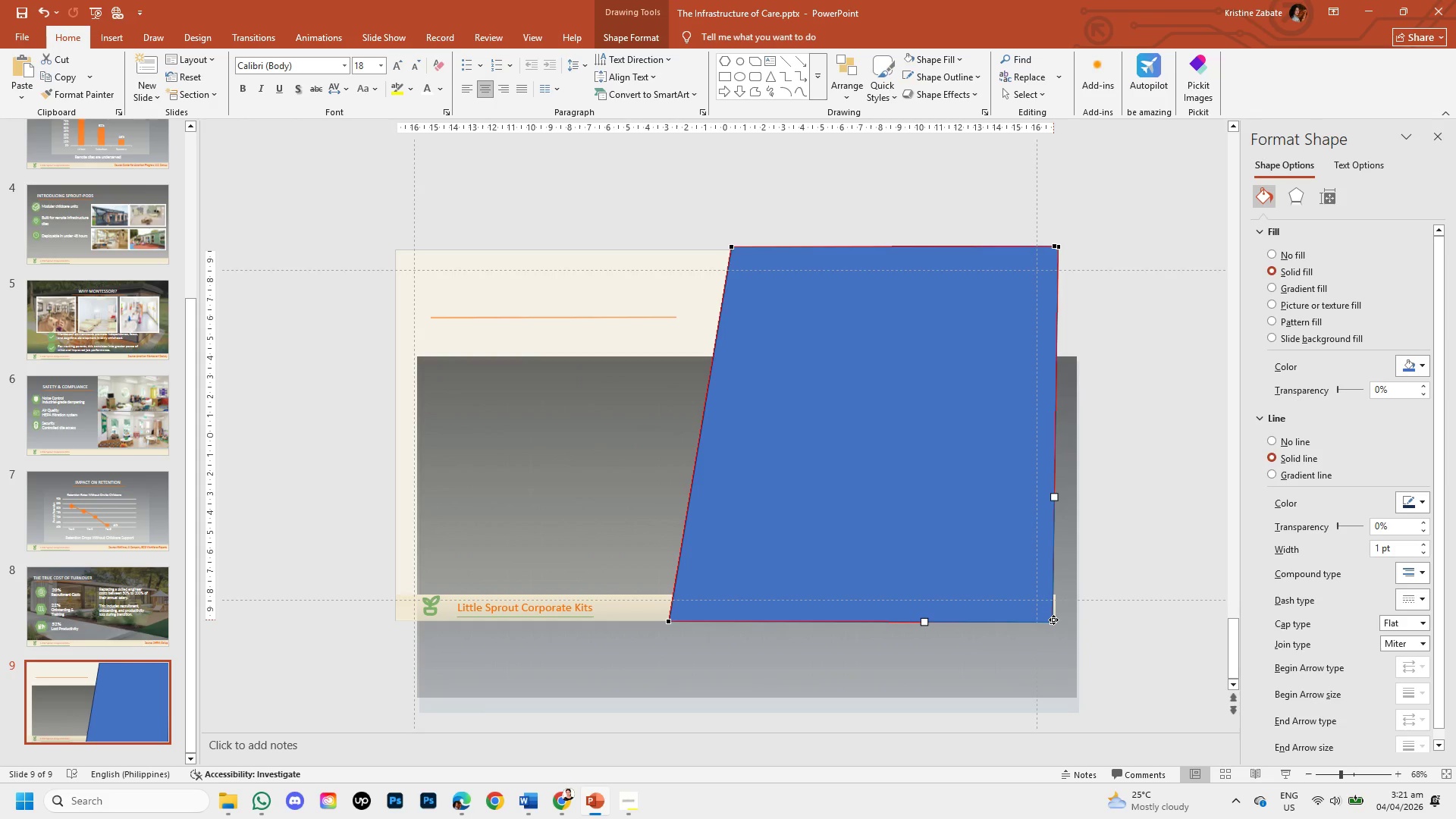 
left_click([482, 506])
 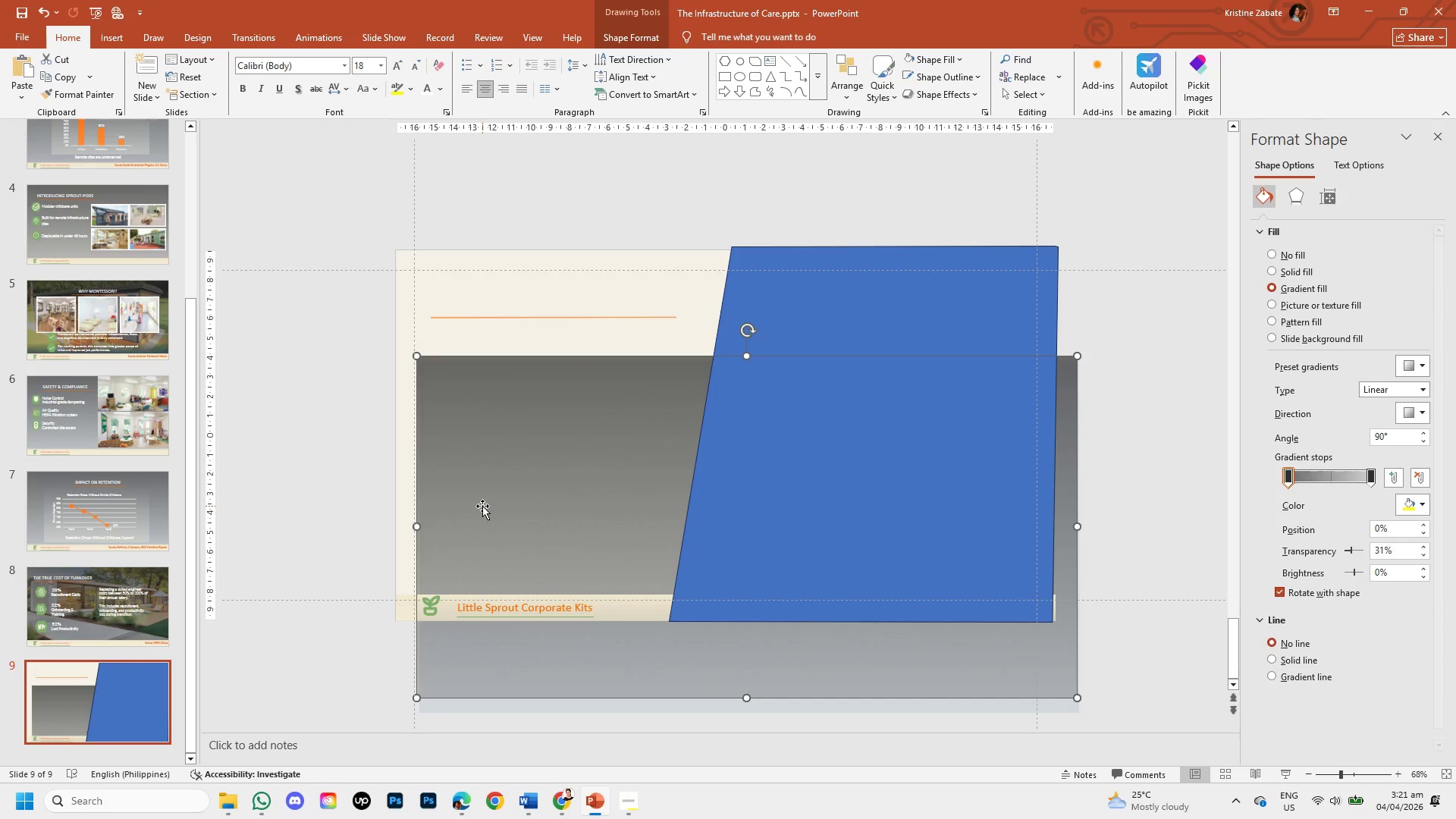 
left_click_drag(start_coordinate=[482, 506], to_coordinate=[353, 612])
 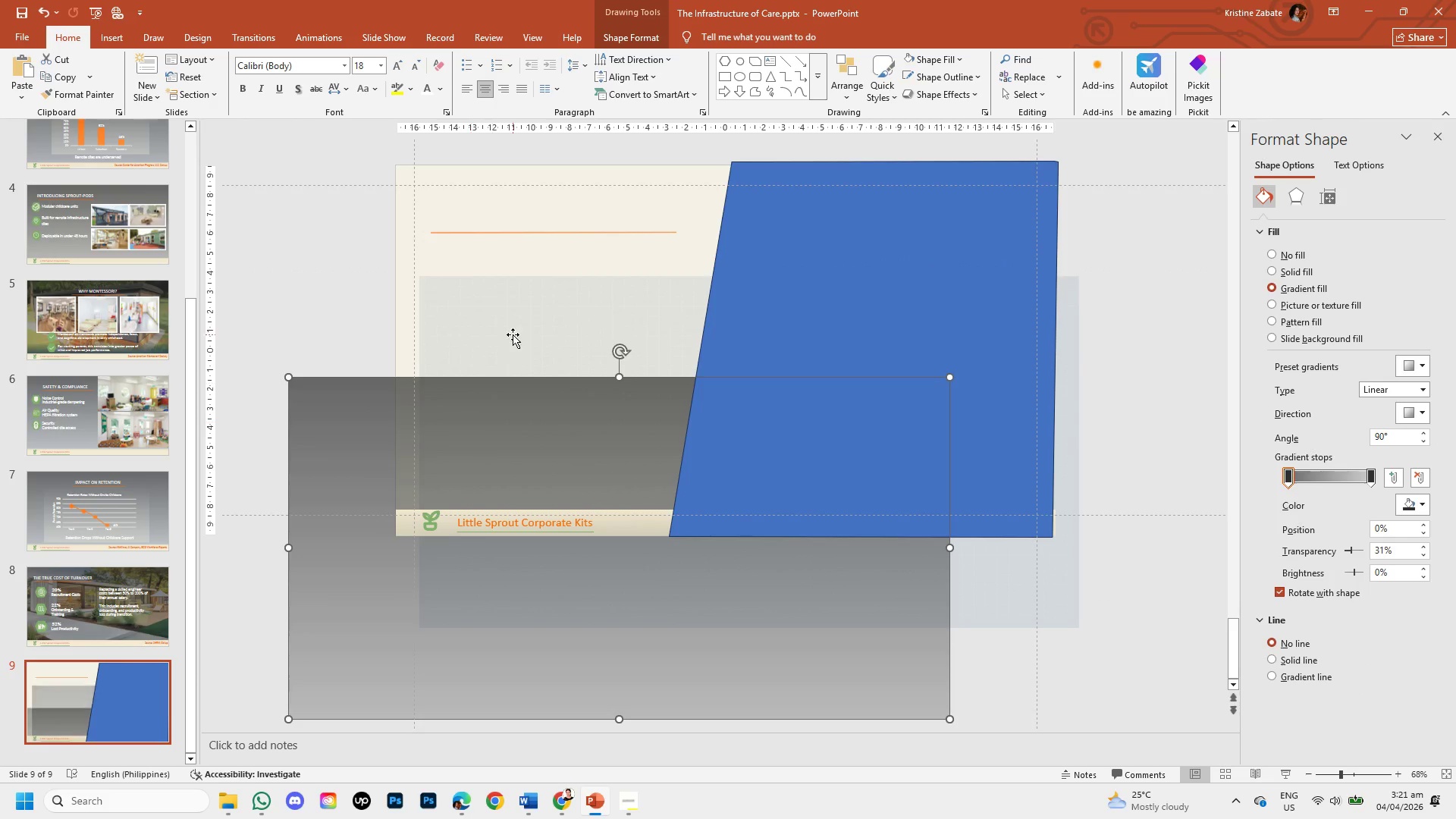 
left_click_drag(start_coordinate=[513, 334], to_coordinate=[366, 455])
 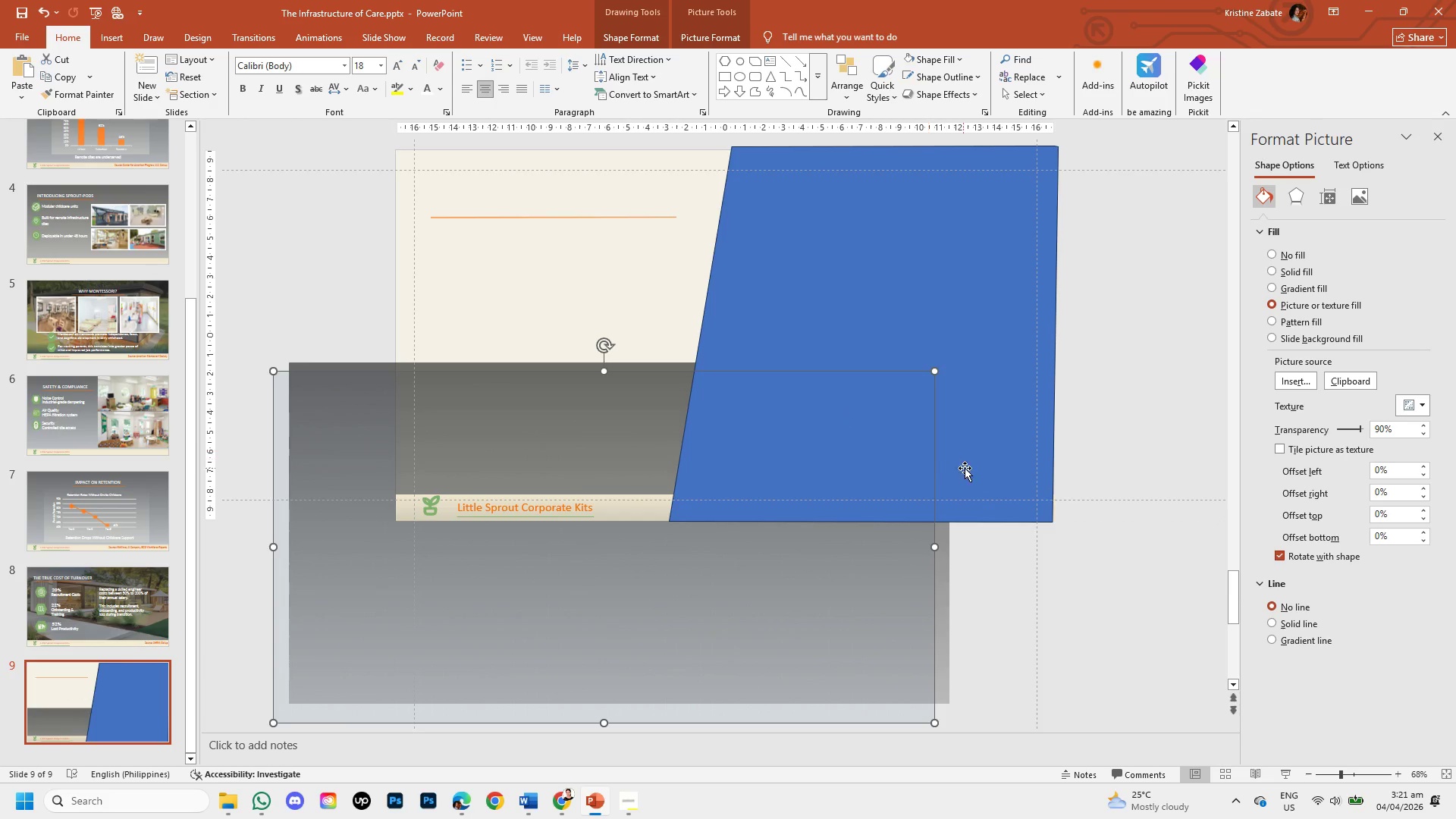 
left_click([1018, 449])
 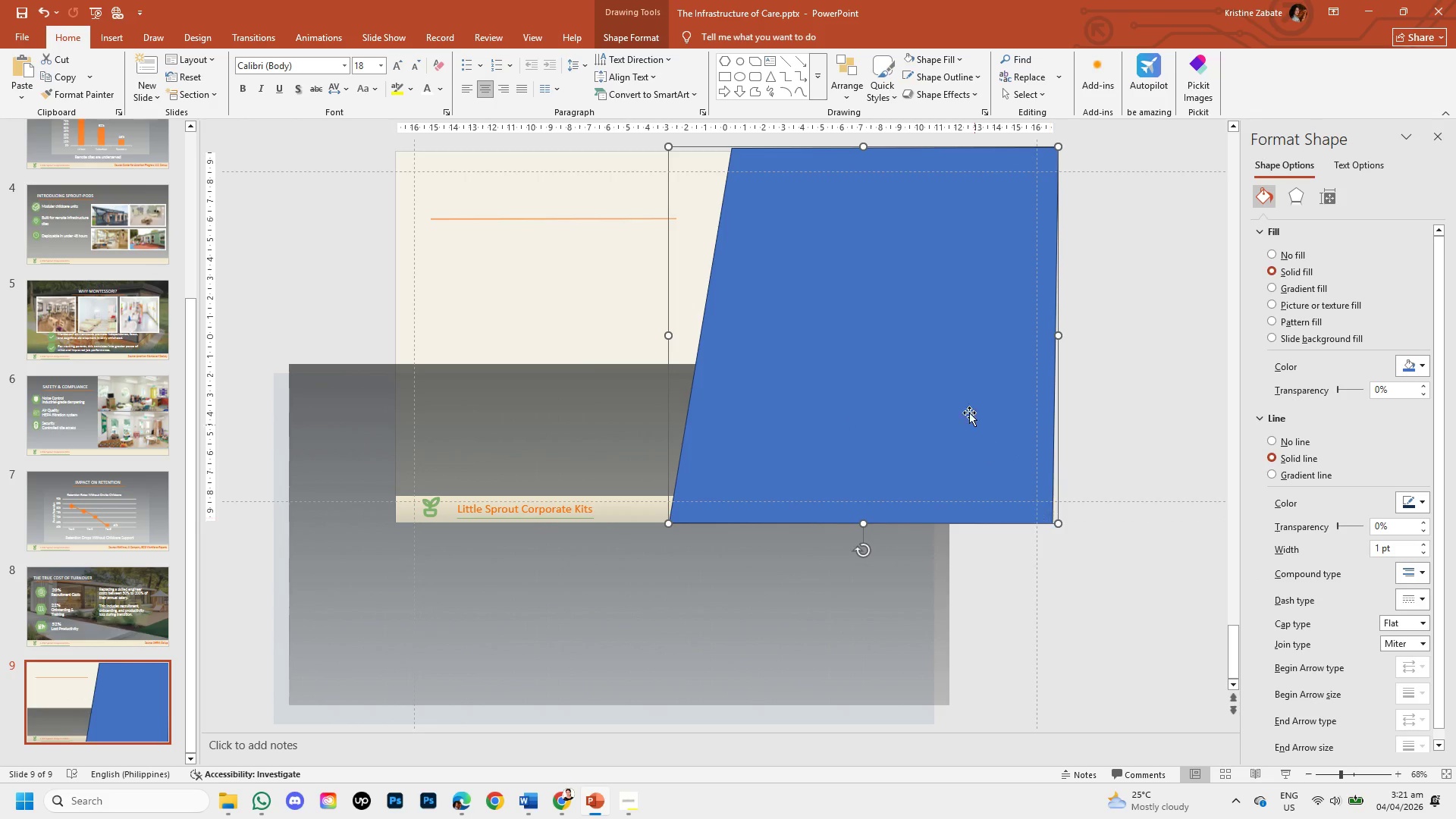 
right_click([961, 396])
 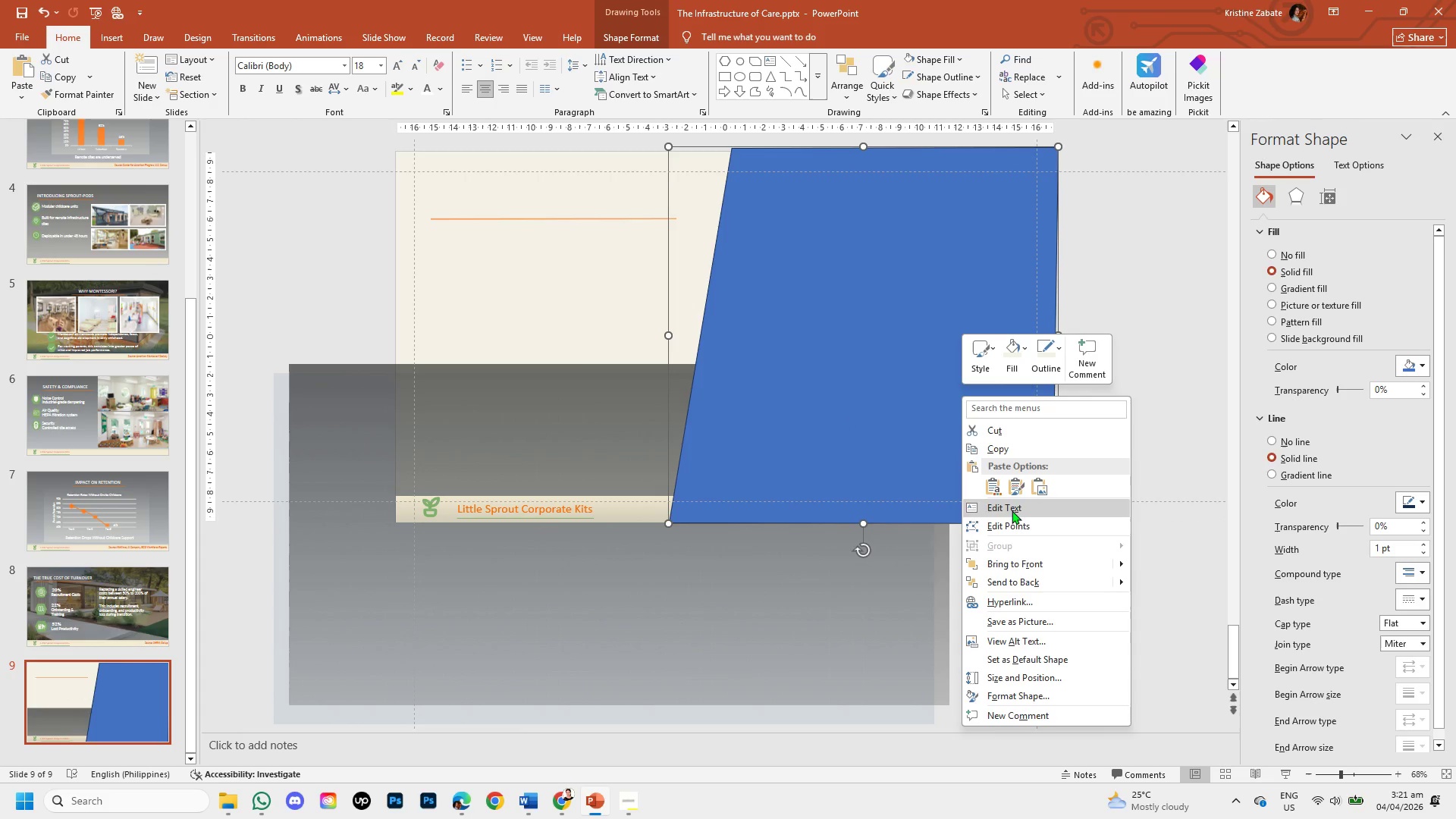 
left_click([1013, 522])
 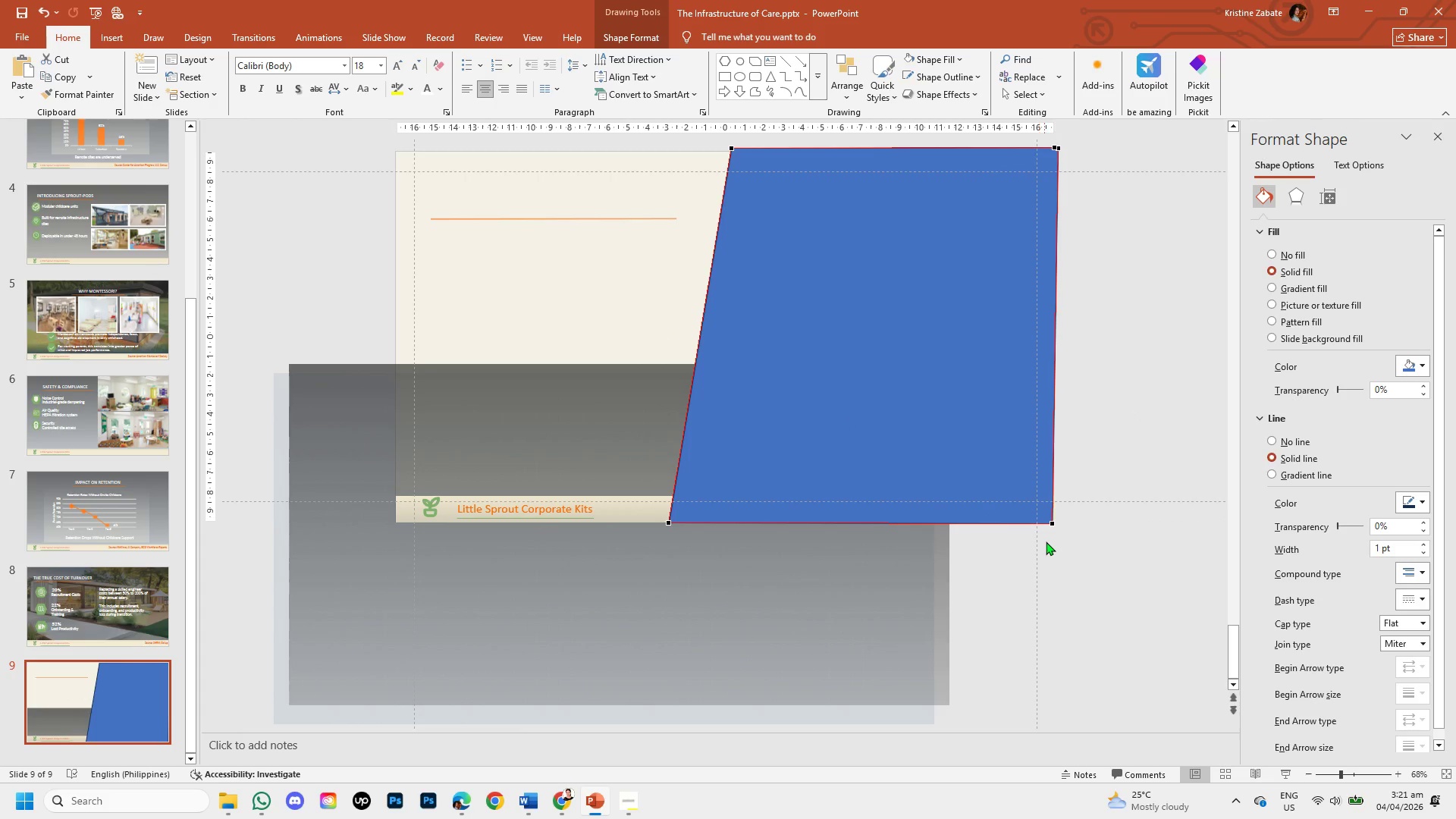 
left_click_drag(start_coordinate=[1053, 522], to_coordinate=[1038, 514])
 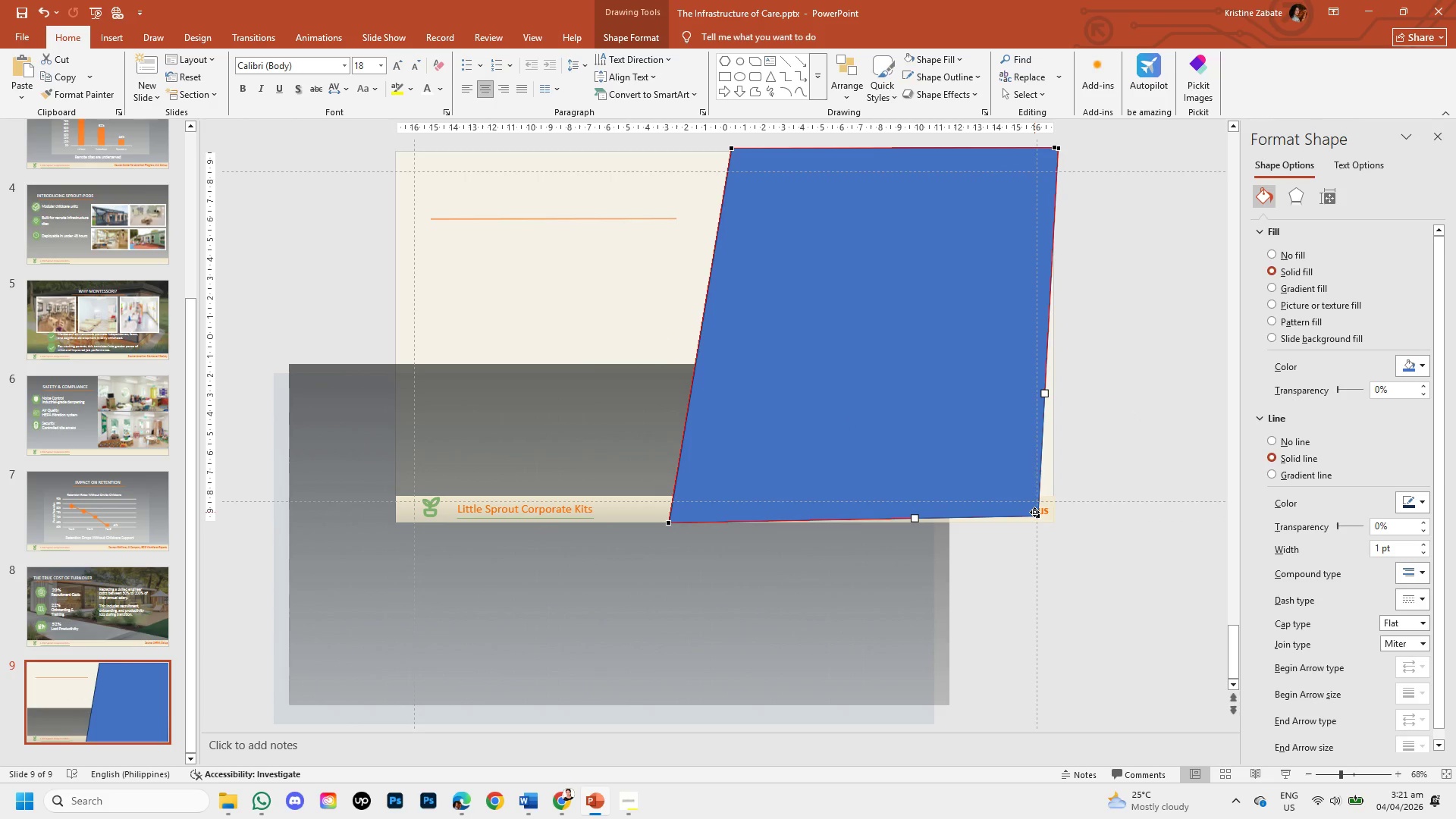 
left_click([1034, 512])
 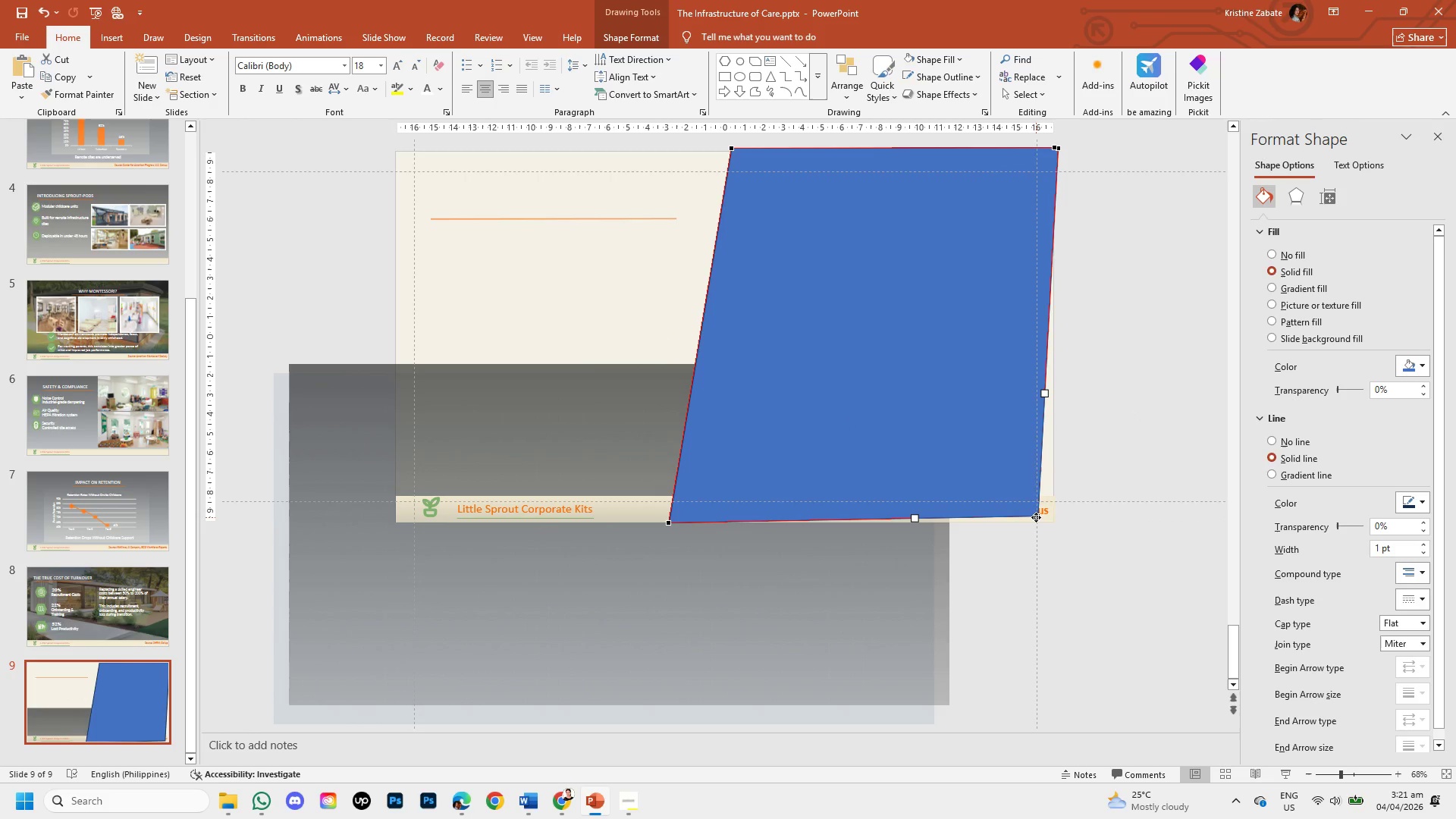 
left_click_drag(start_coordinate=[1034, 516], to_coordinate=[1050, 519])
 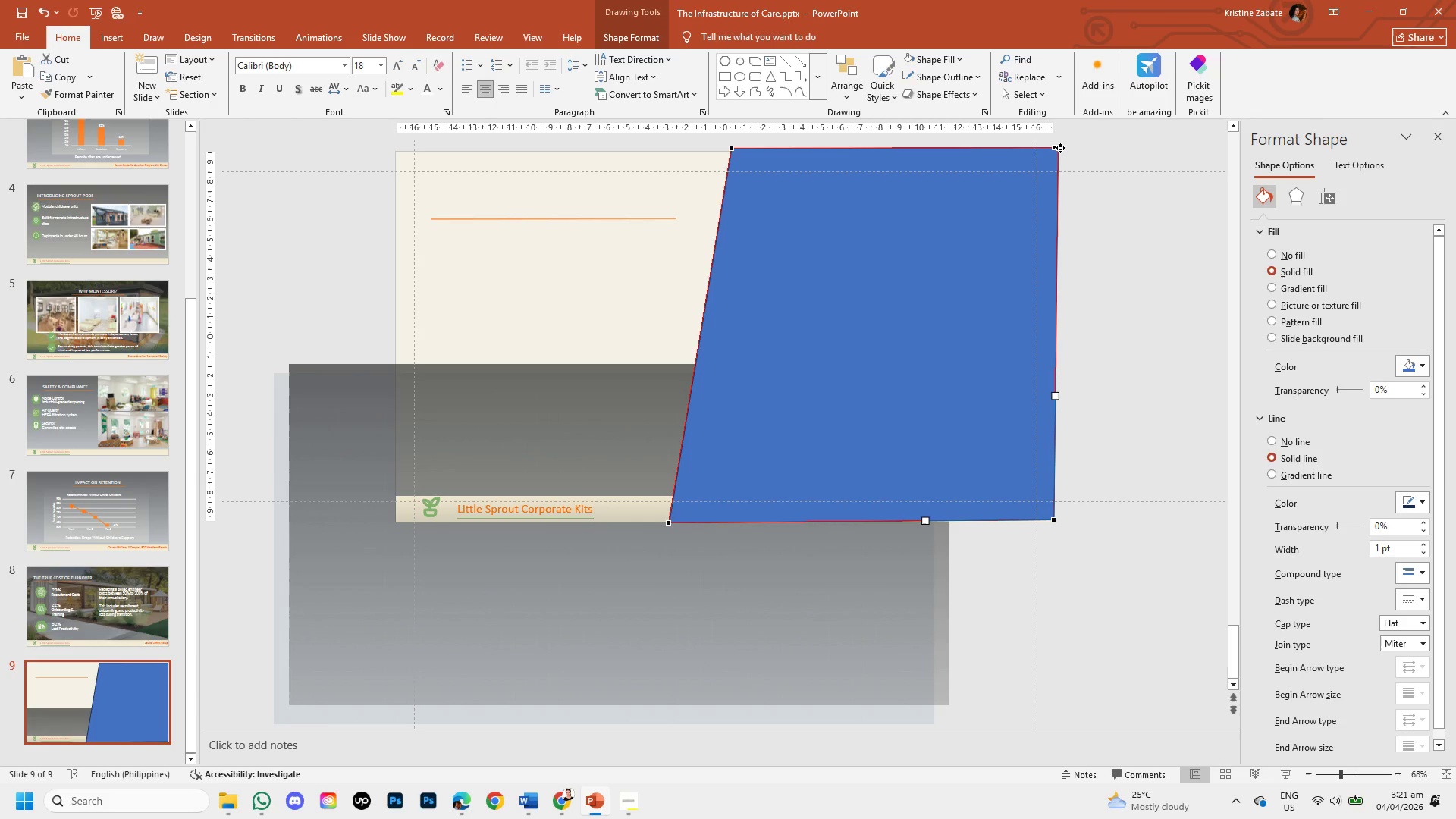 
right_click([1060, 148])
 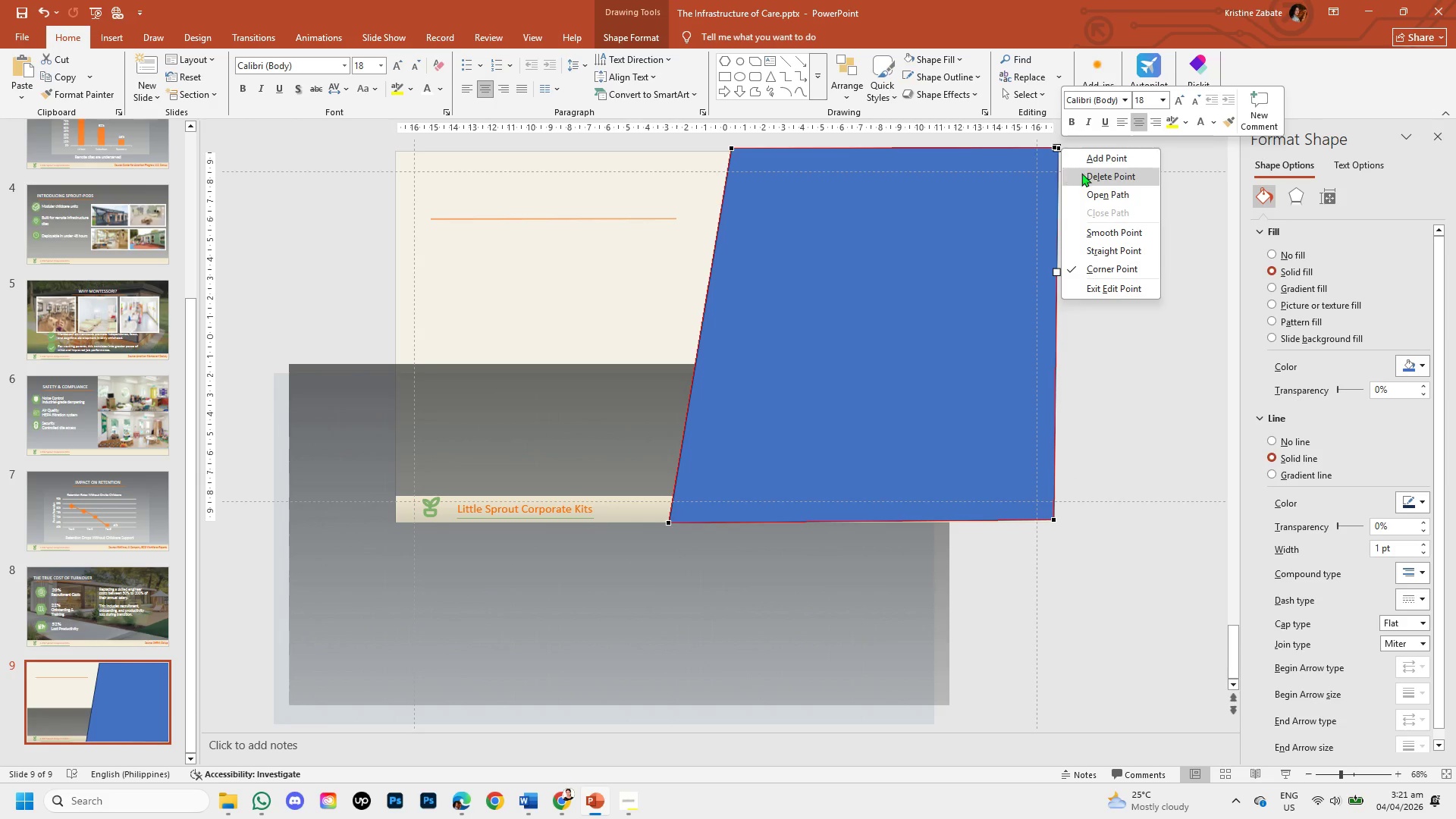 
left_click([1083, 173])
 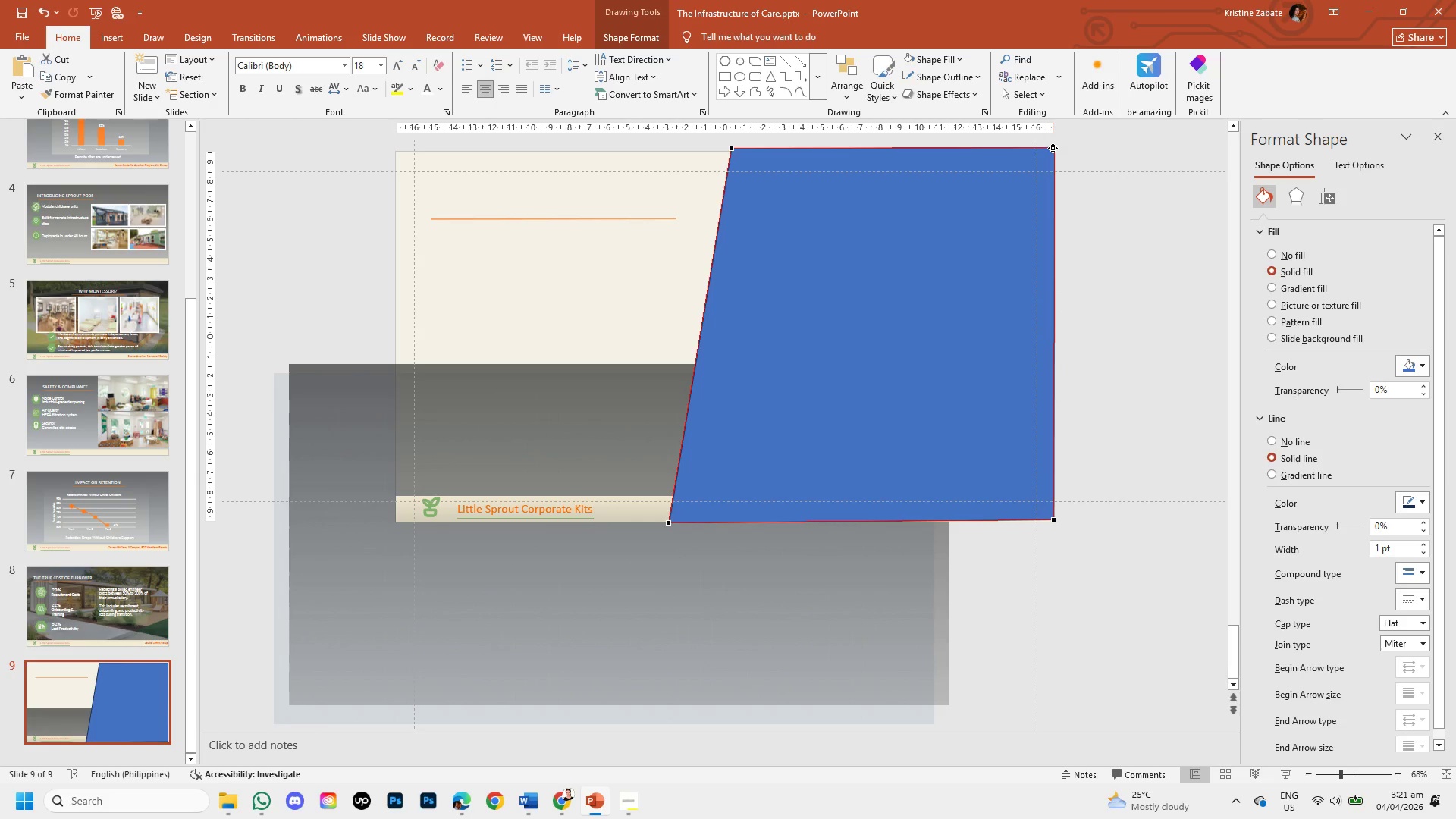 
left_click_drag(start_coordinate=[1053, 148], to_coordinate=[1035, 155])
 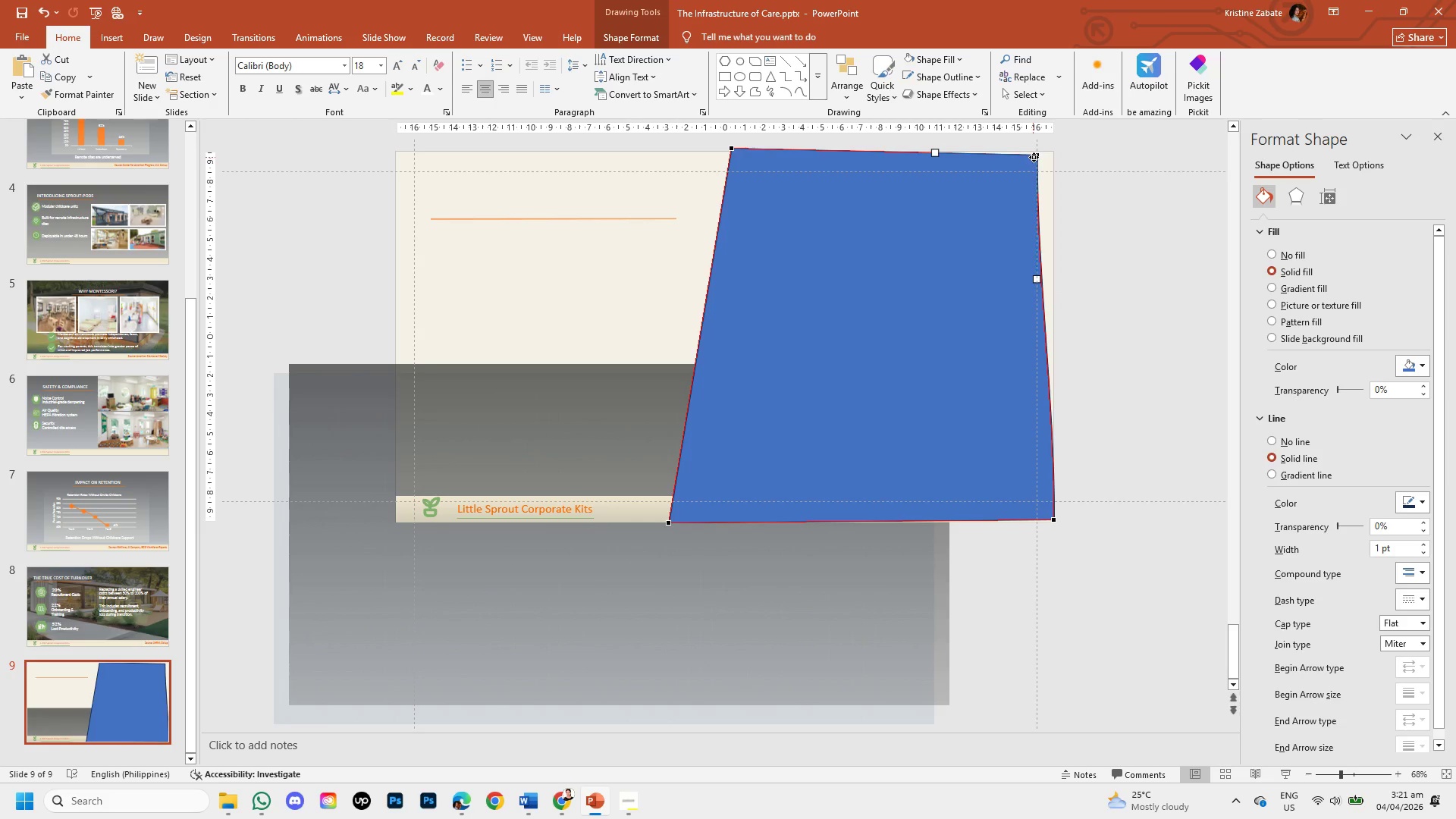 
left_click_drag(start_coordinate=[1034, 157], to_coordinate=[1052, 152])
 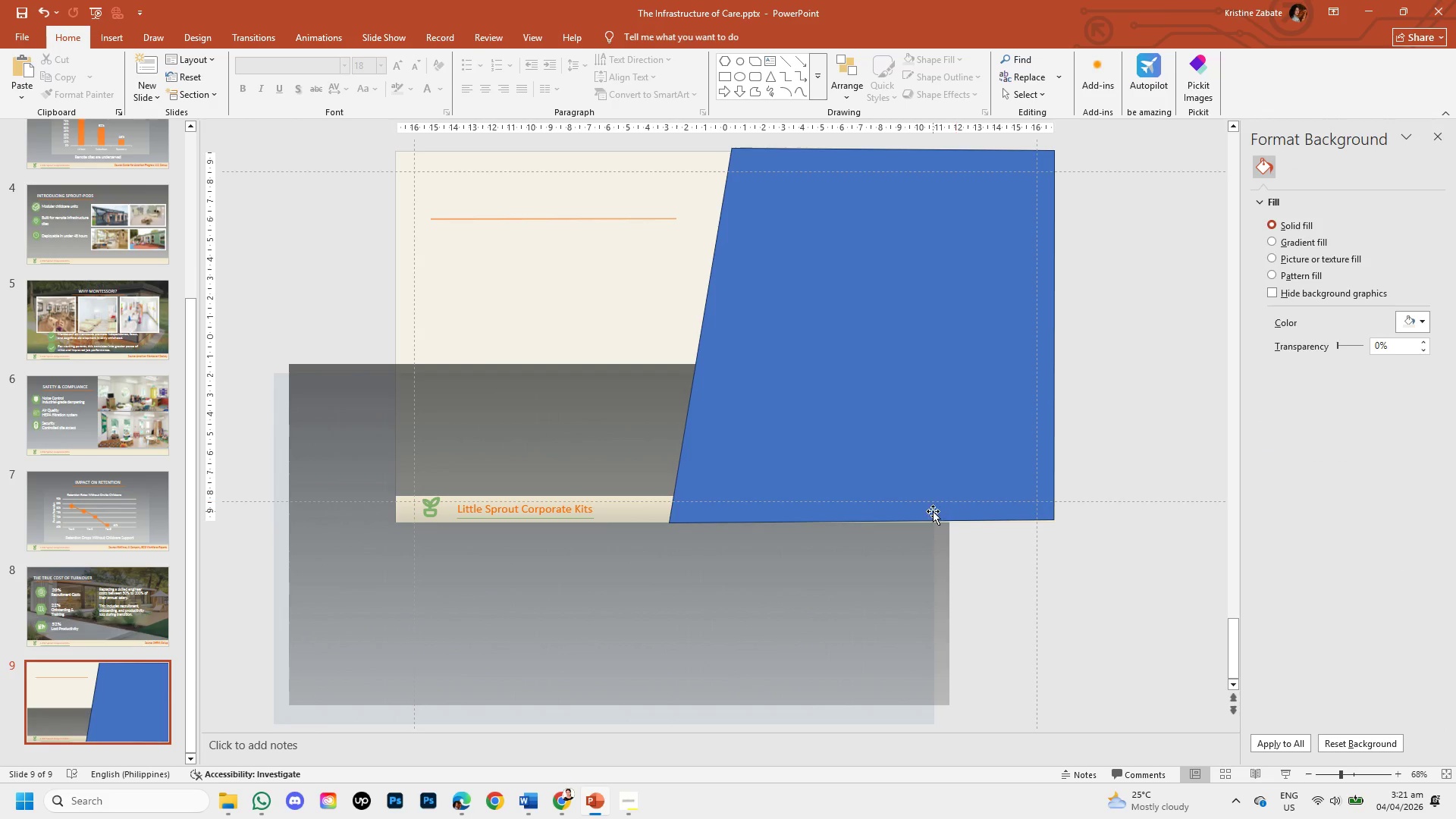 
left_click([931, 500])
 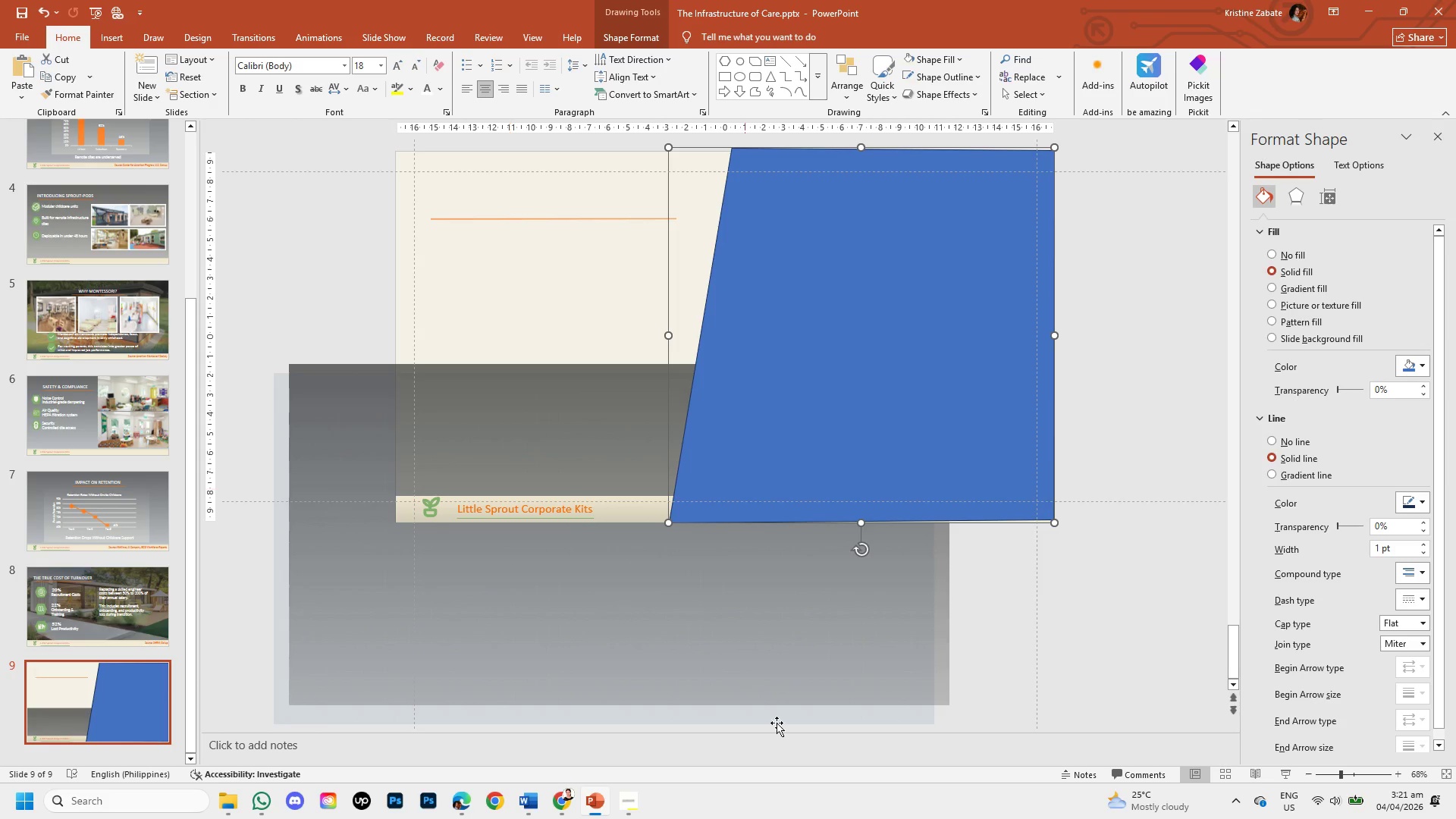 
left_click([1156, 308])
 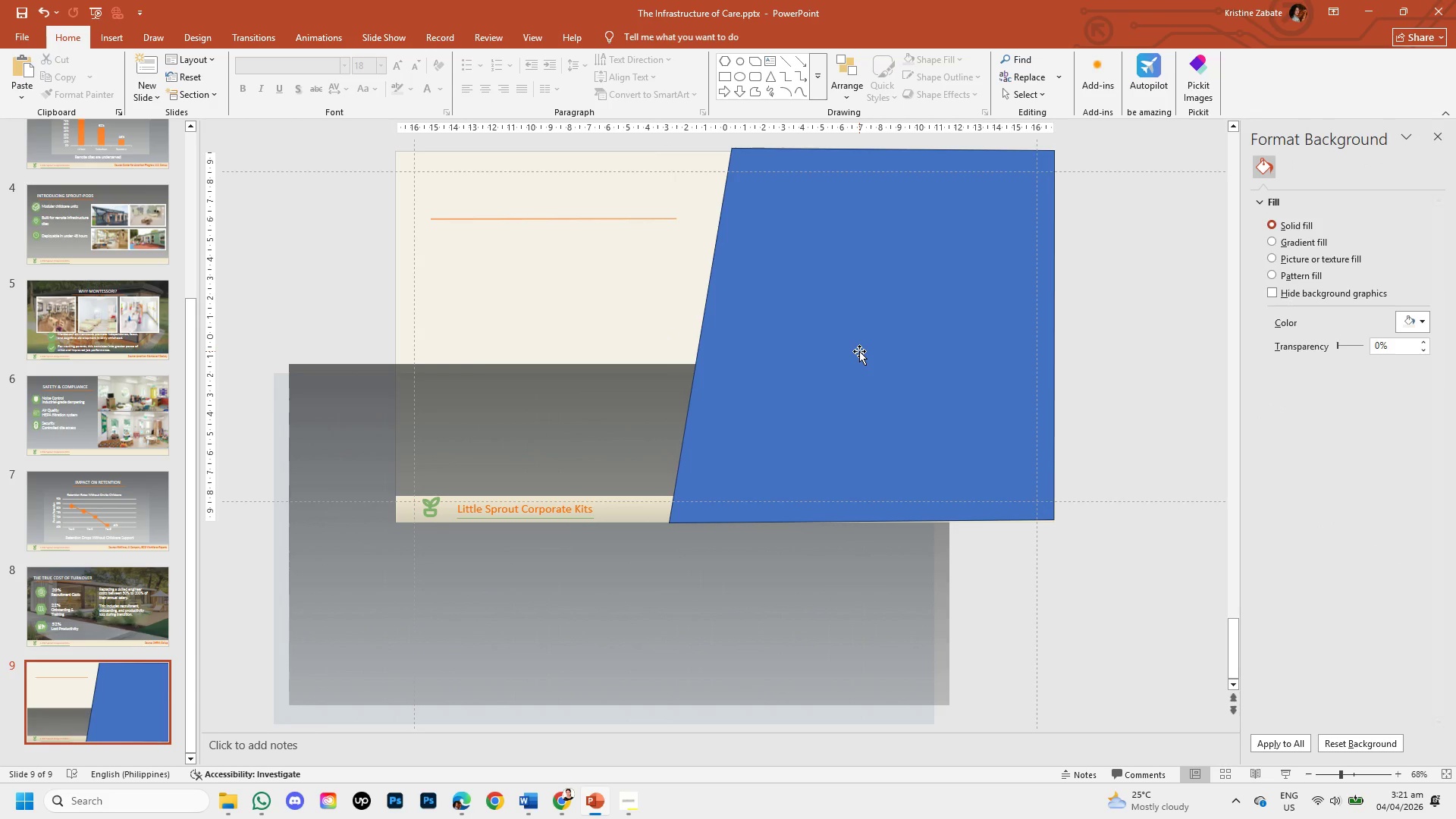 
left_click([859, 351])
 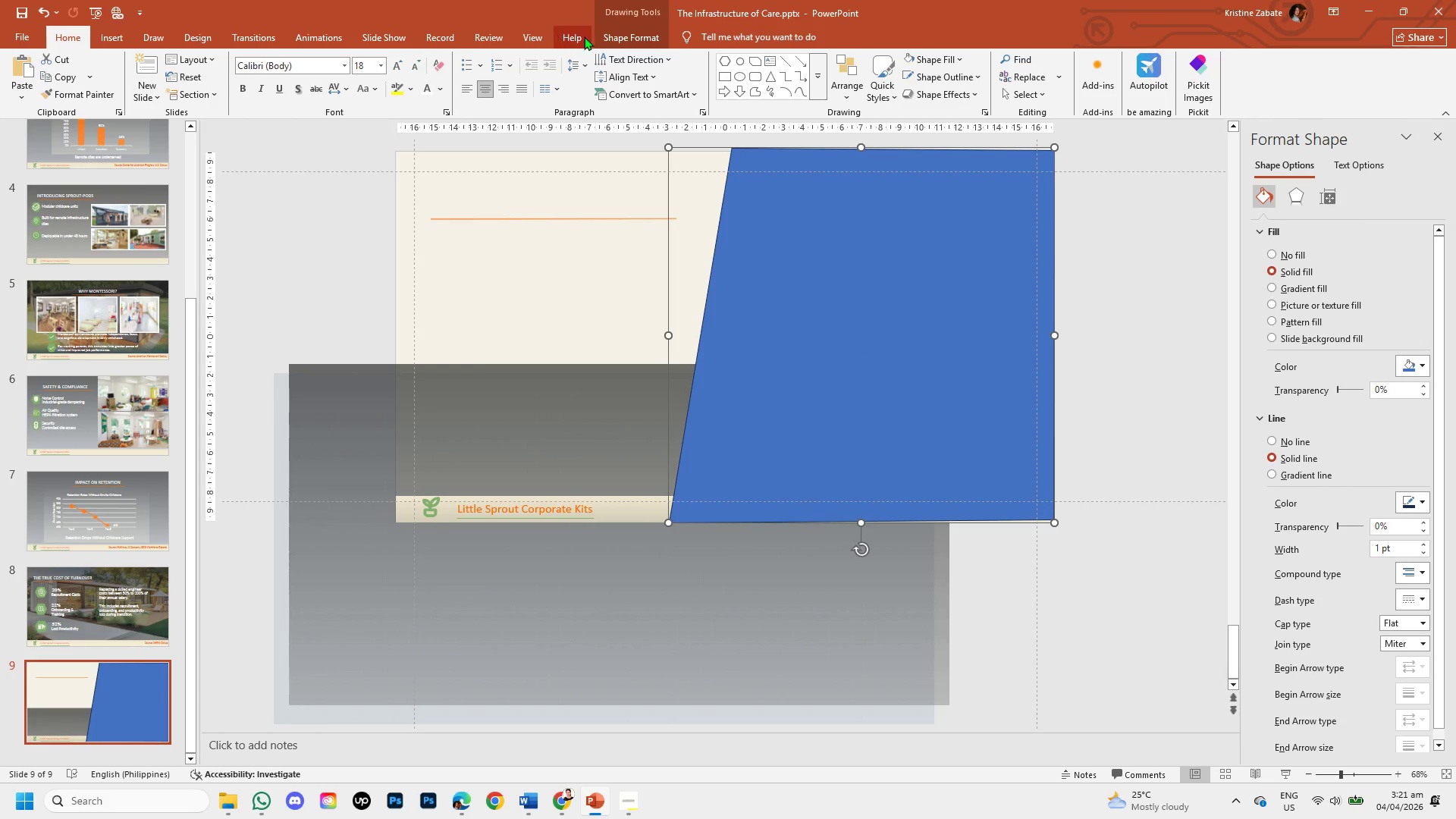 
left_click([617, 30])
 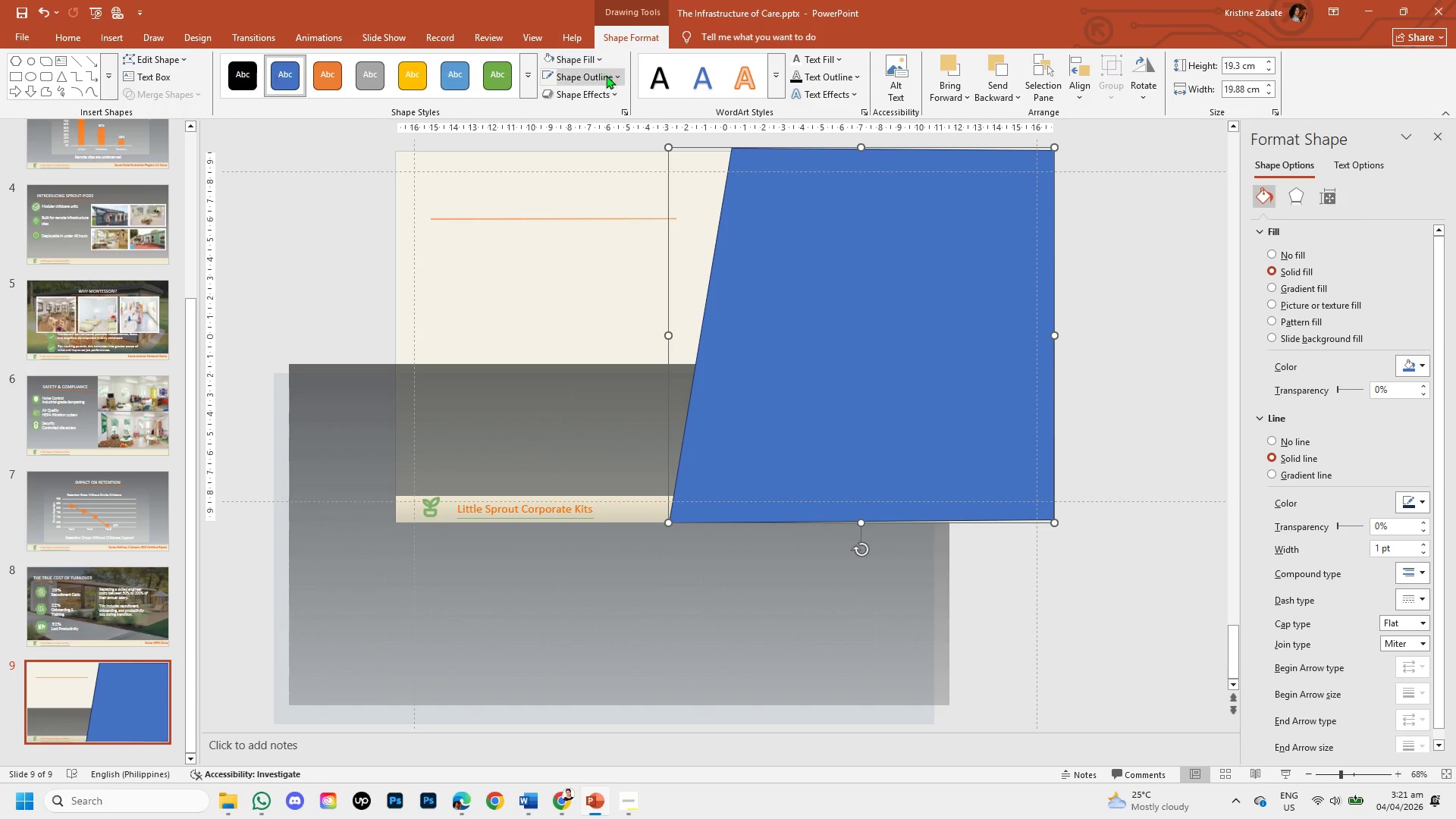 
left_click([611, 80])
 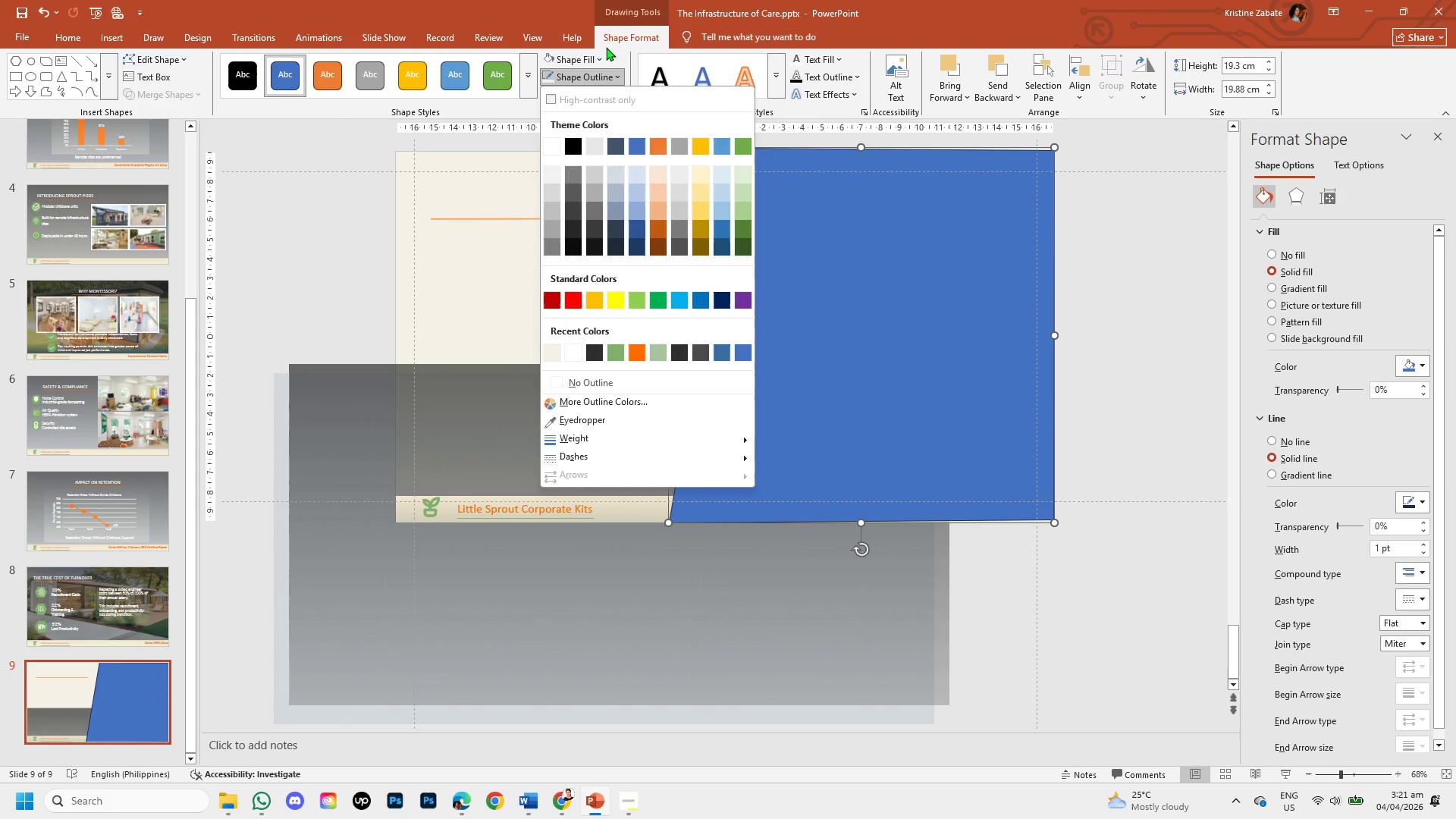 
left_click([601, 59])
 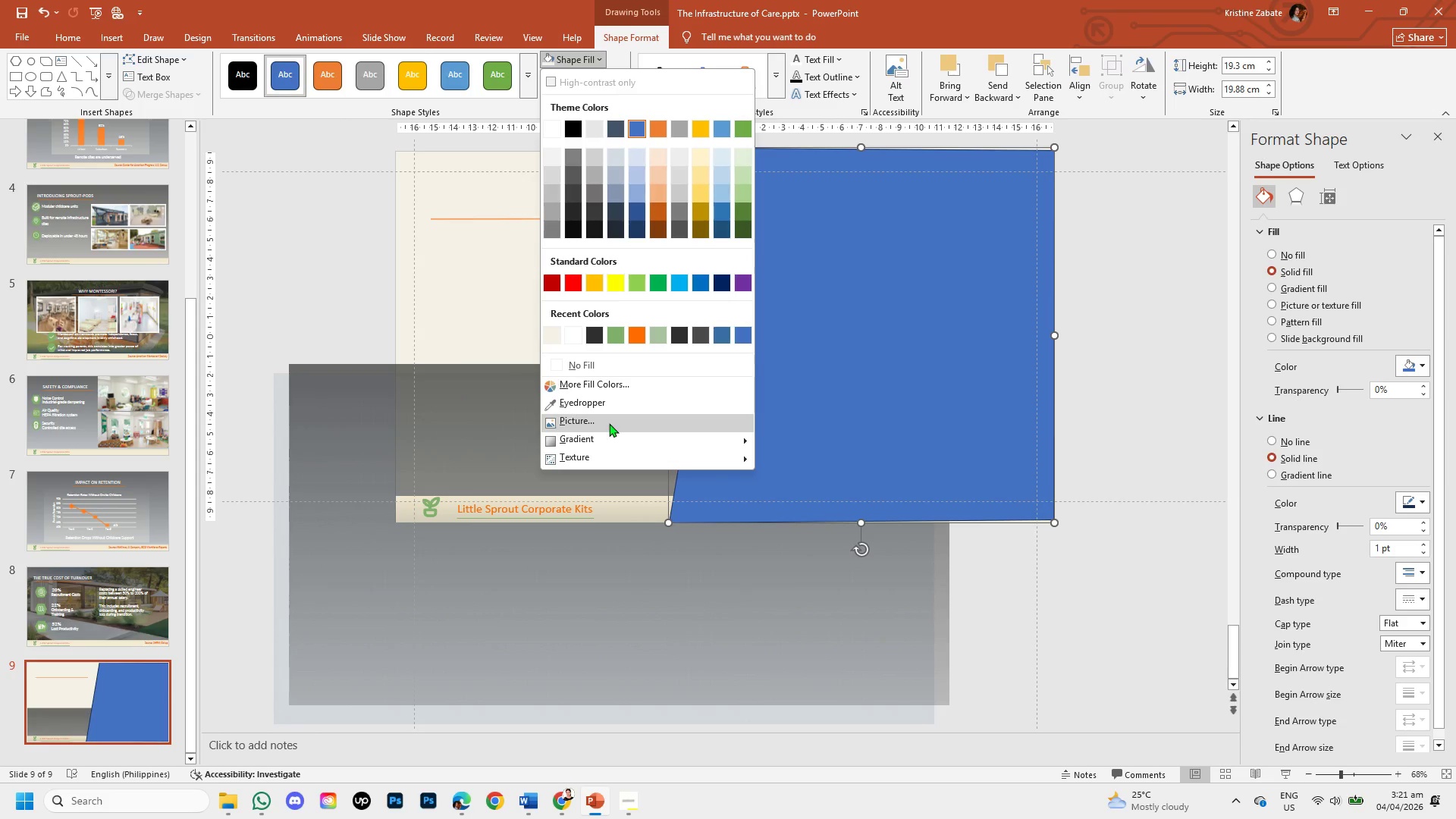 
left_click([609, 423])
 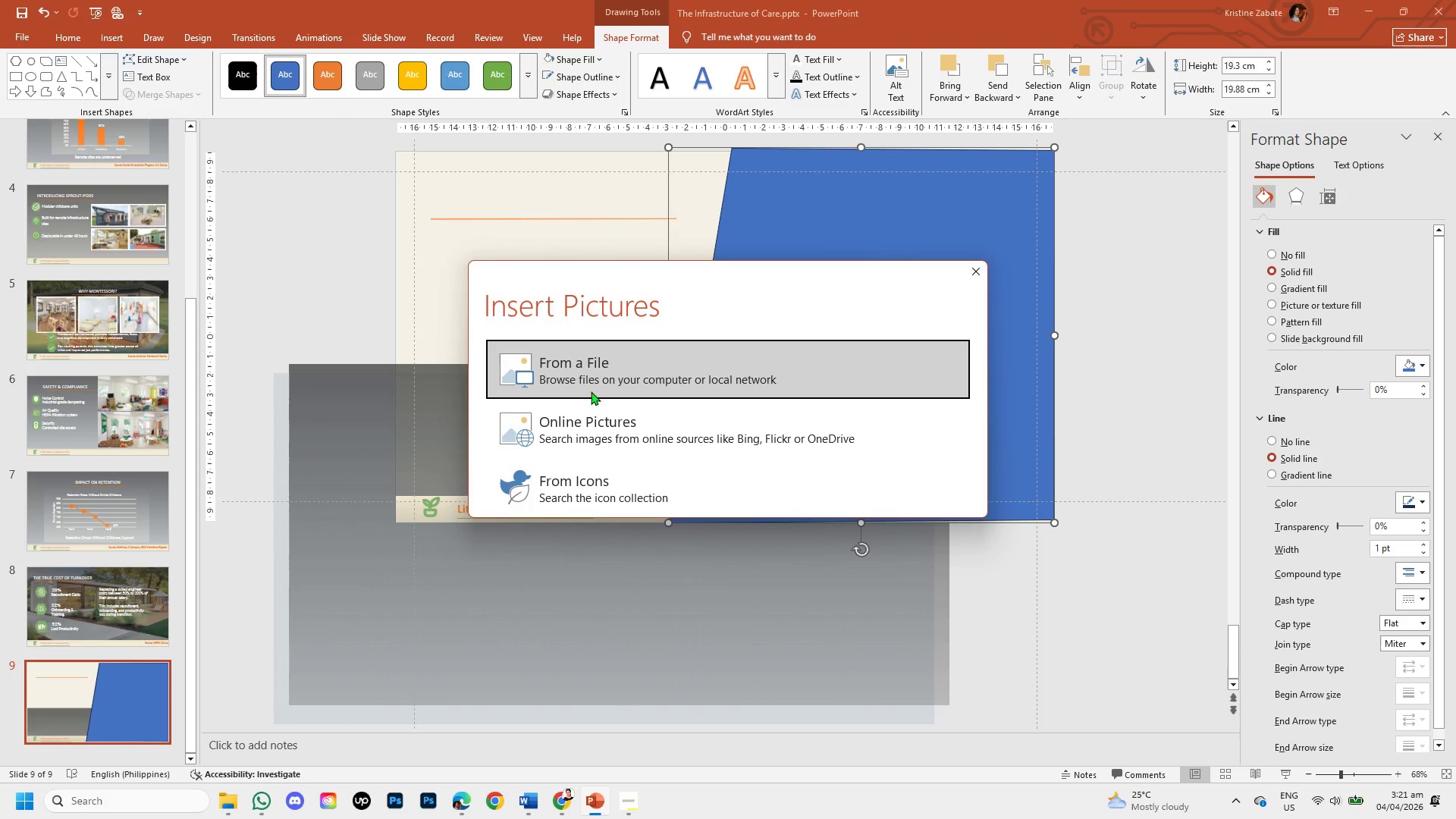 
left_click([588, 378])
 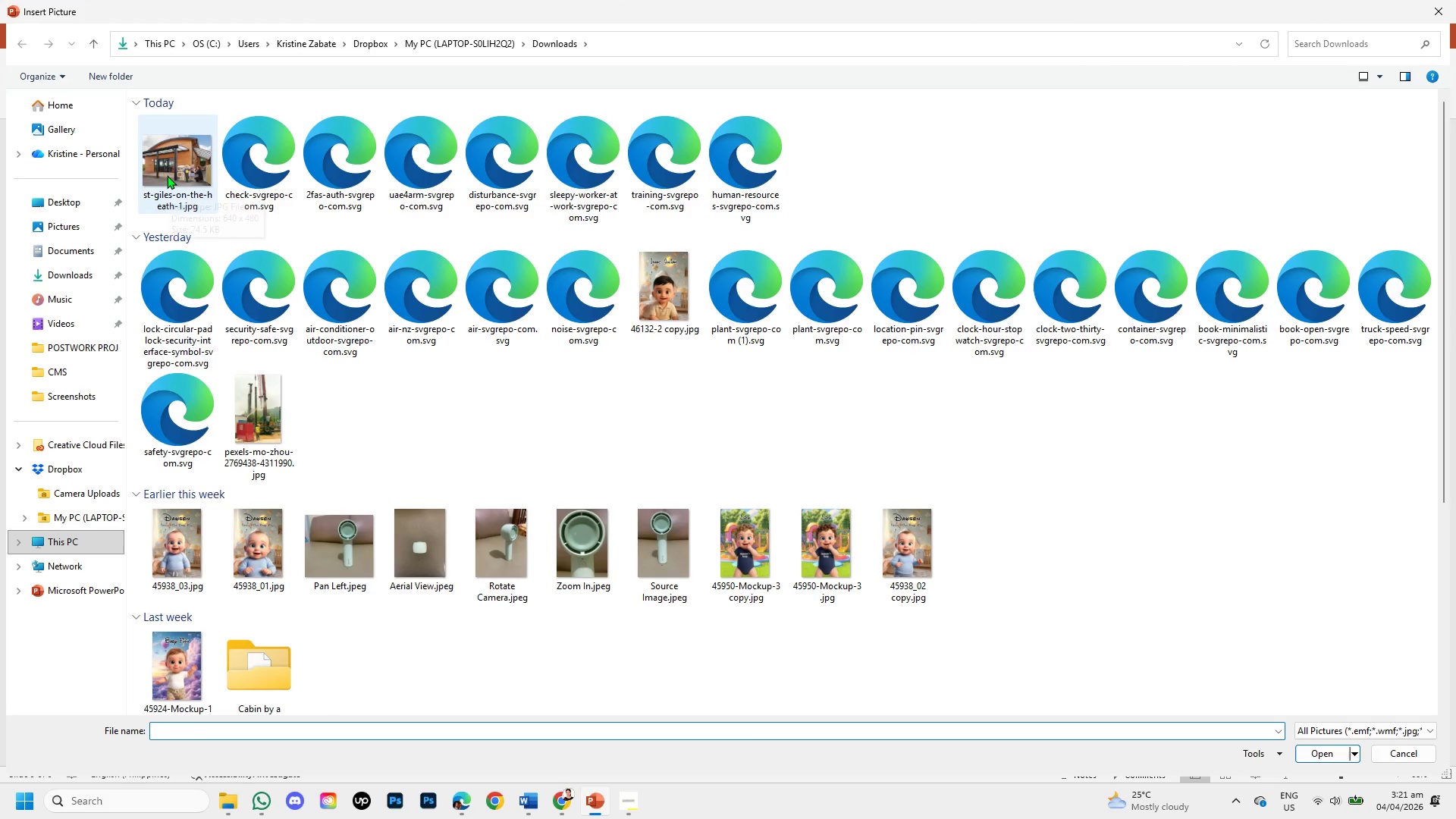 
double_click([167, 175])
 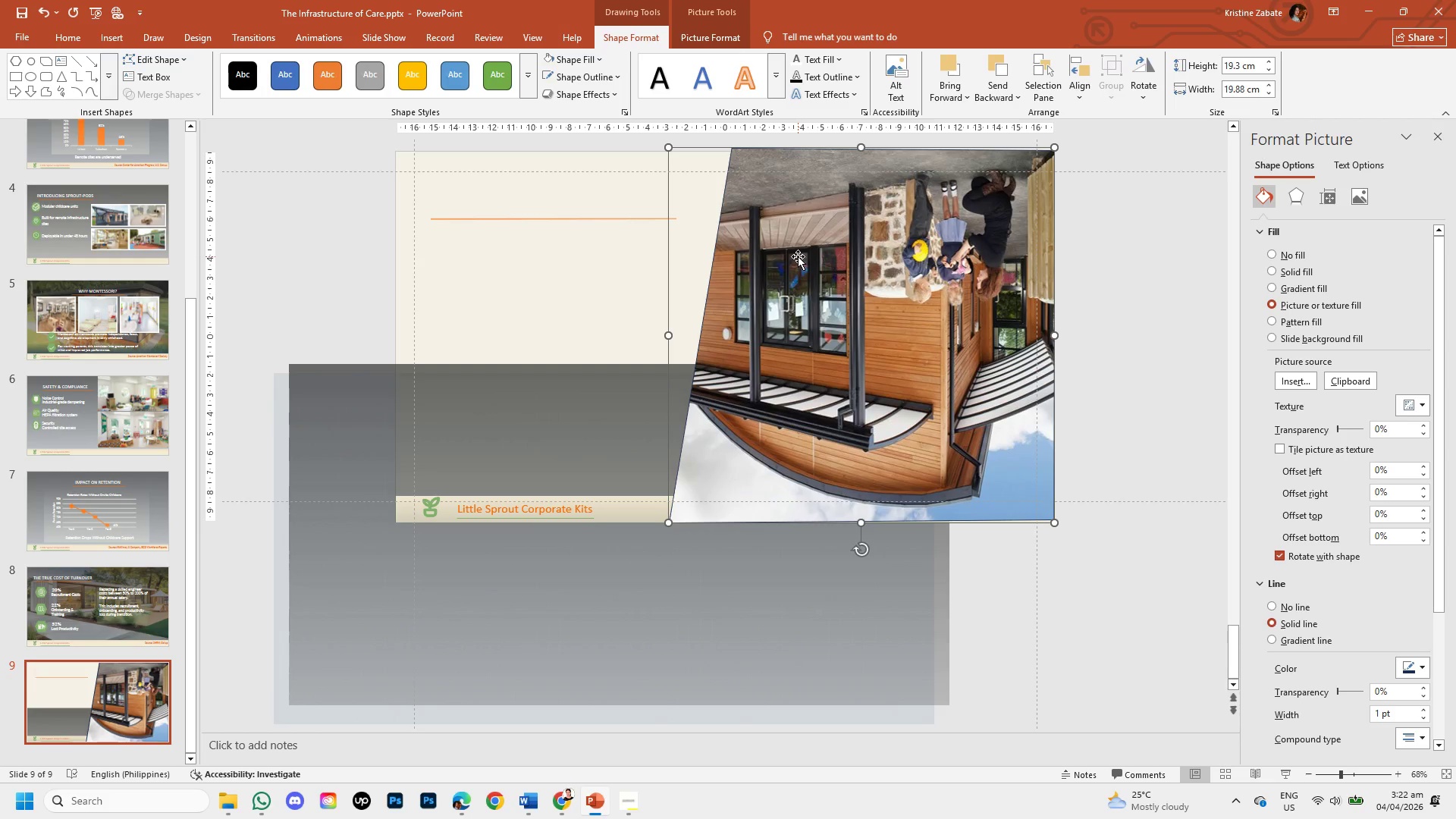 
left_click([807, 249])
 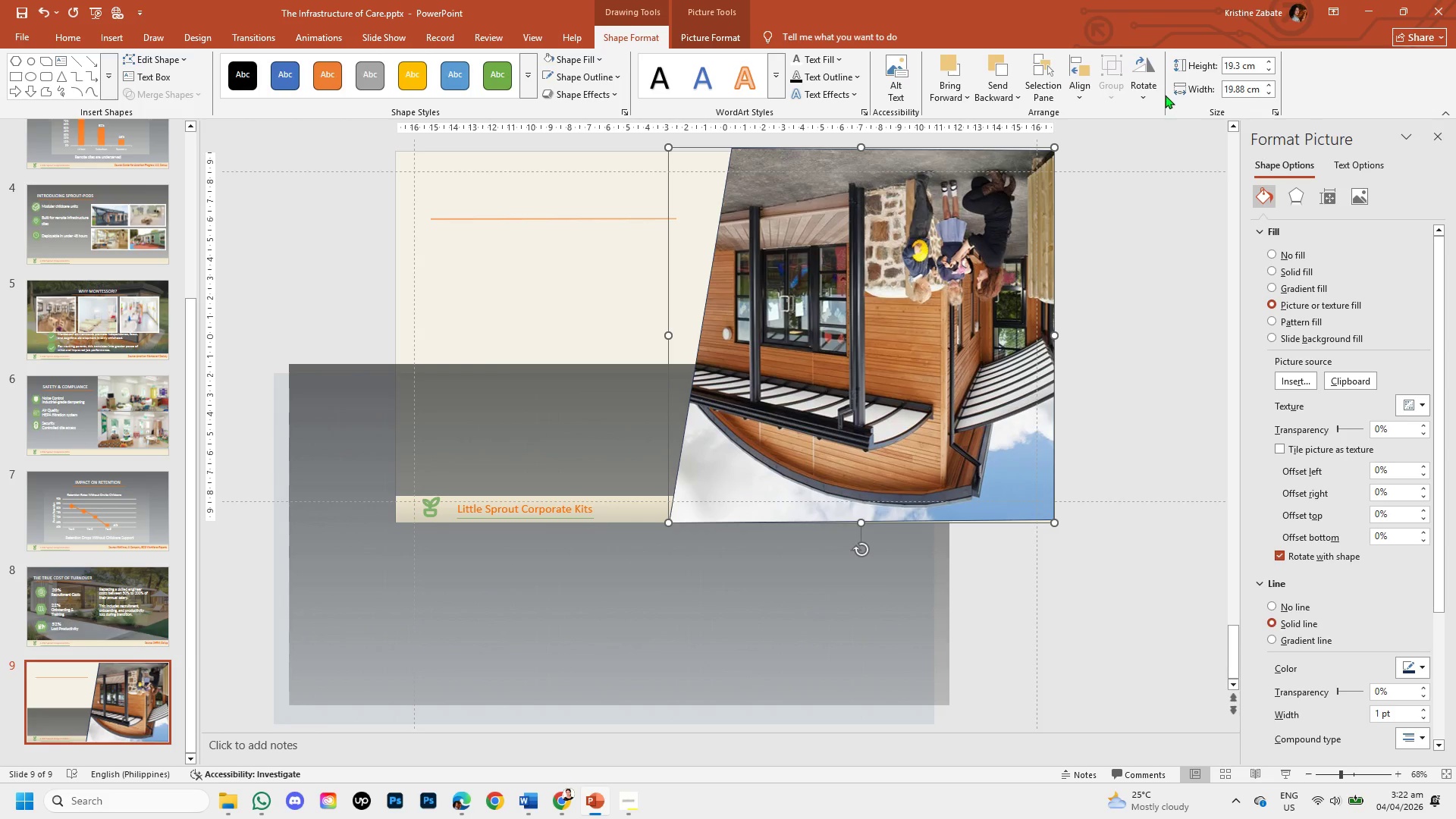 
left_click([1147, 92])
 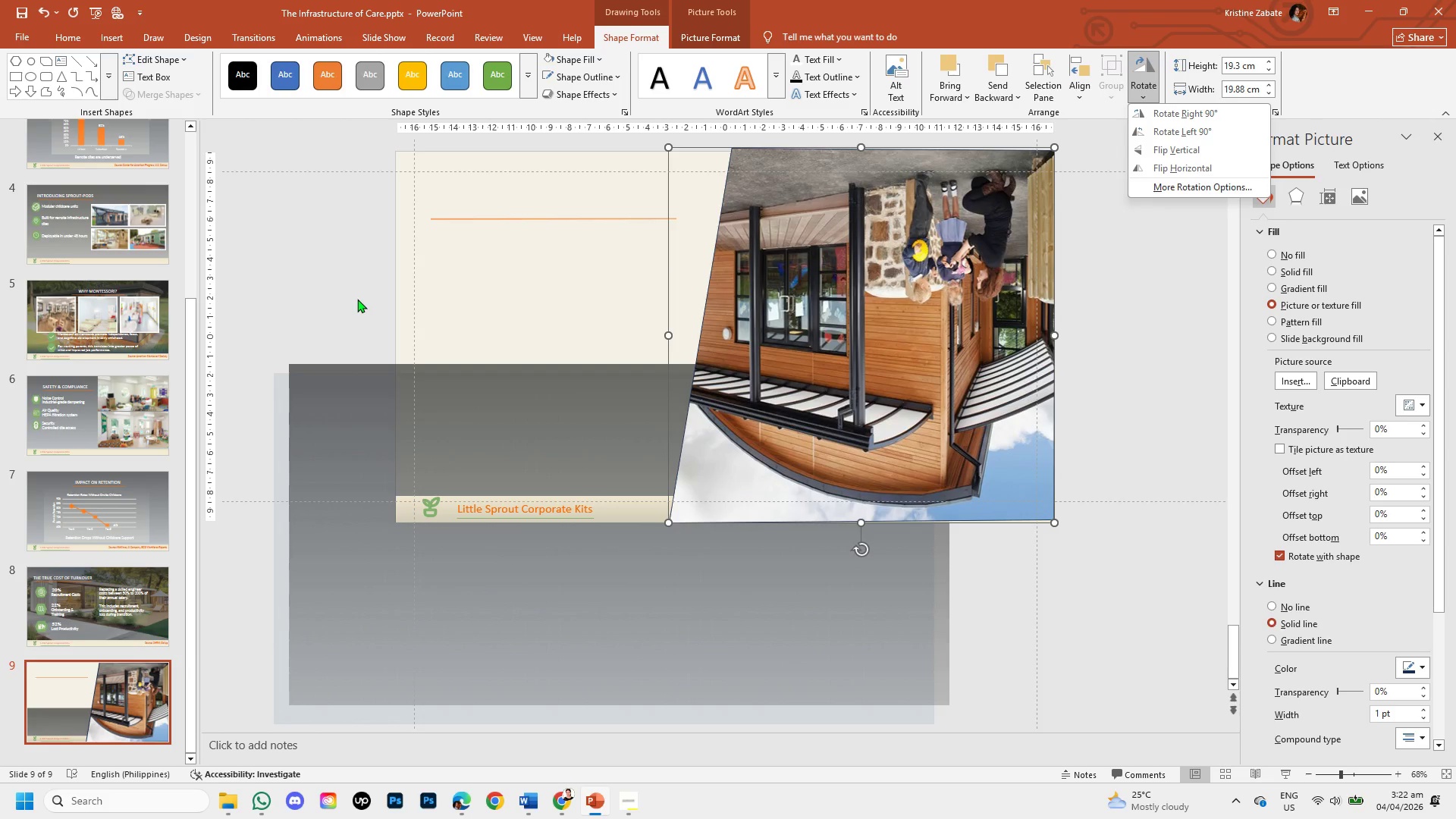 
wait(8.36)
 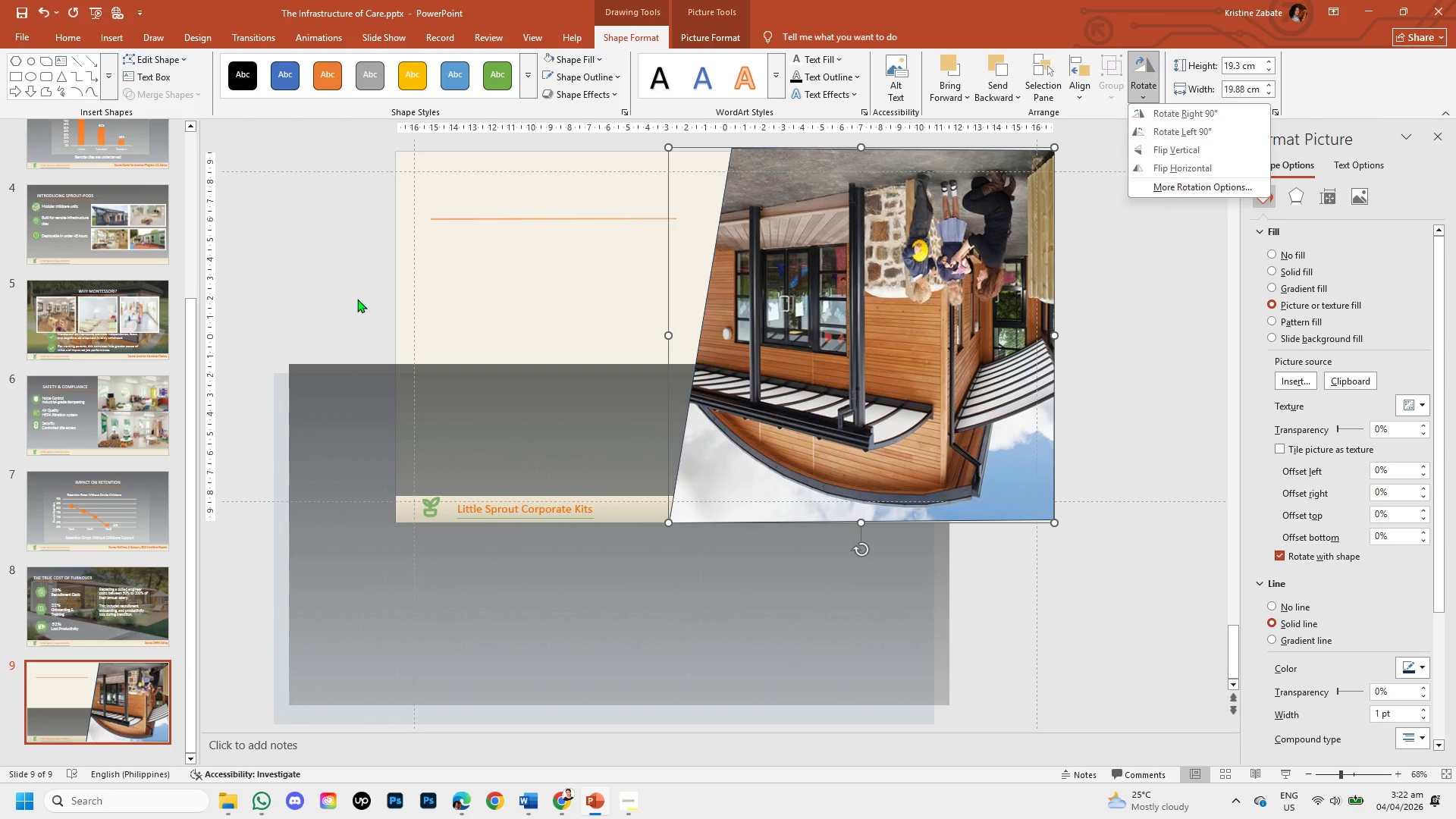 
left_click([908, 251])
 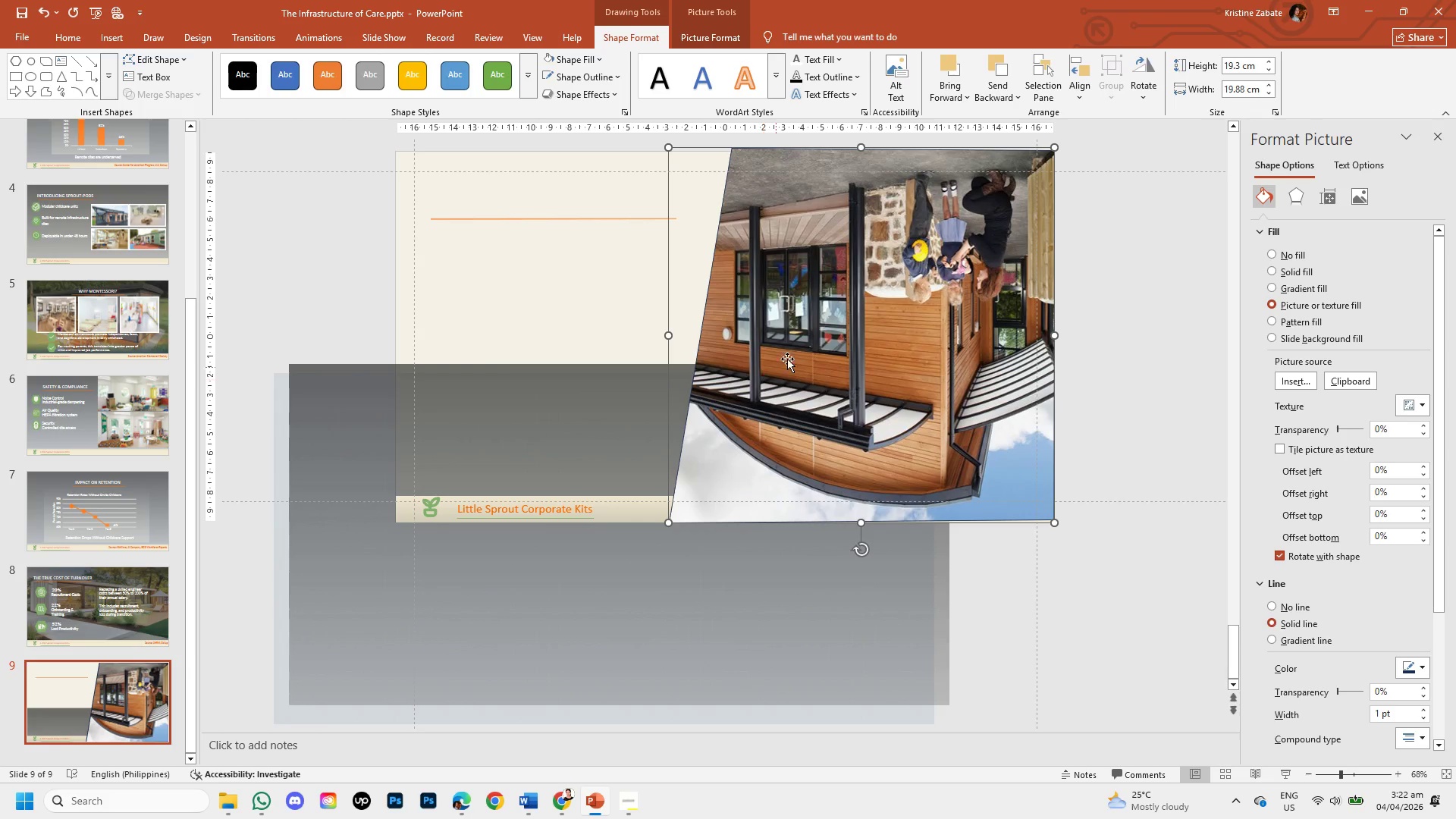 
left_click_drag(start_coordinate=[817, 337], to_coordinate=[812, 337])
 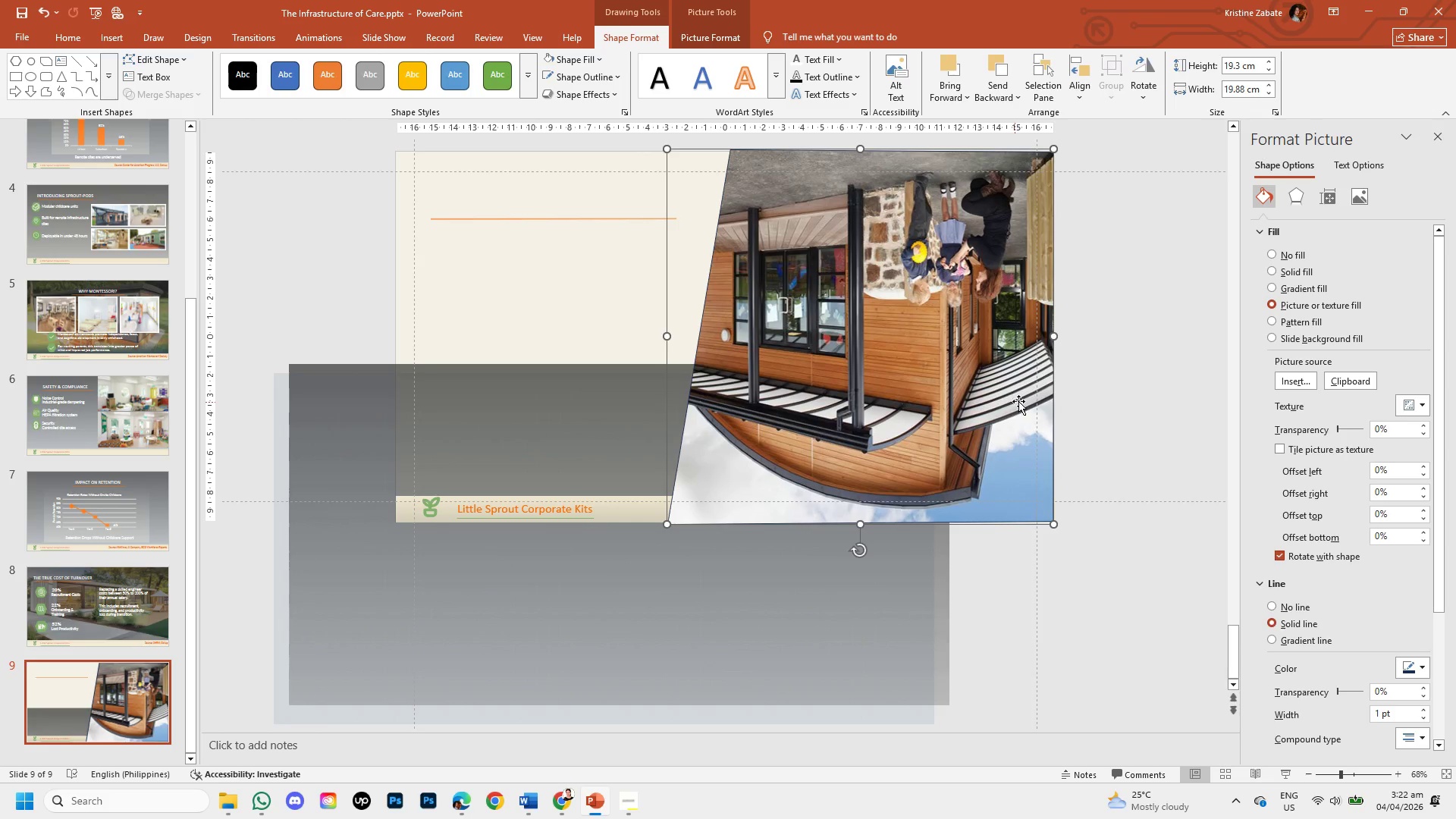 
key(Control+Z)
 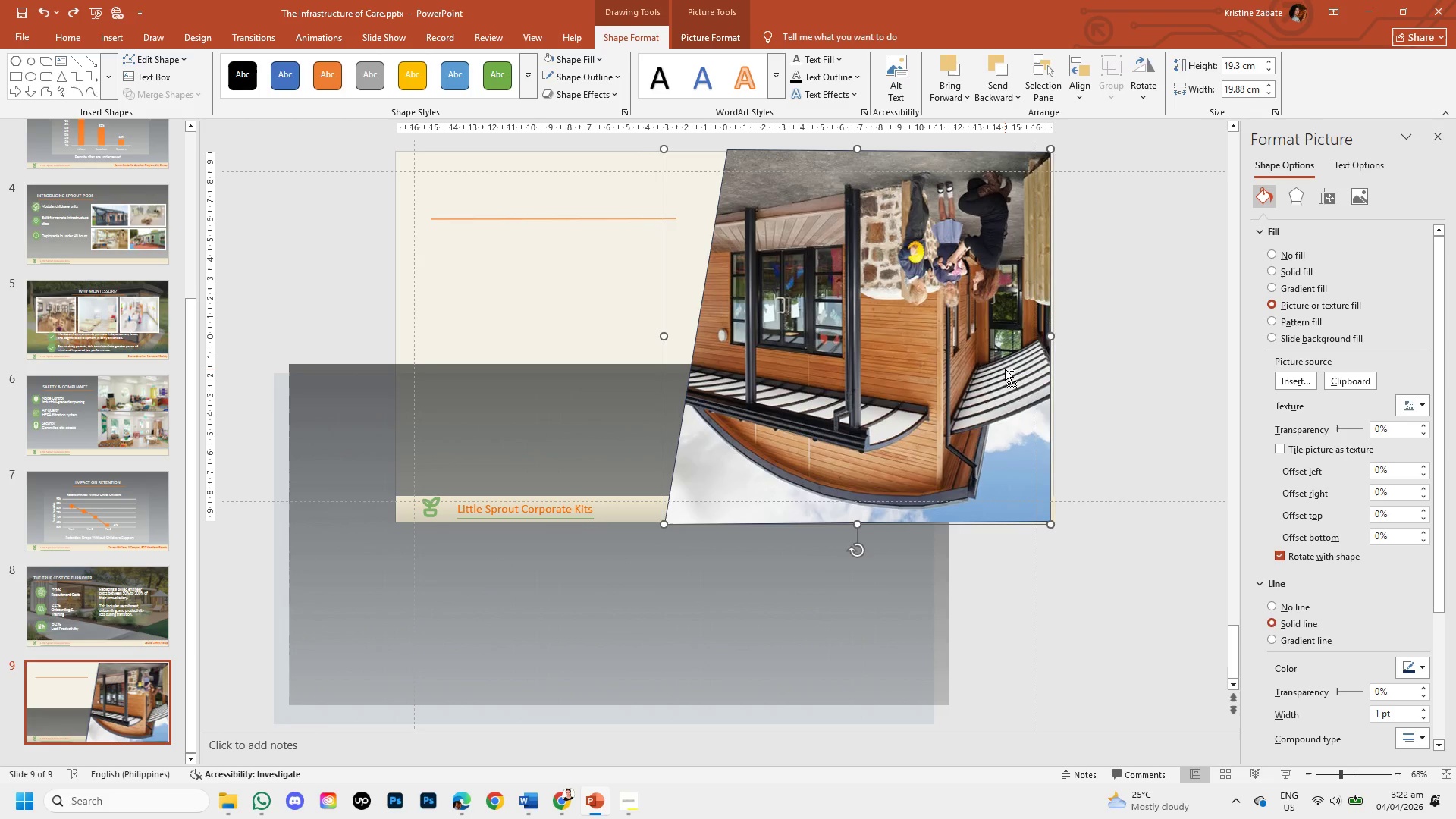 
key(Control+Z)
 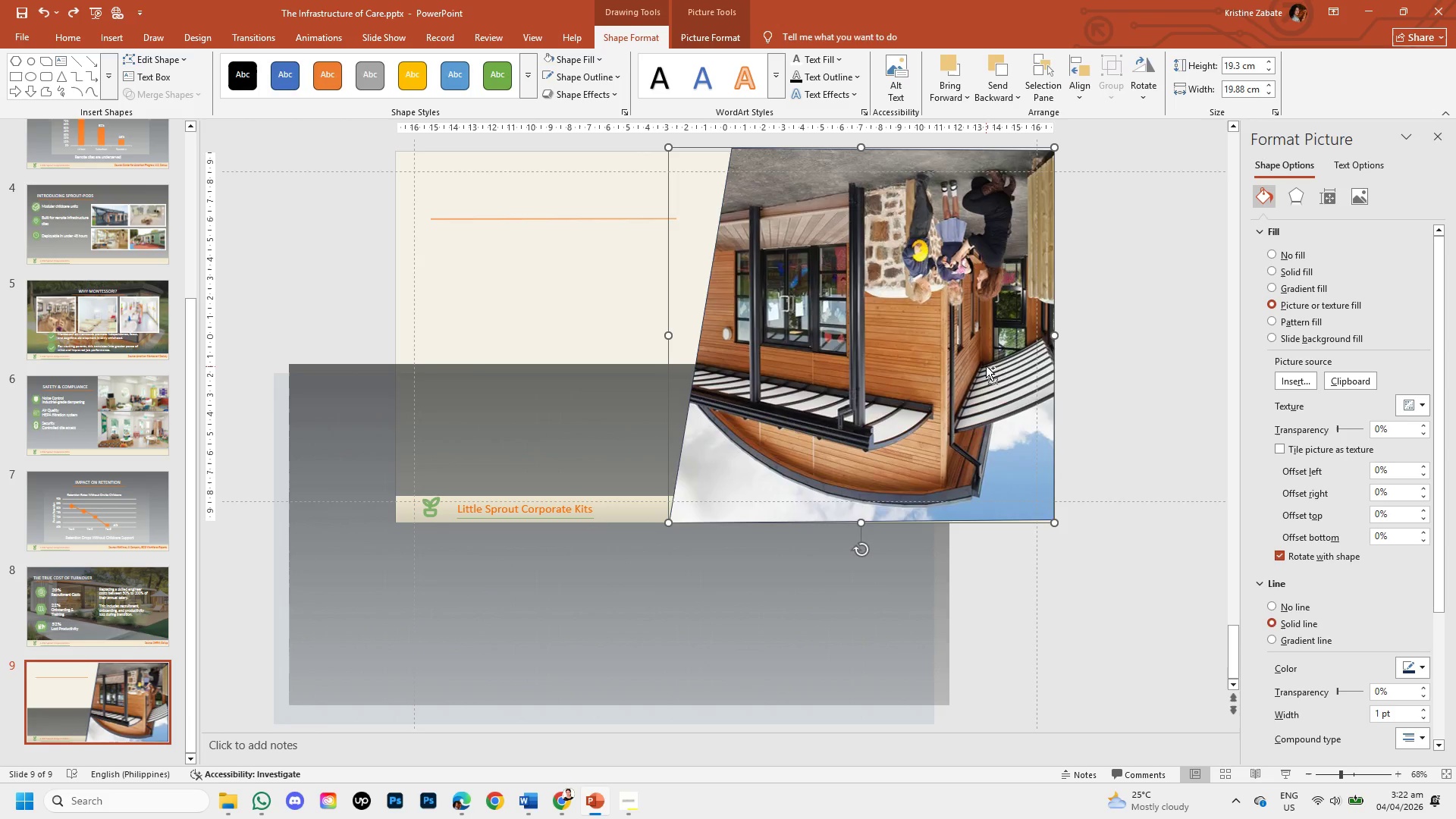 
key(Control+Z)
 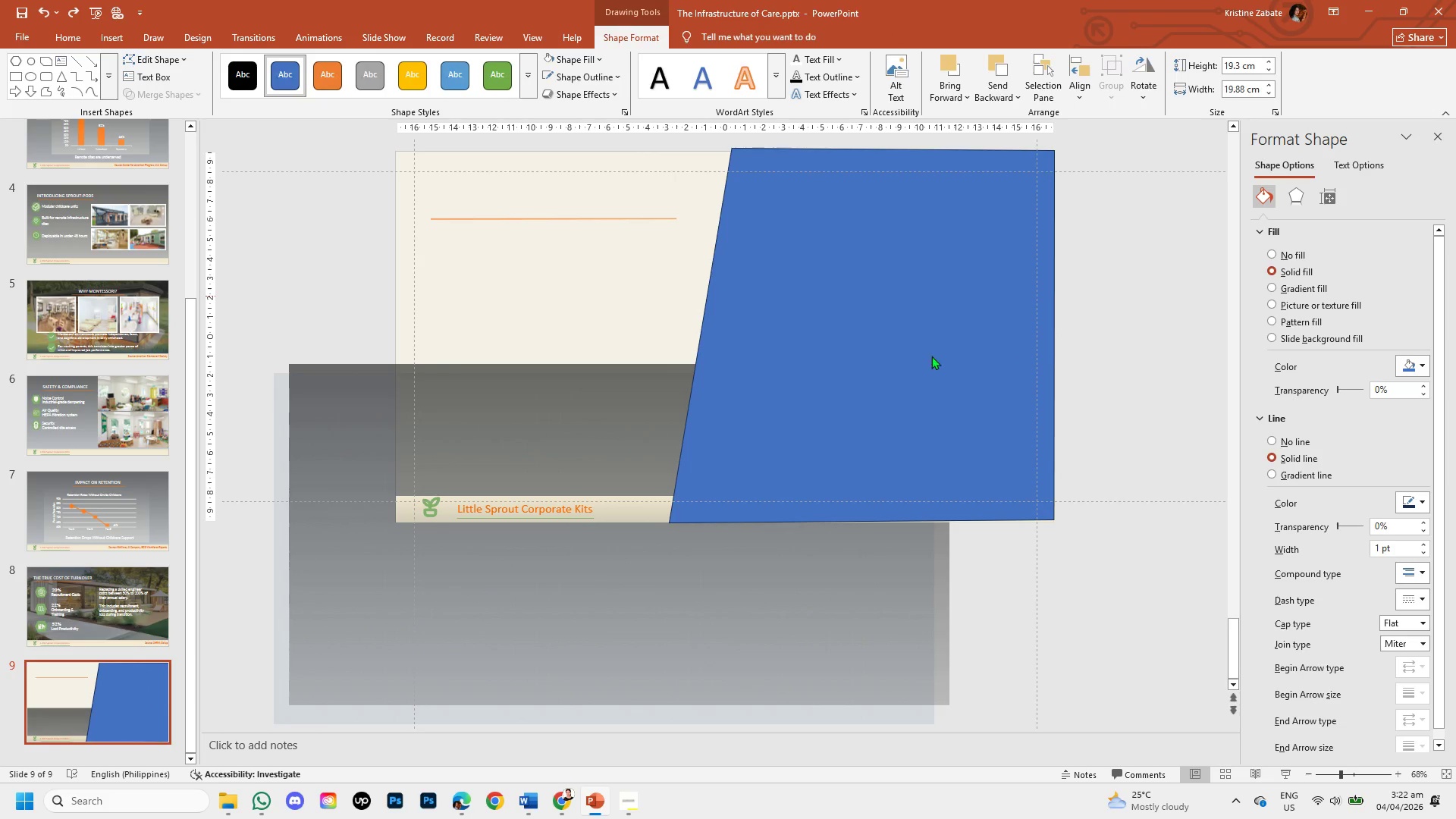 
double_click([844, 384])
 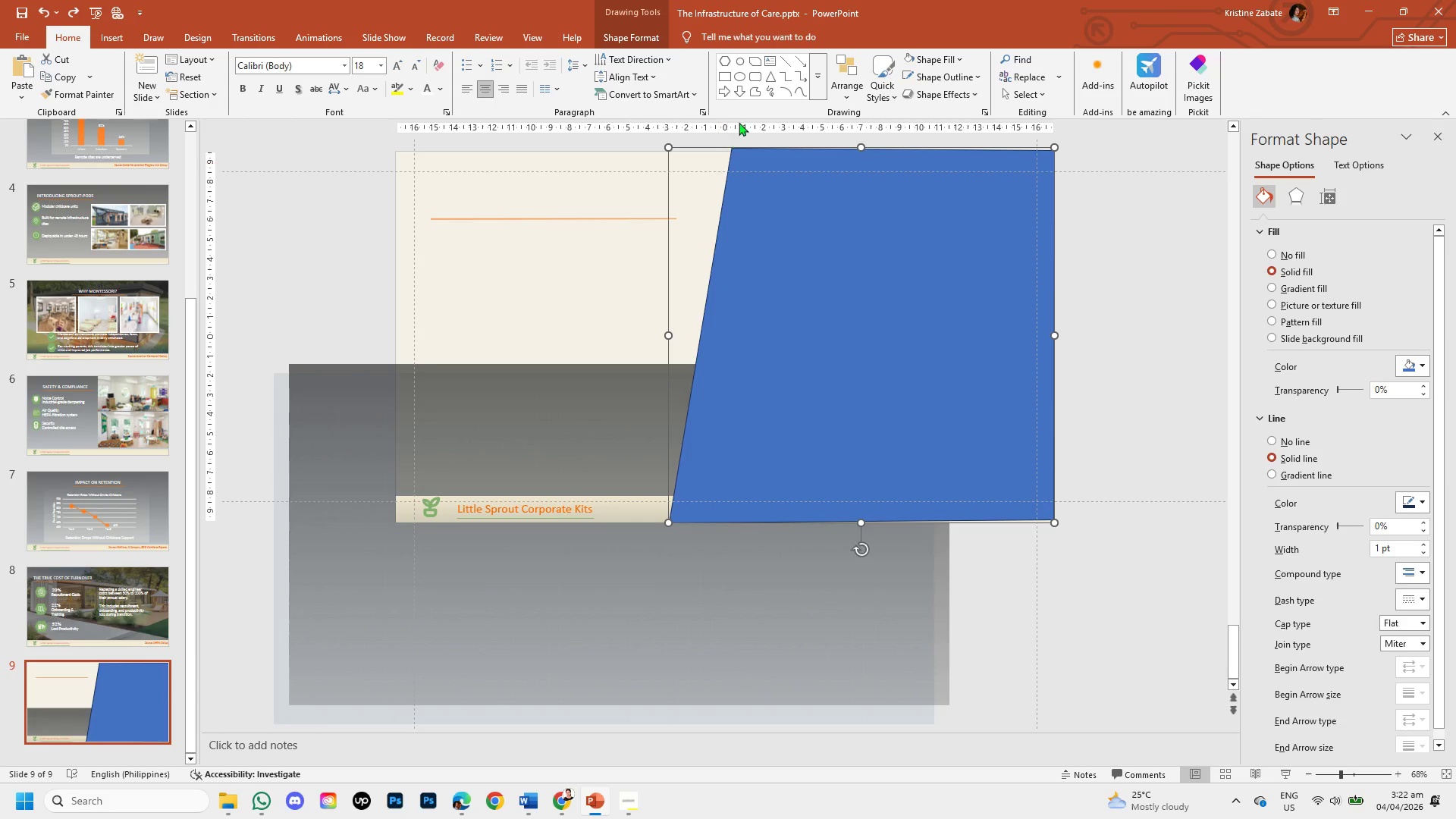 
left_click_drag(start_coordinate=[629, 37], to_coordinate=[585, 61])
 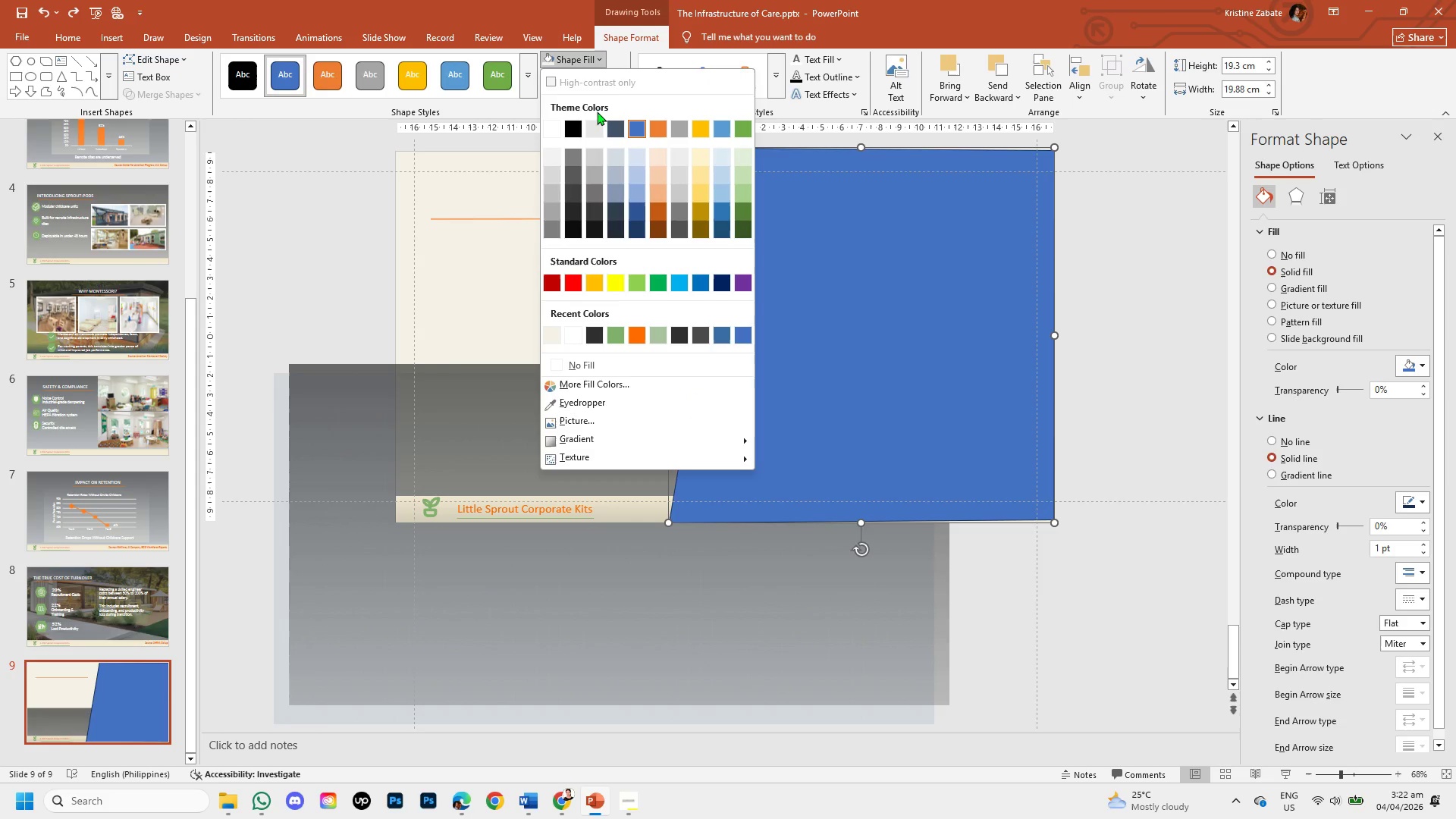 
left_click([585, 61])
 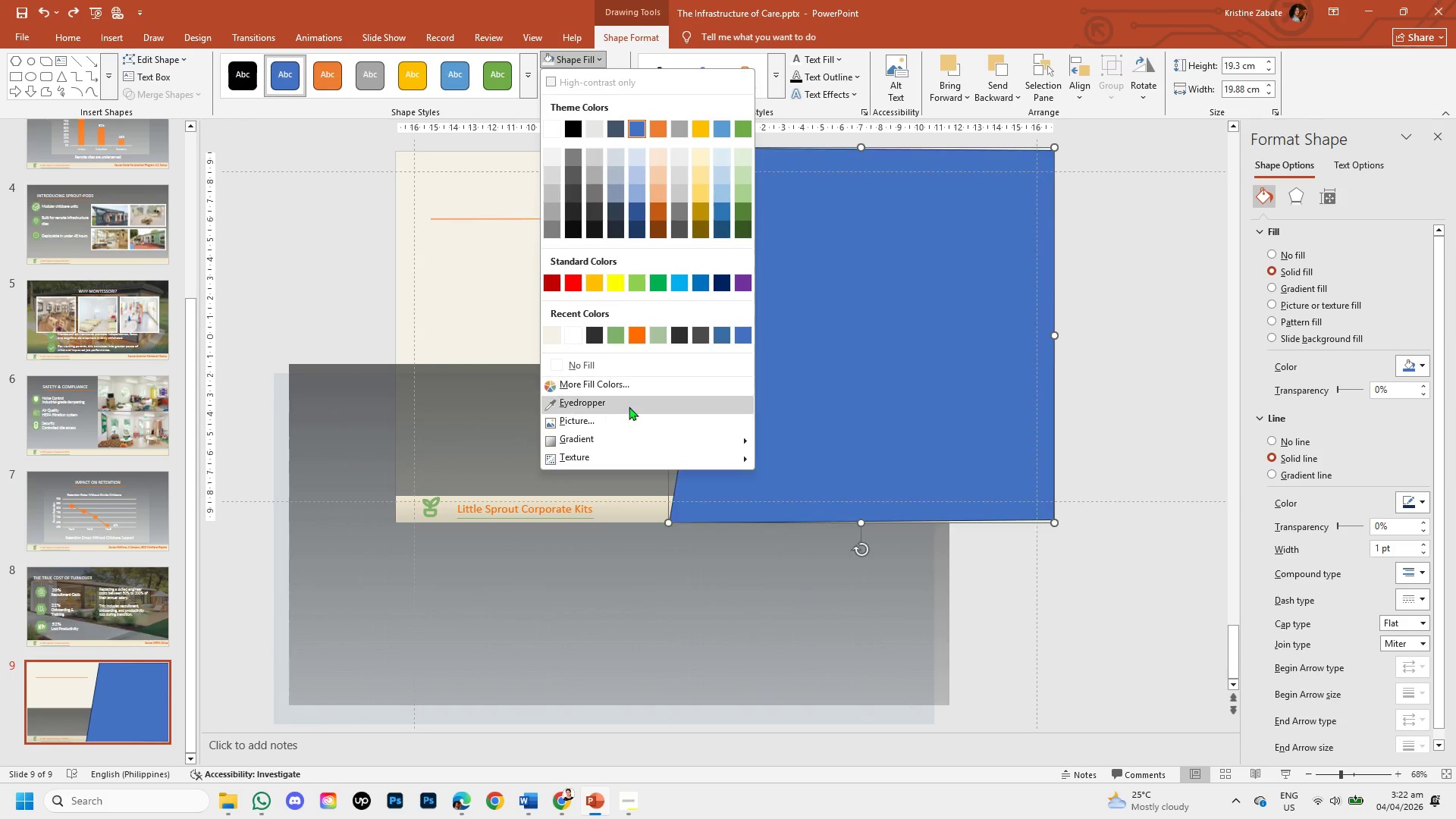 
left_click([629, 422])
 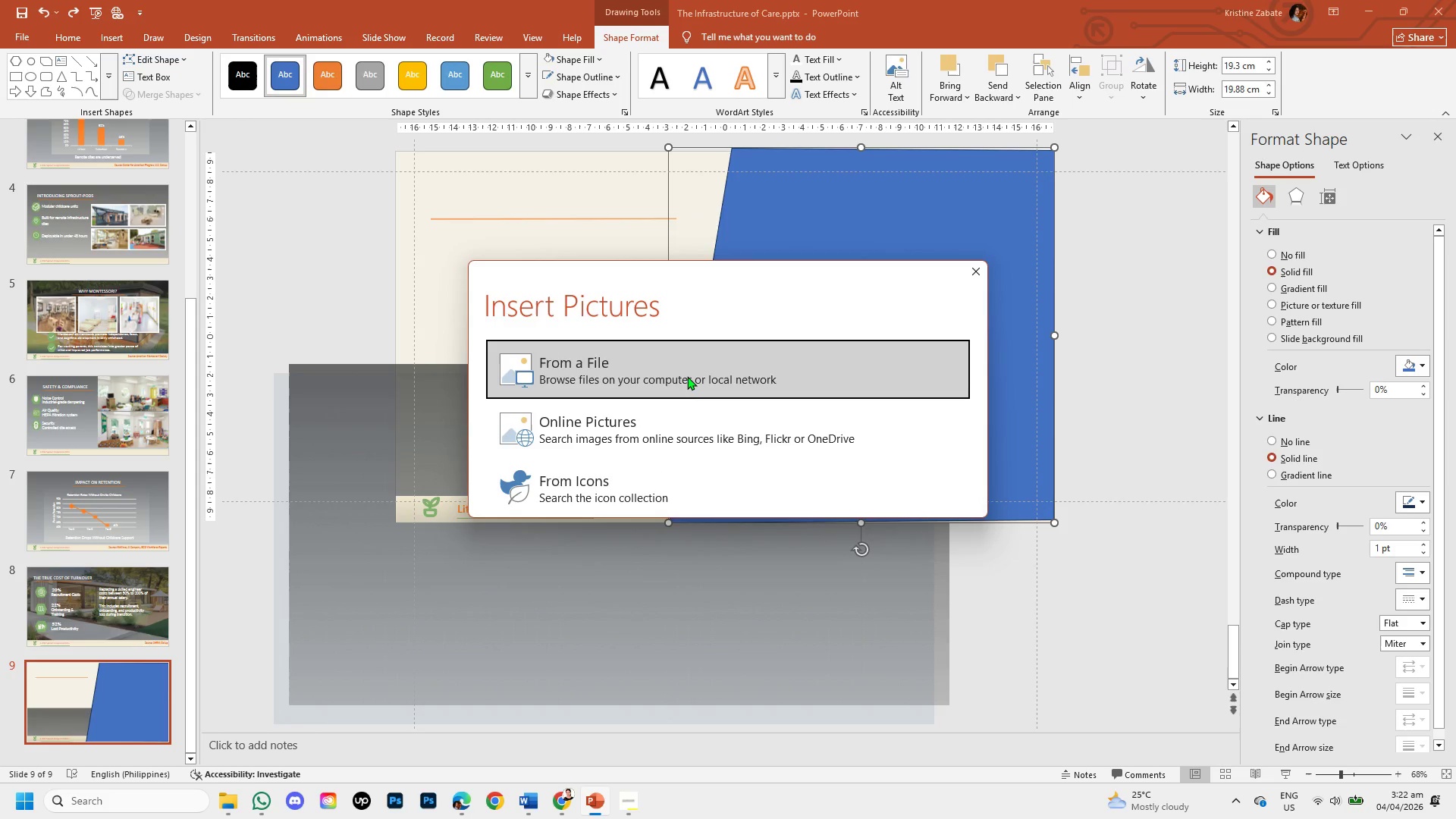 
left_click([687, 376])
 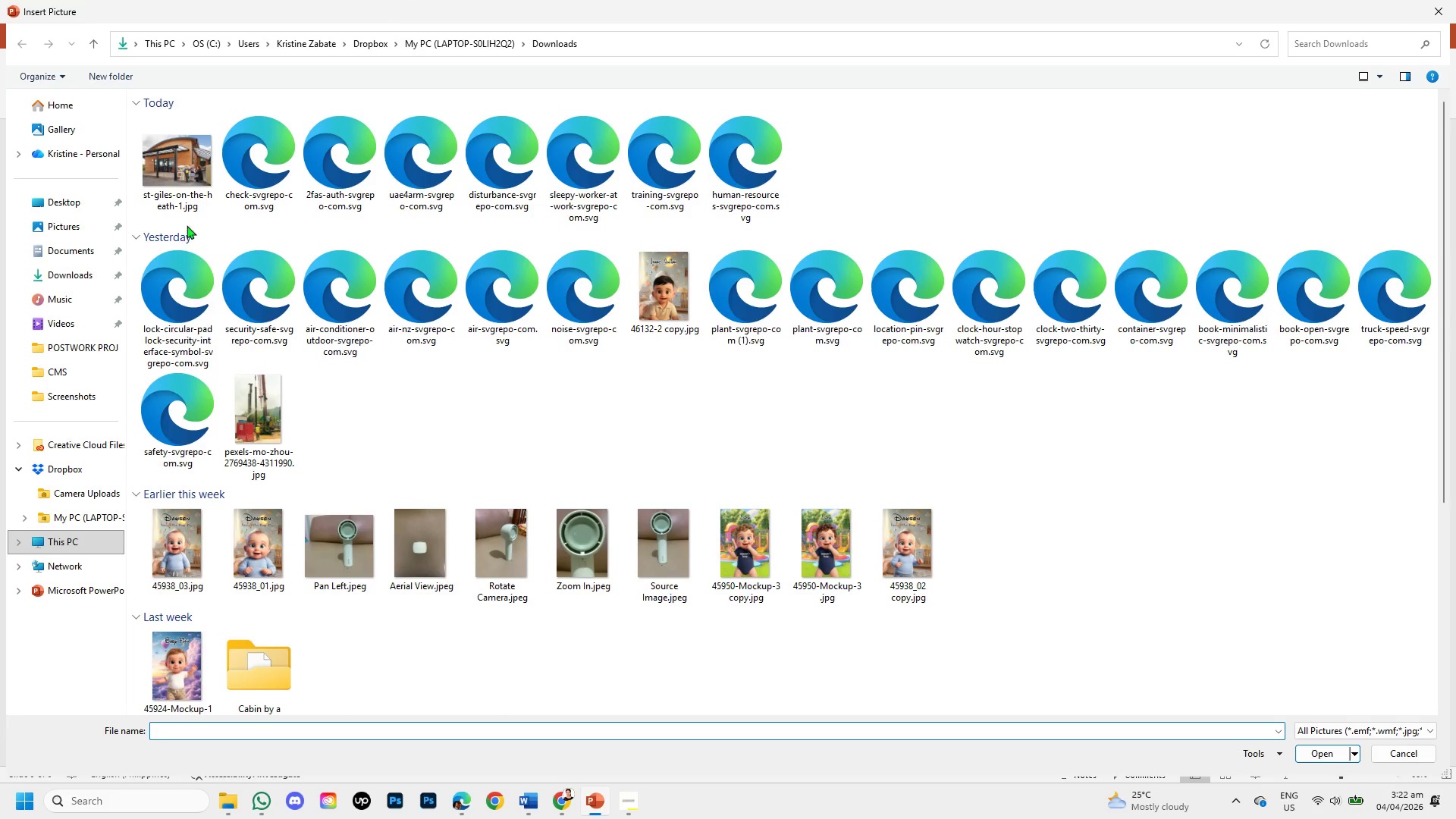 
double_click([165, 165])
 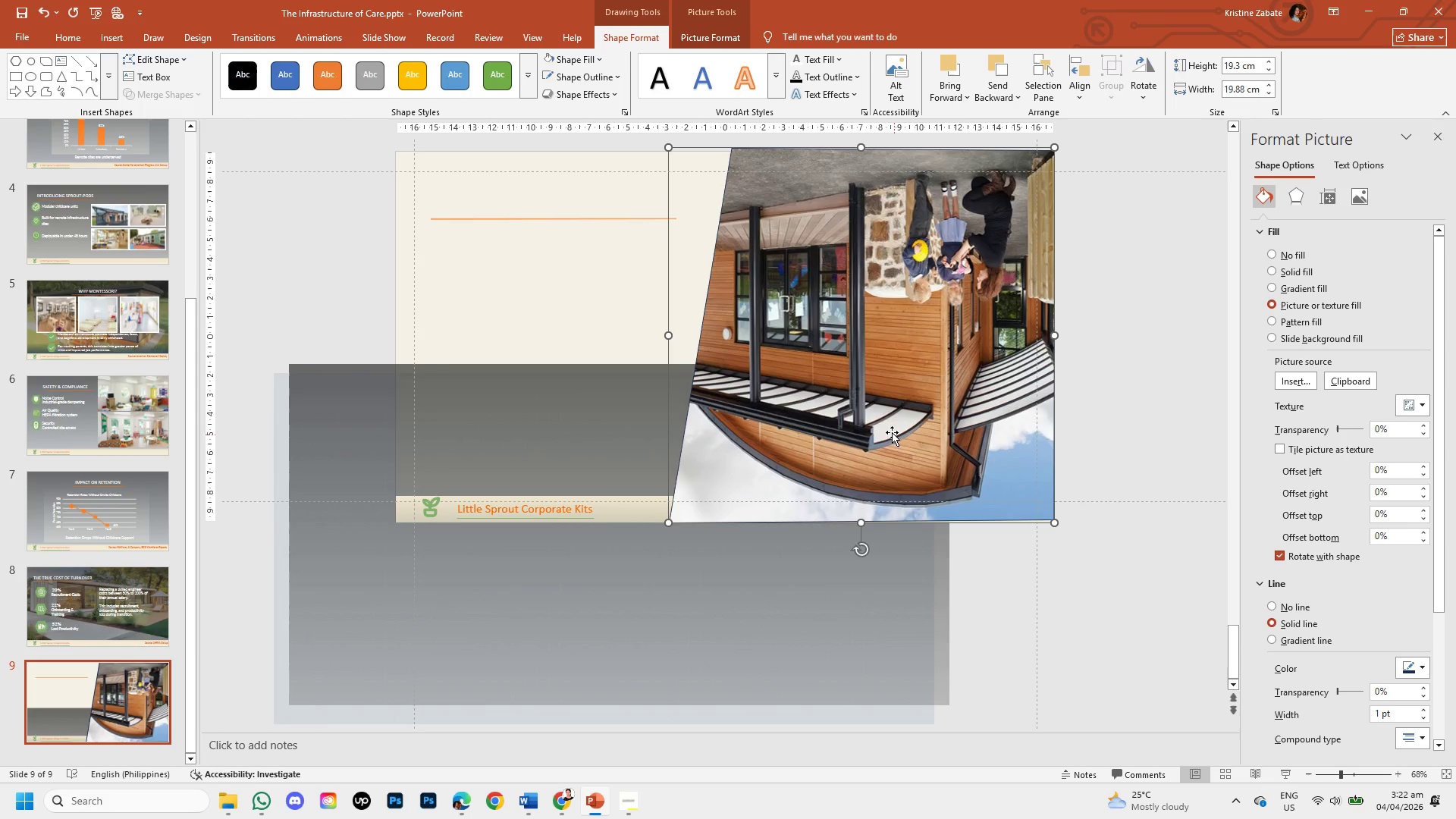 
right_click([896, 338])
 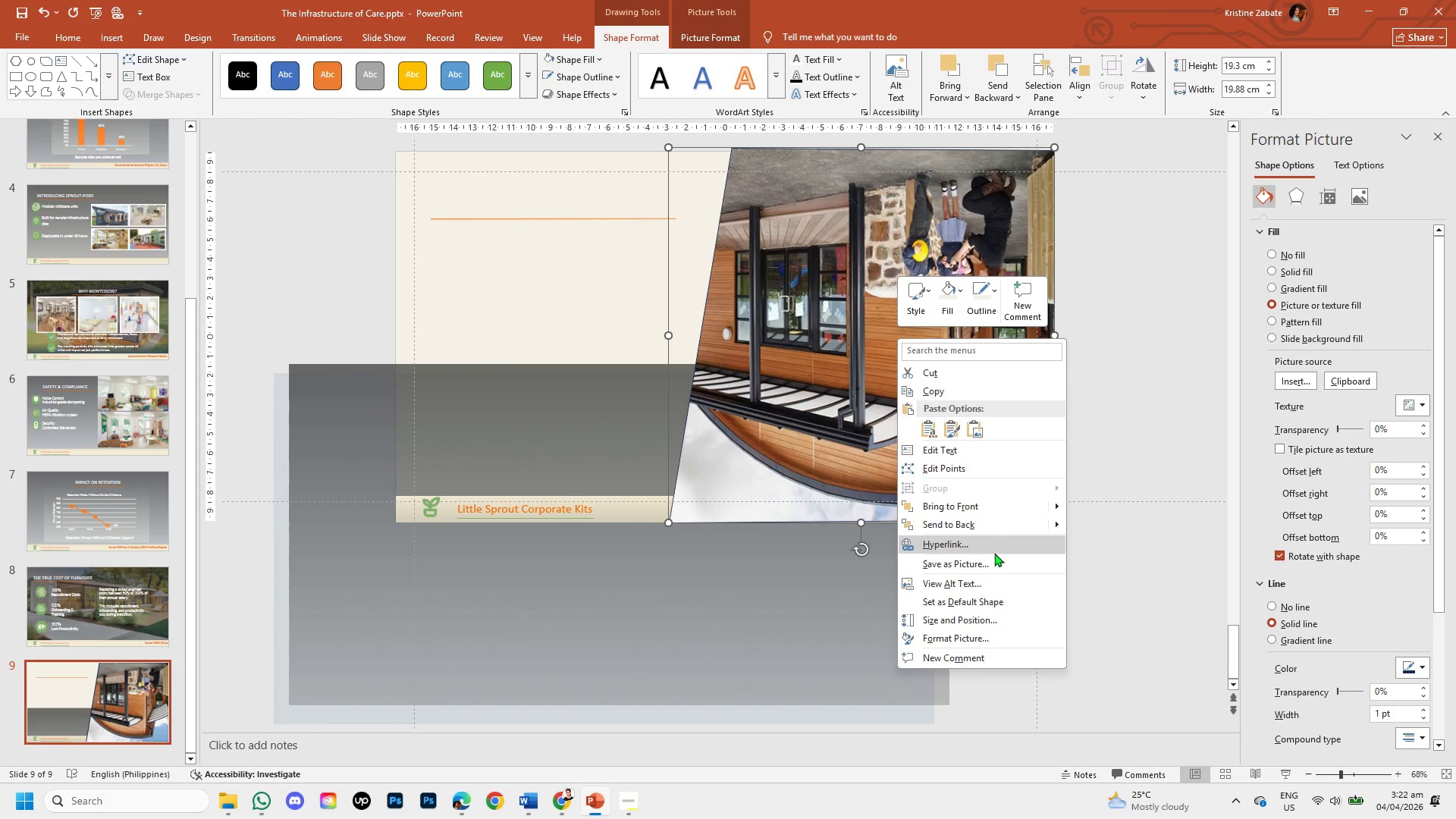 
wait(16.72)
 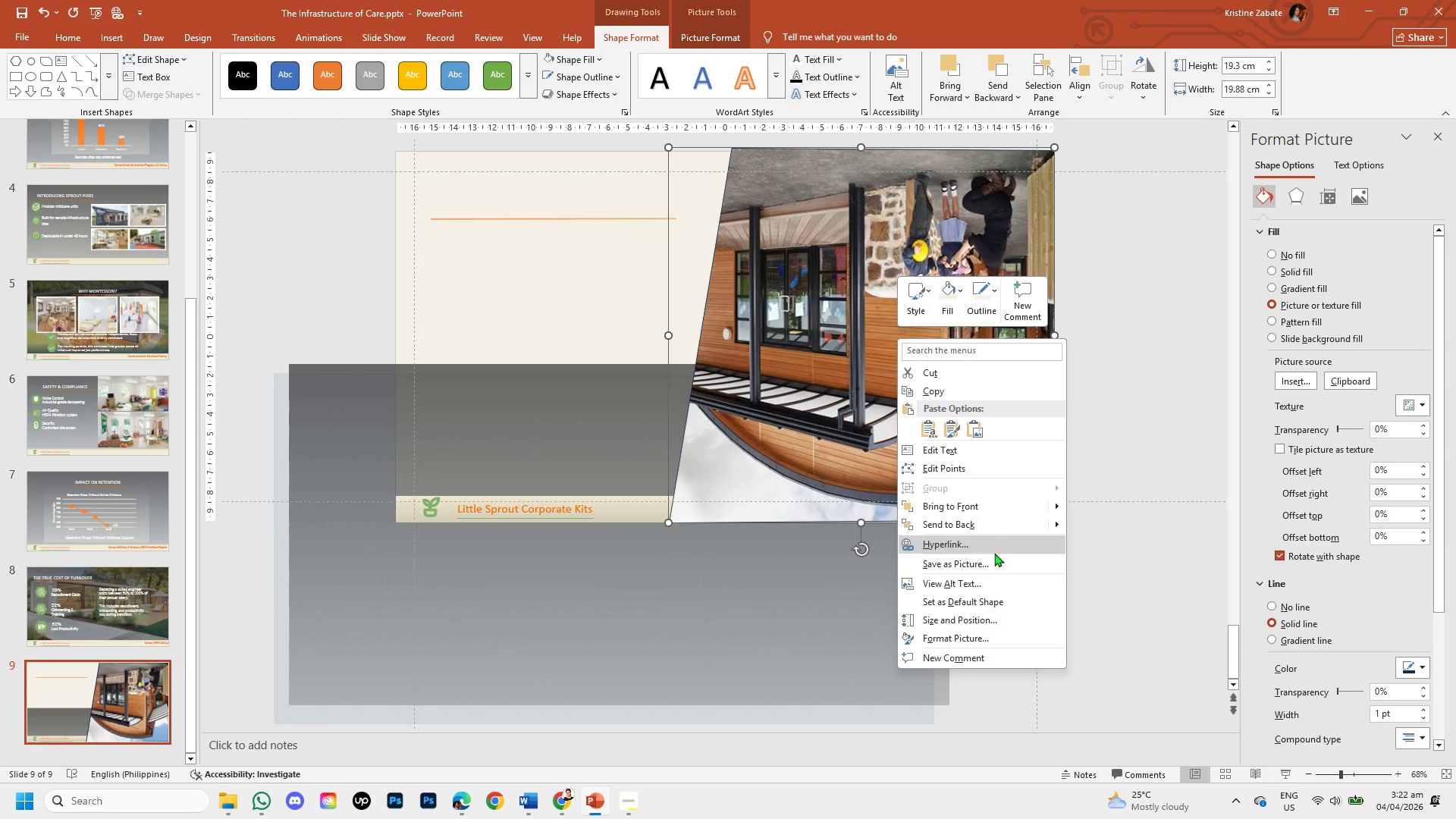 
right_click([789, 307])
 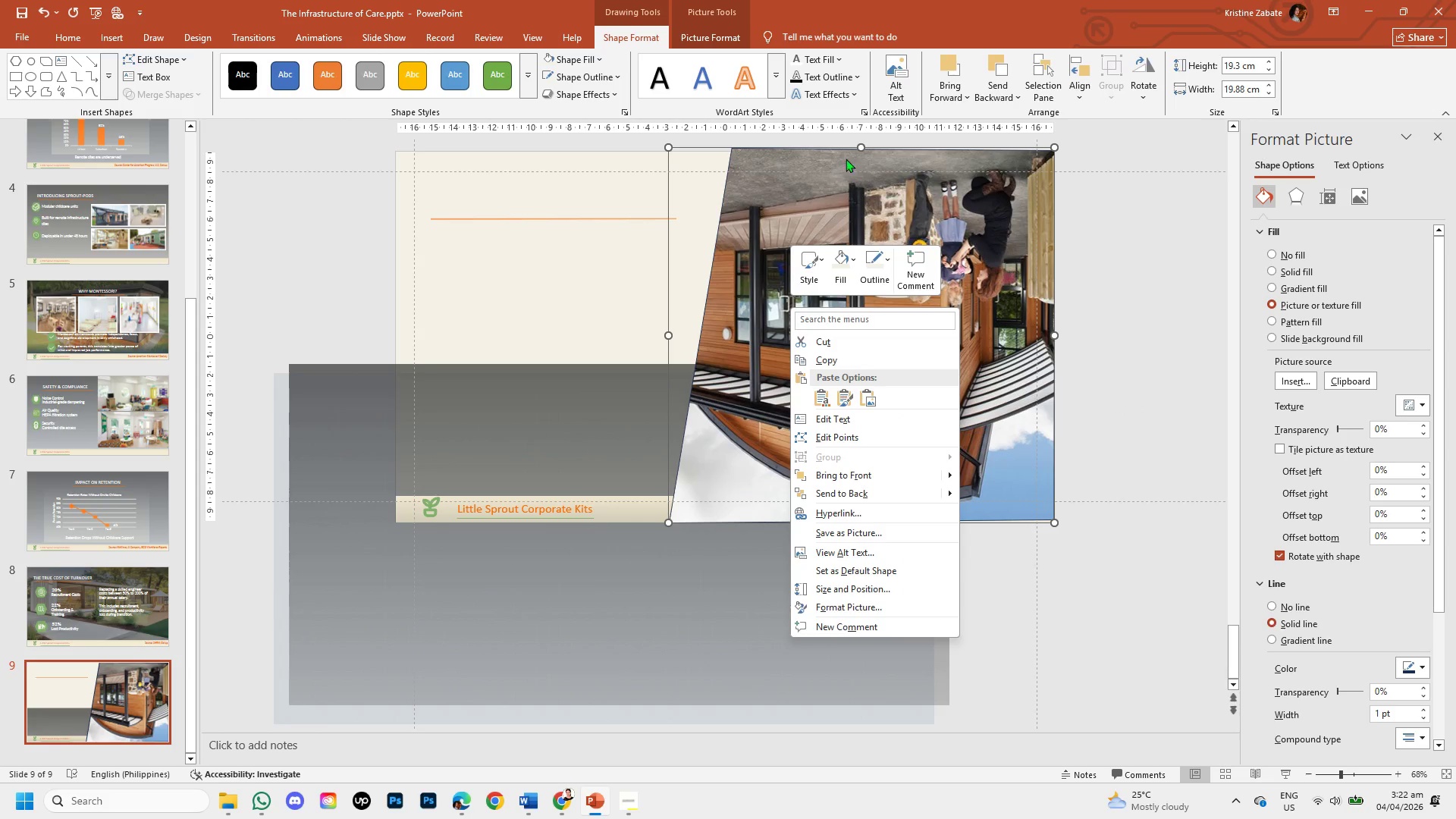 
left_click([1146, 94])
 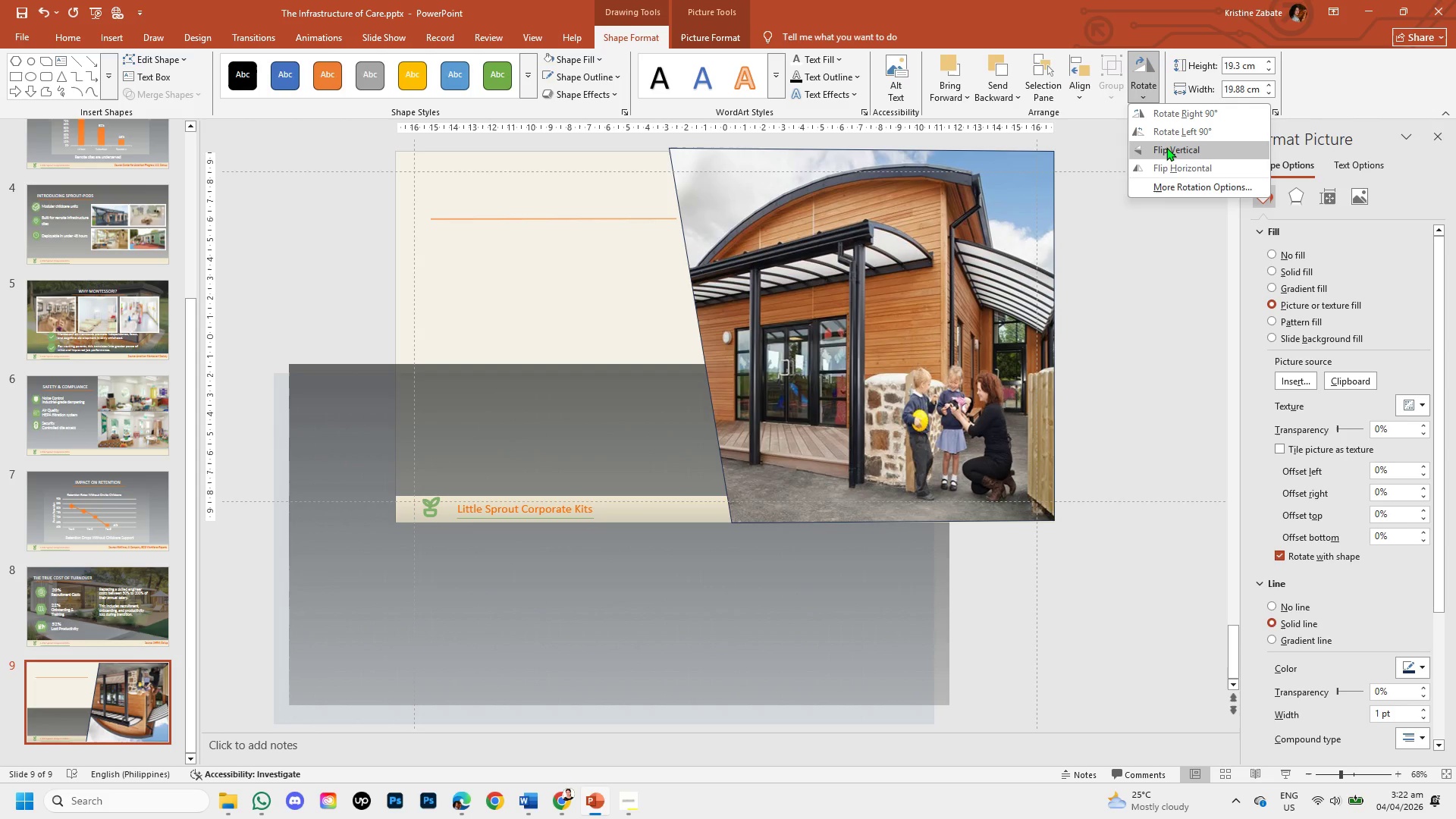 
left_click([1166, 147])
 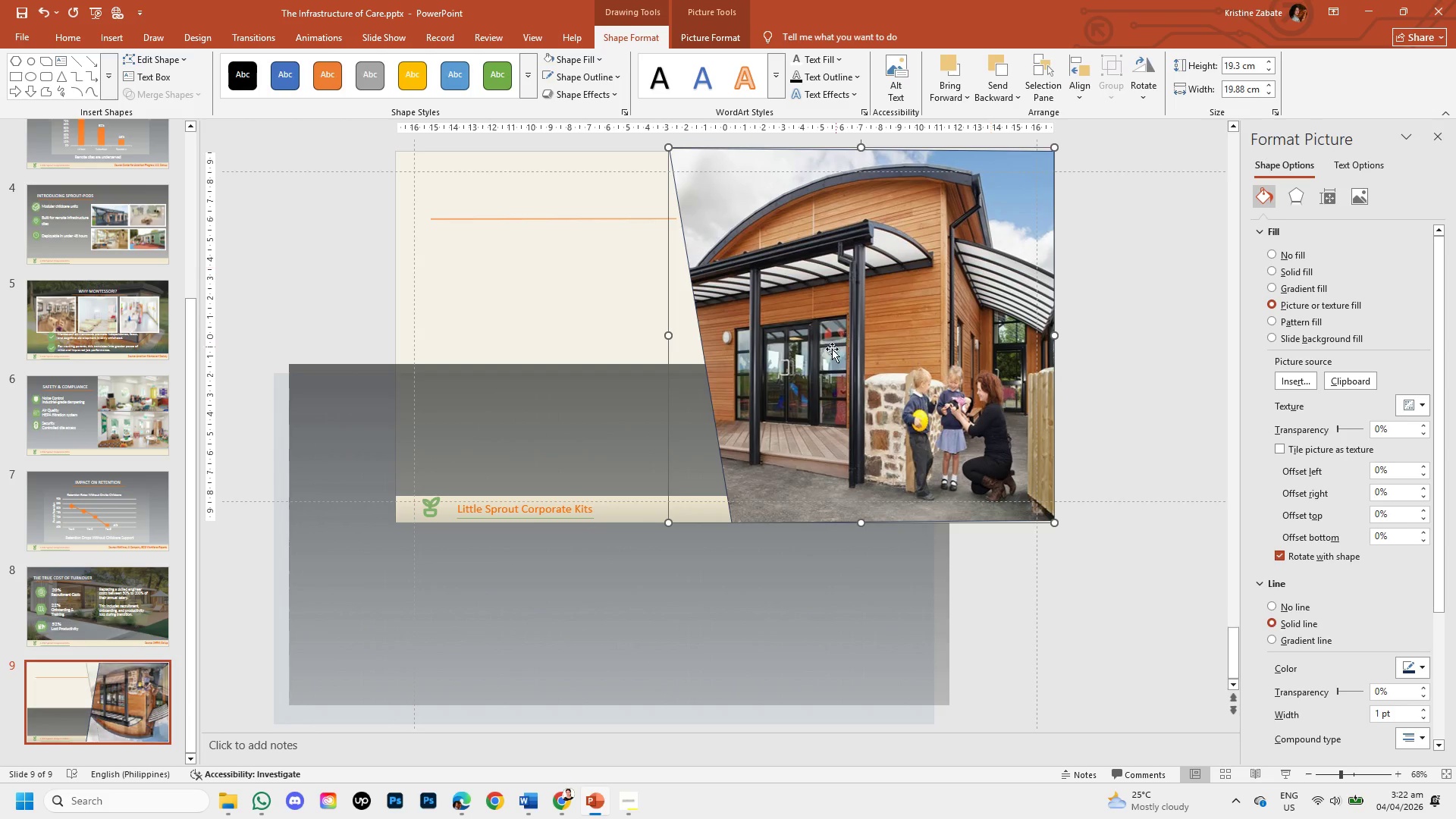 
left_click([832, 349])
 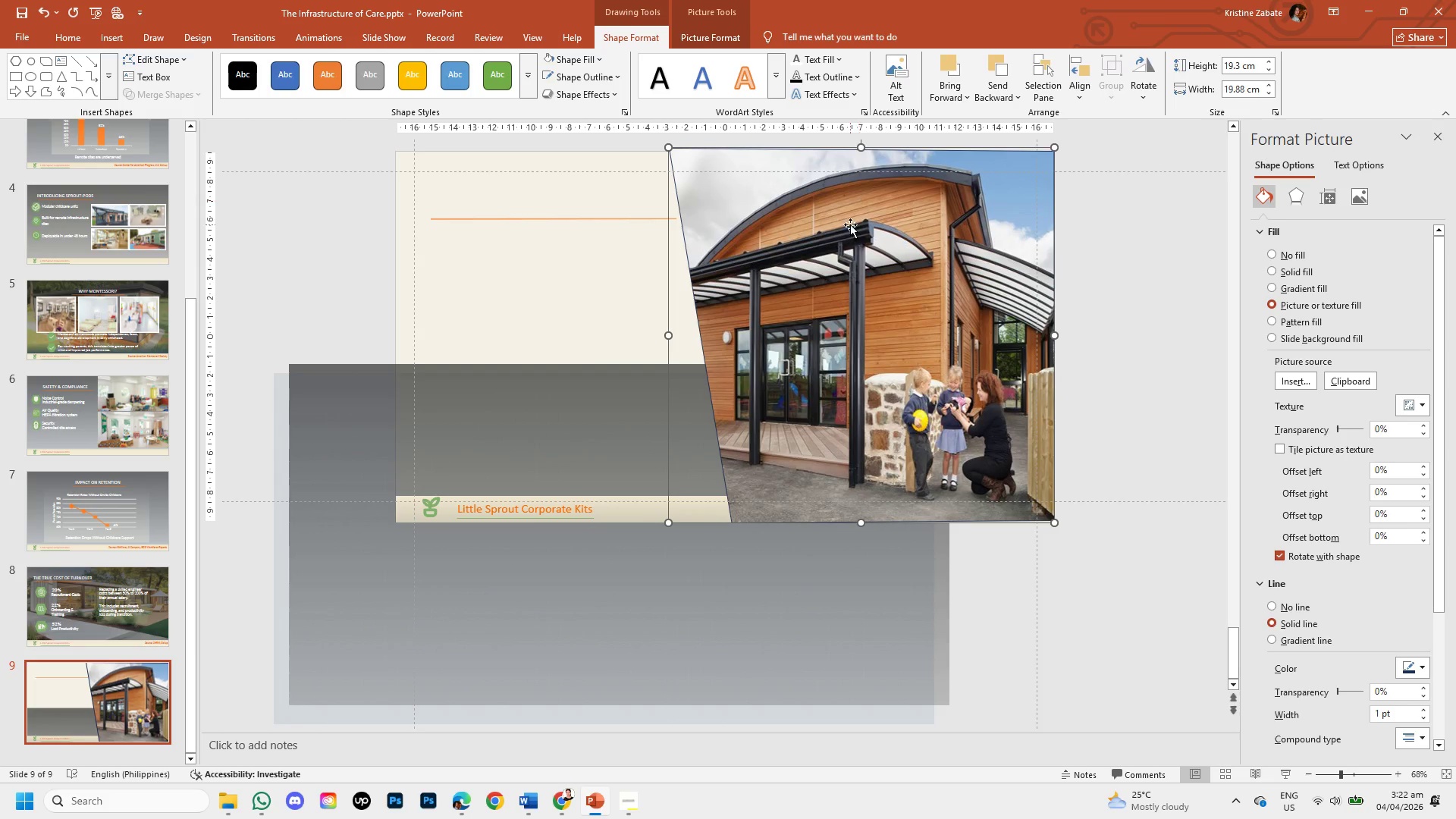 
right_click([849, 281])
 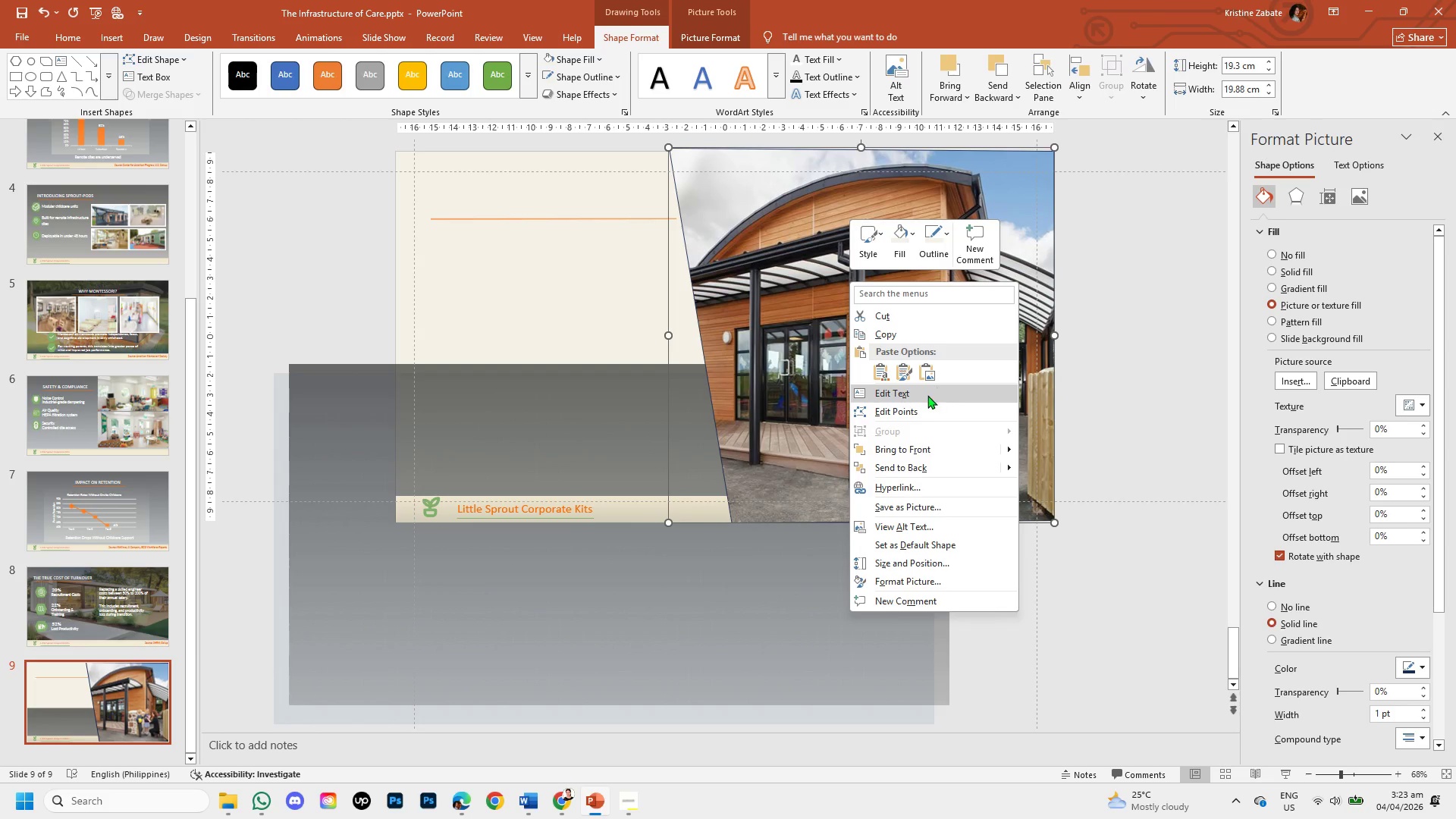 
left_click([920, 406])
 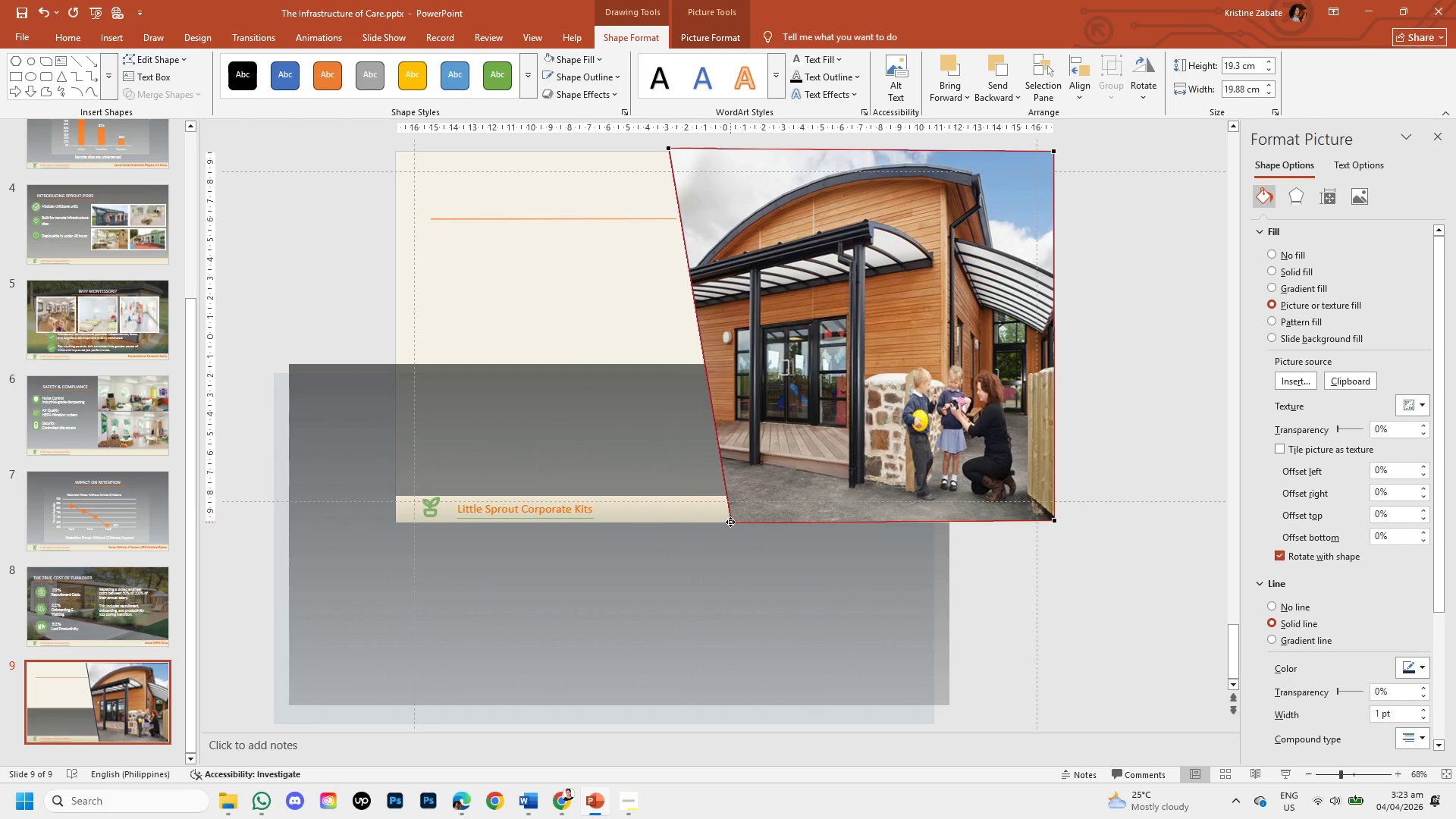 
left_click_drag(start_coordinate=[730, 522], to_coordinate=[568, 521])
 